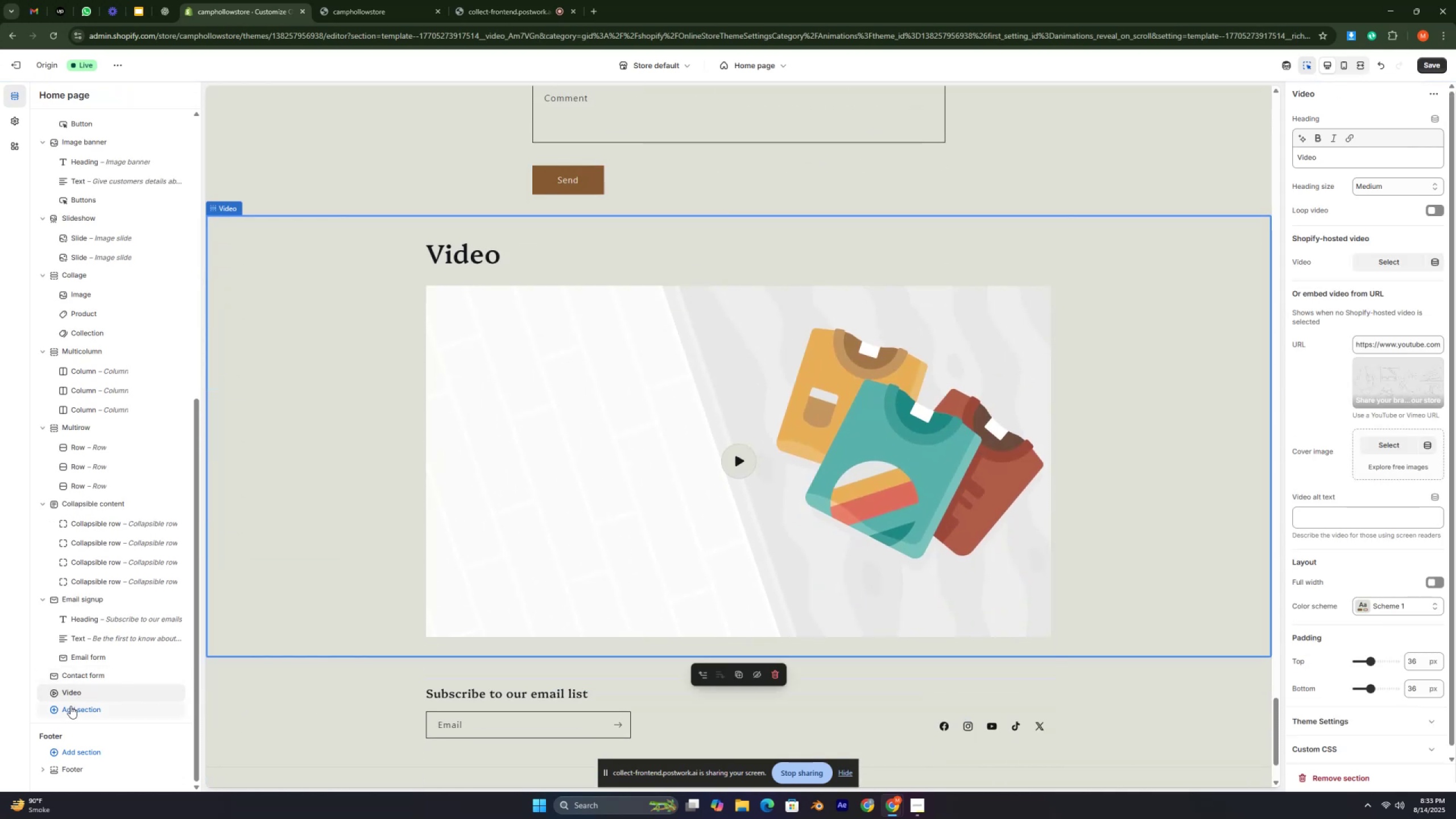 
wait(6.57)
 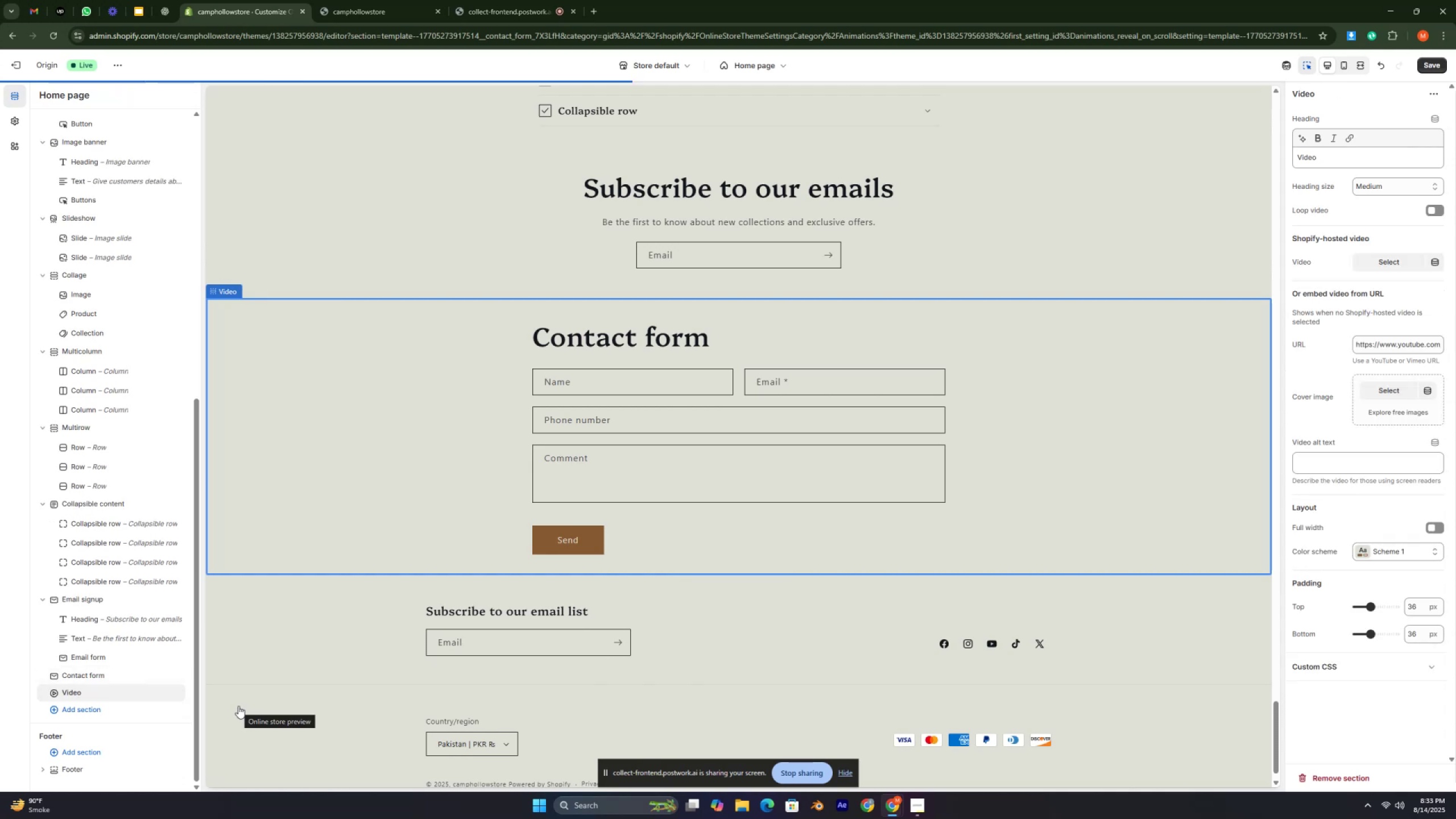 
left_click([71, 706])
 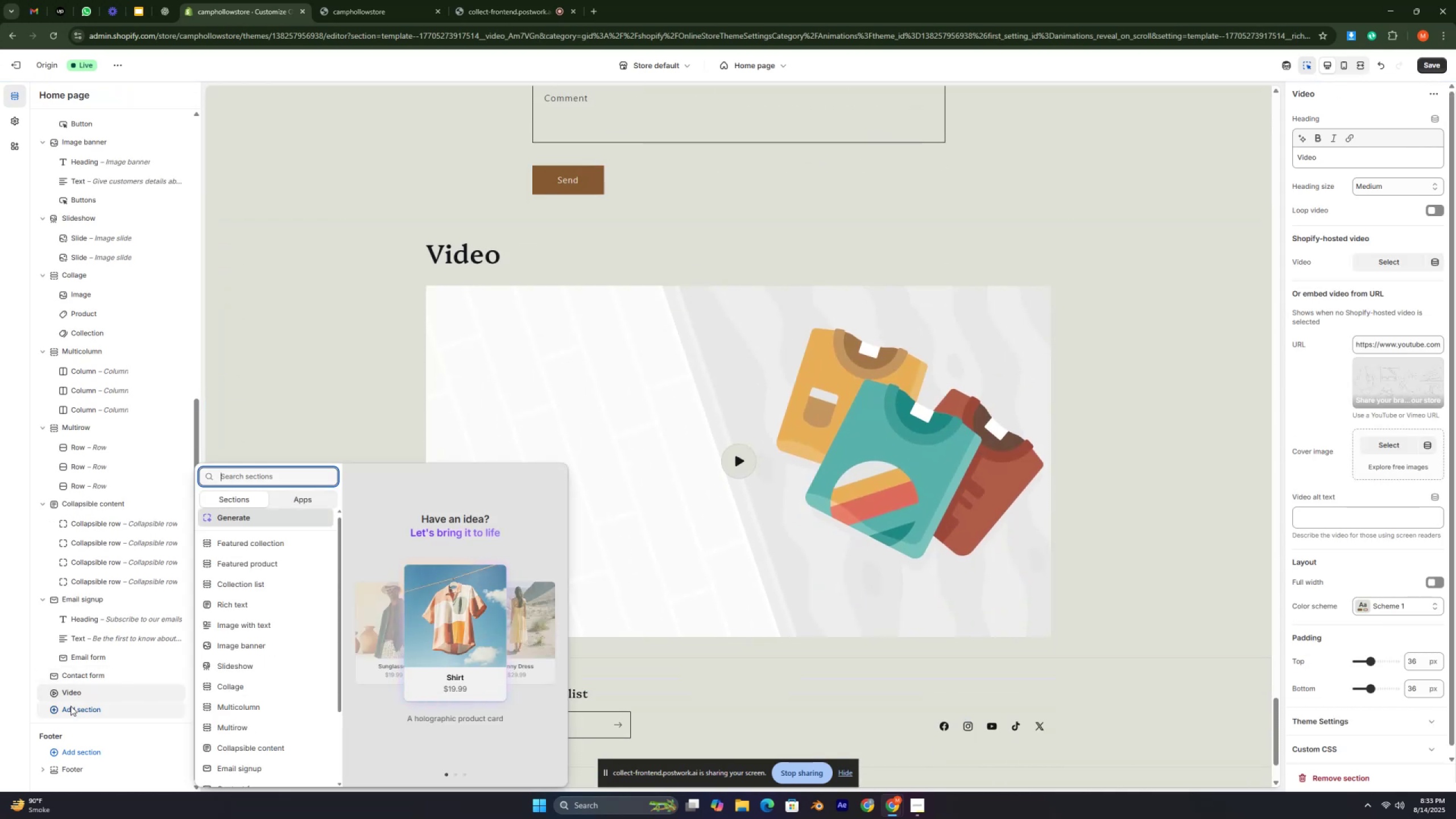 
scroll: coordinate [266, 669], scroll_direction: down, amount: 6.0
 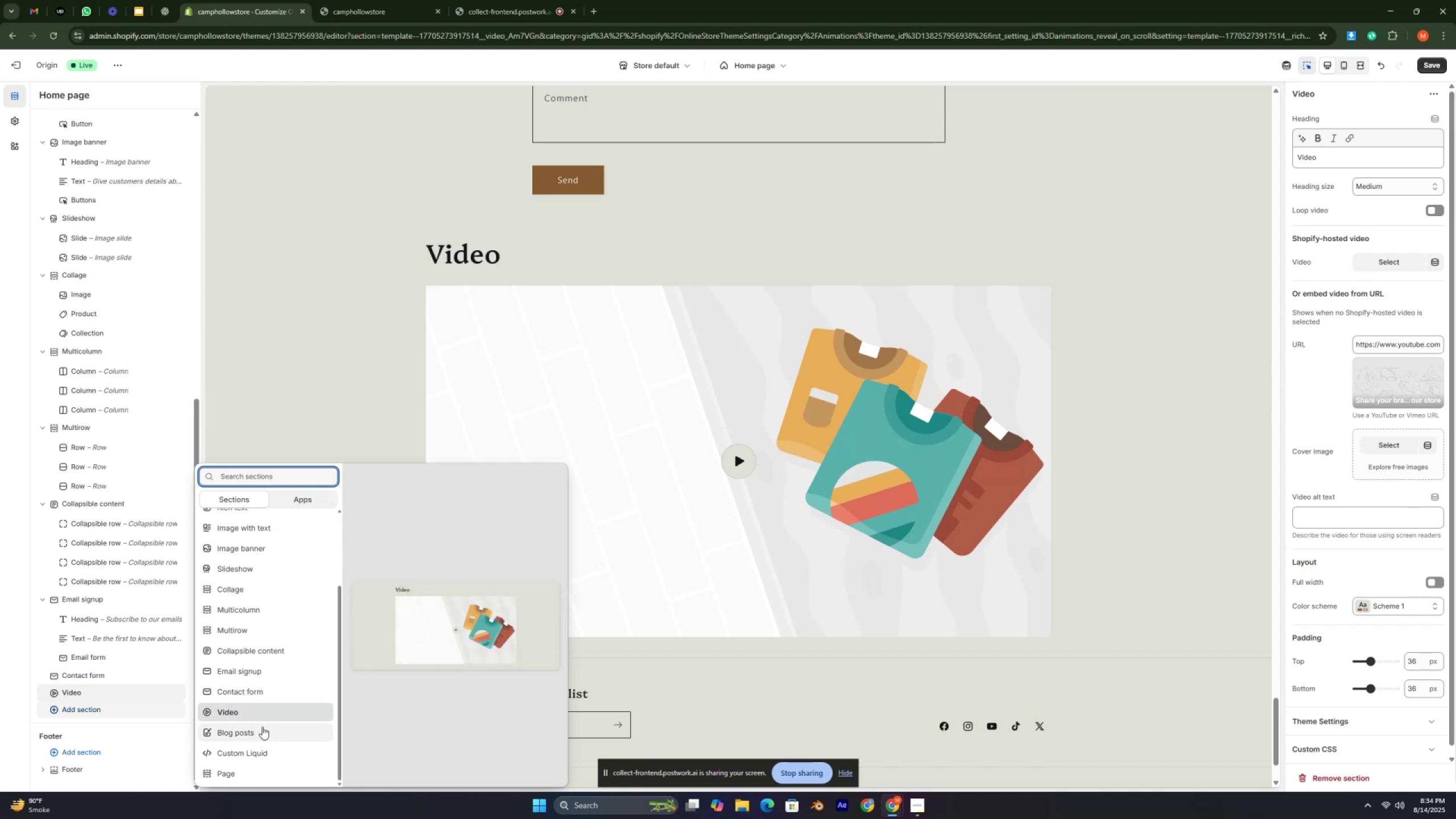 
left_click([262, 727])
 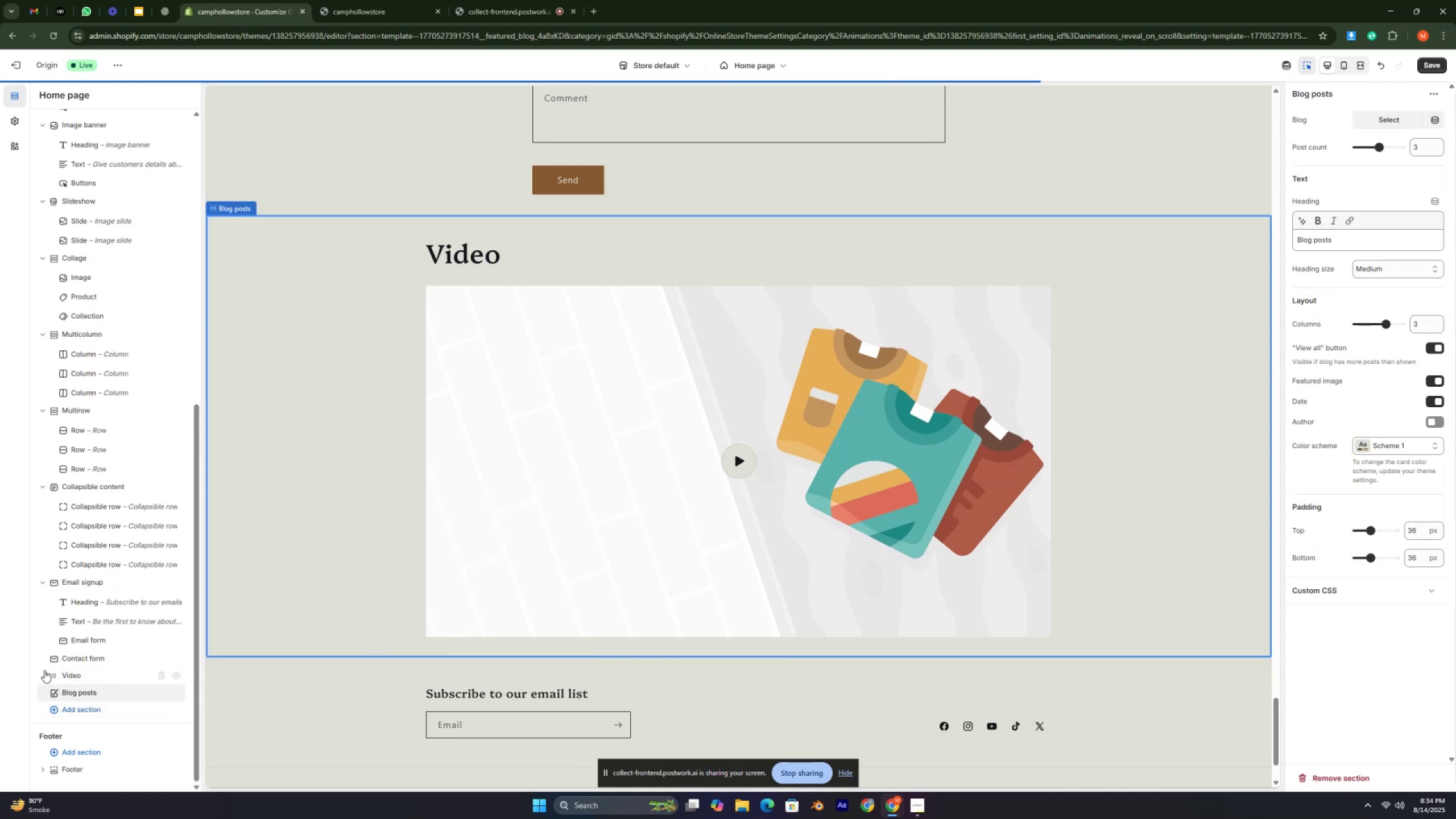 
scroll: coordinate [77, 605], scroll_direction: down, amount: 2.0
 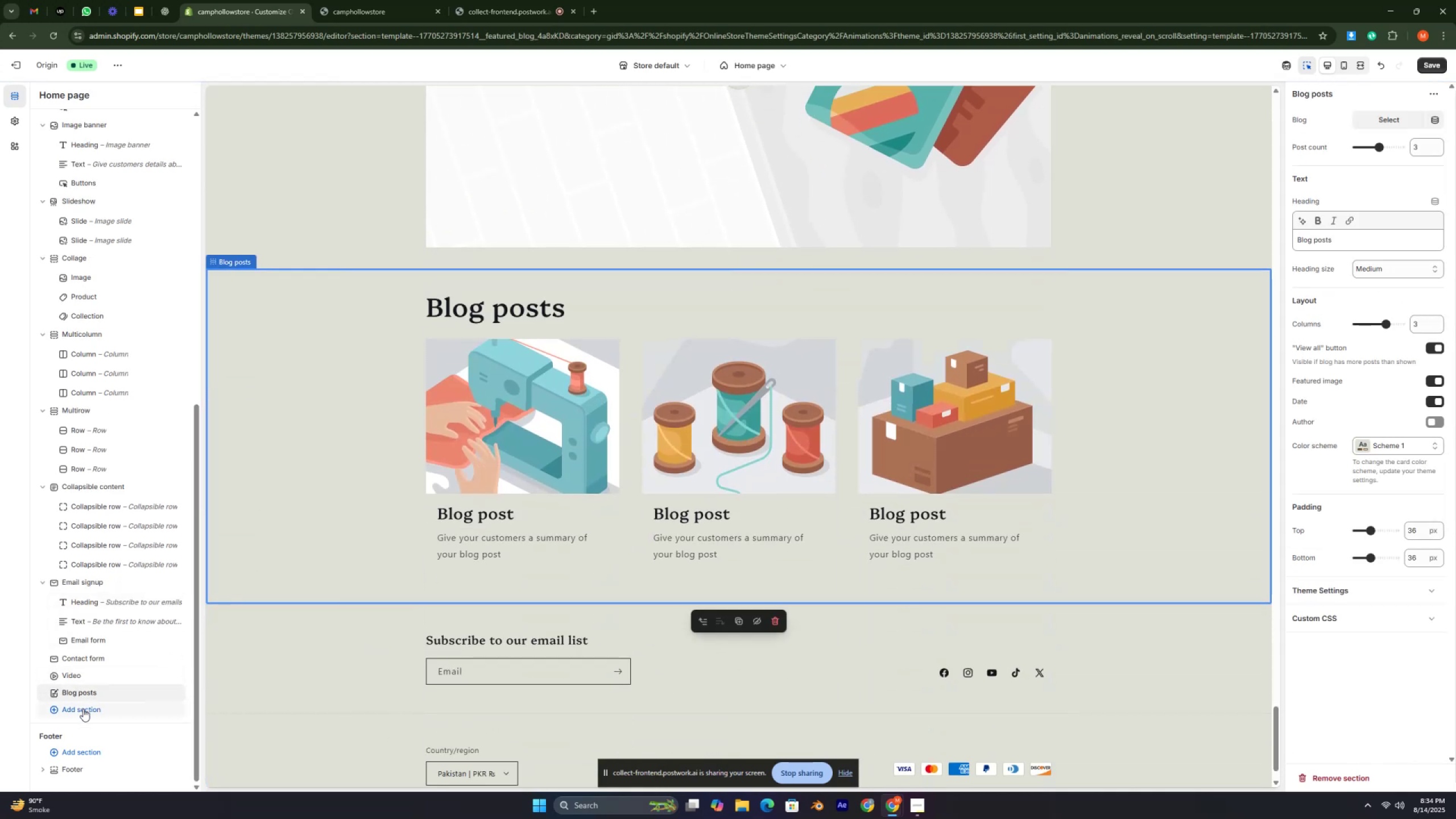 
left_click([83, 709])
 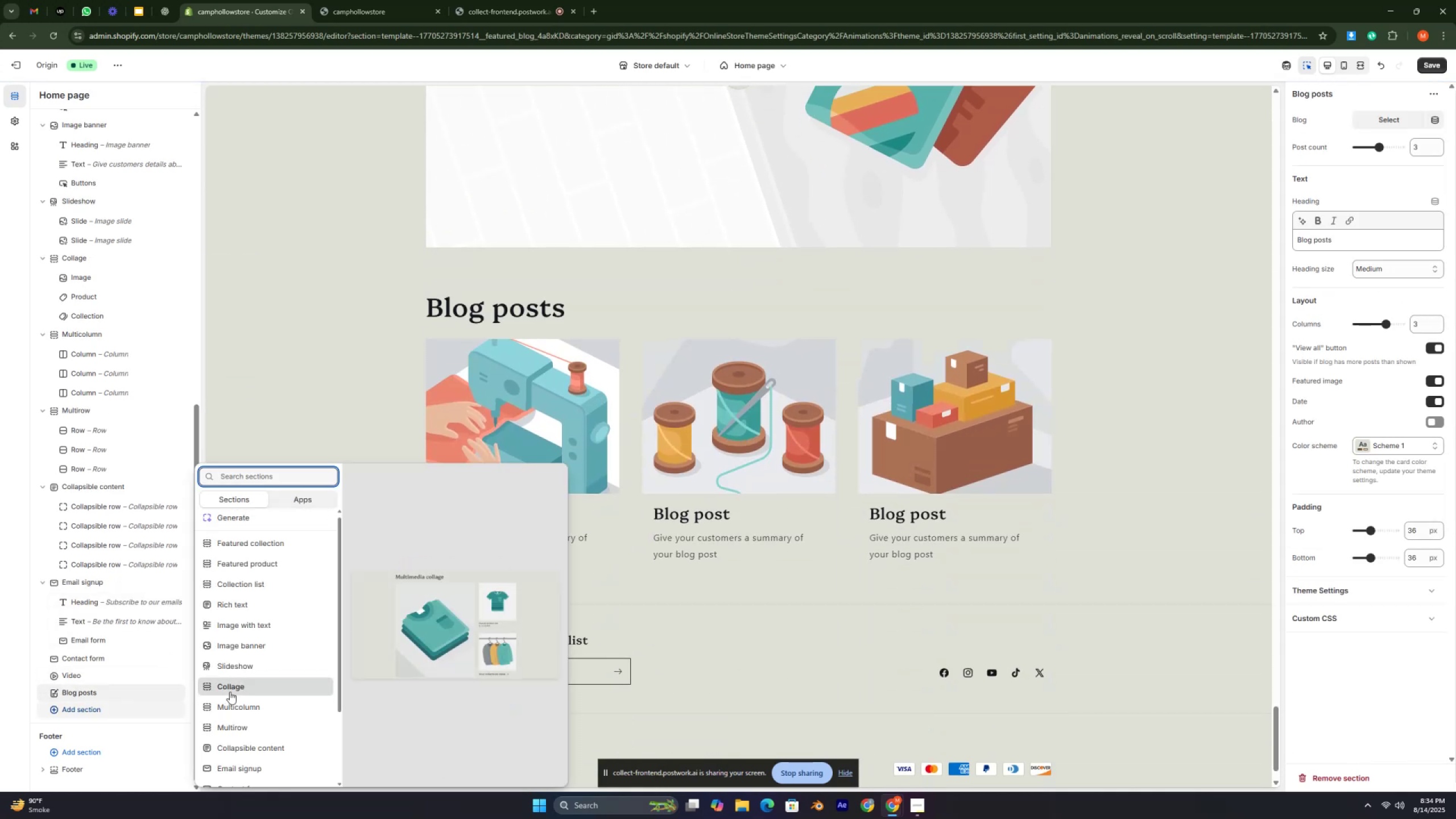 
key(Control+ControlLeft)
 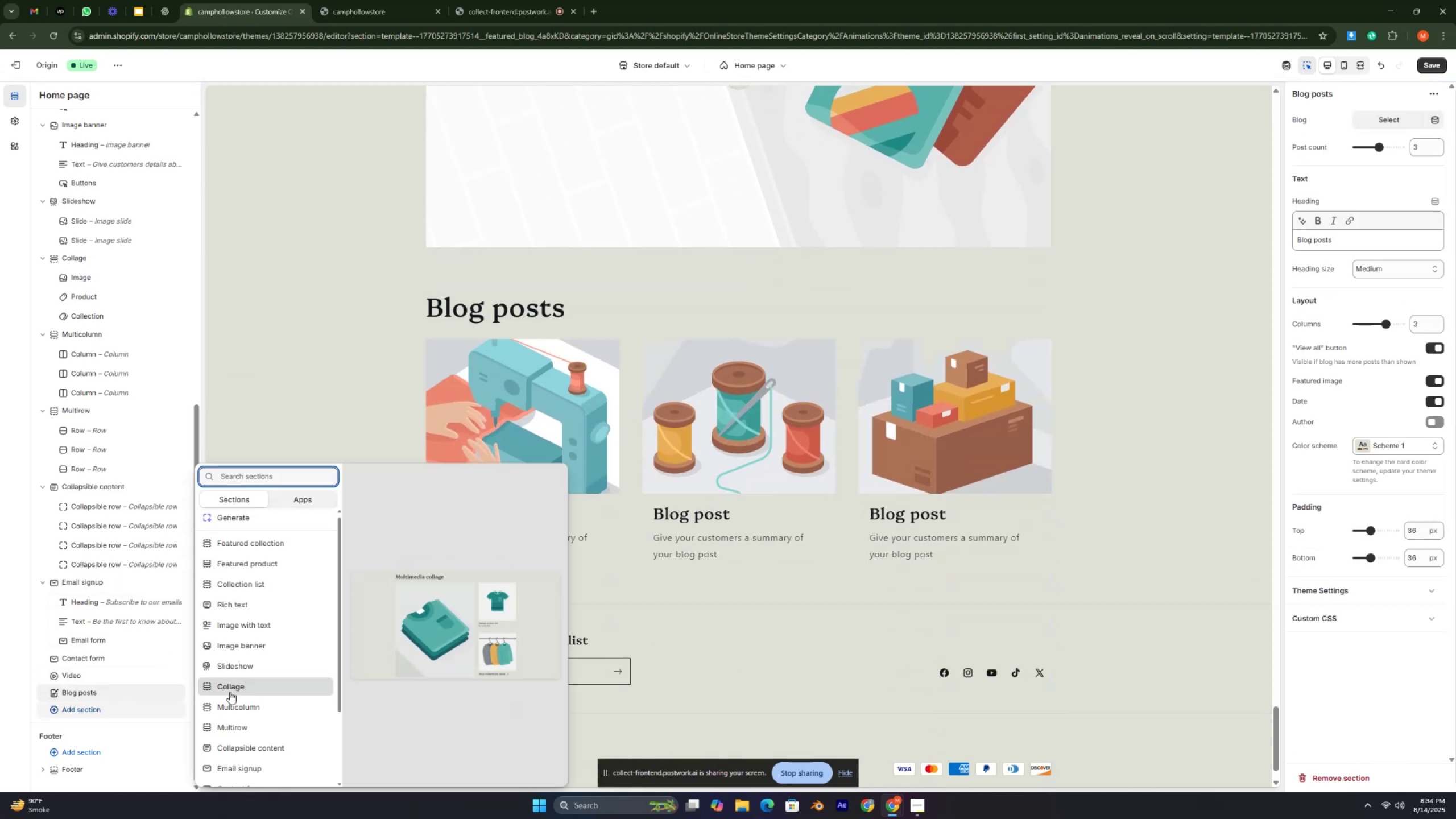 
key(Control+ControlLeft)
 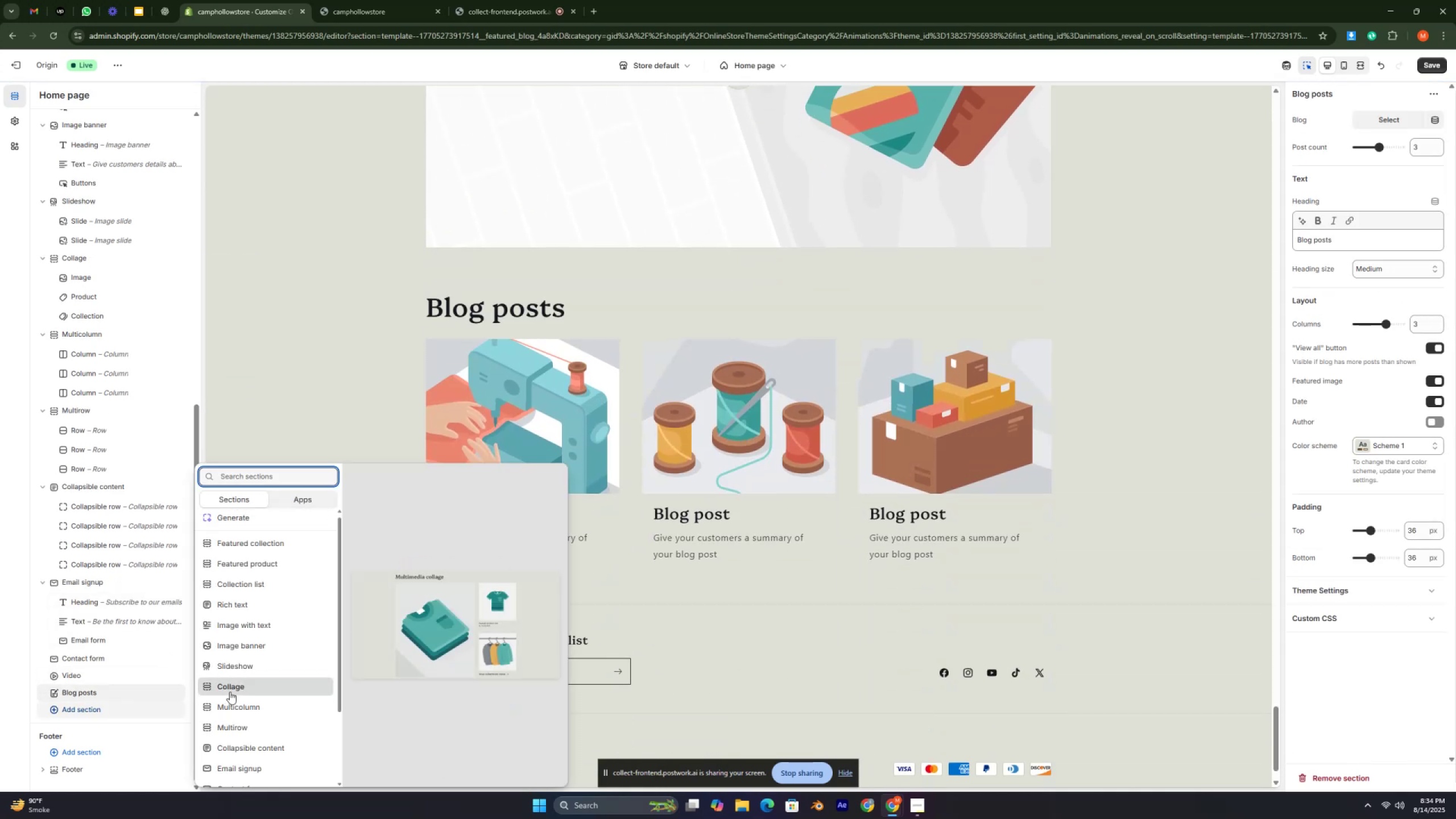 
key(Control+ControlLeft)
 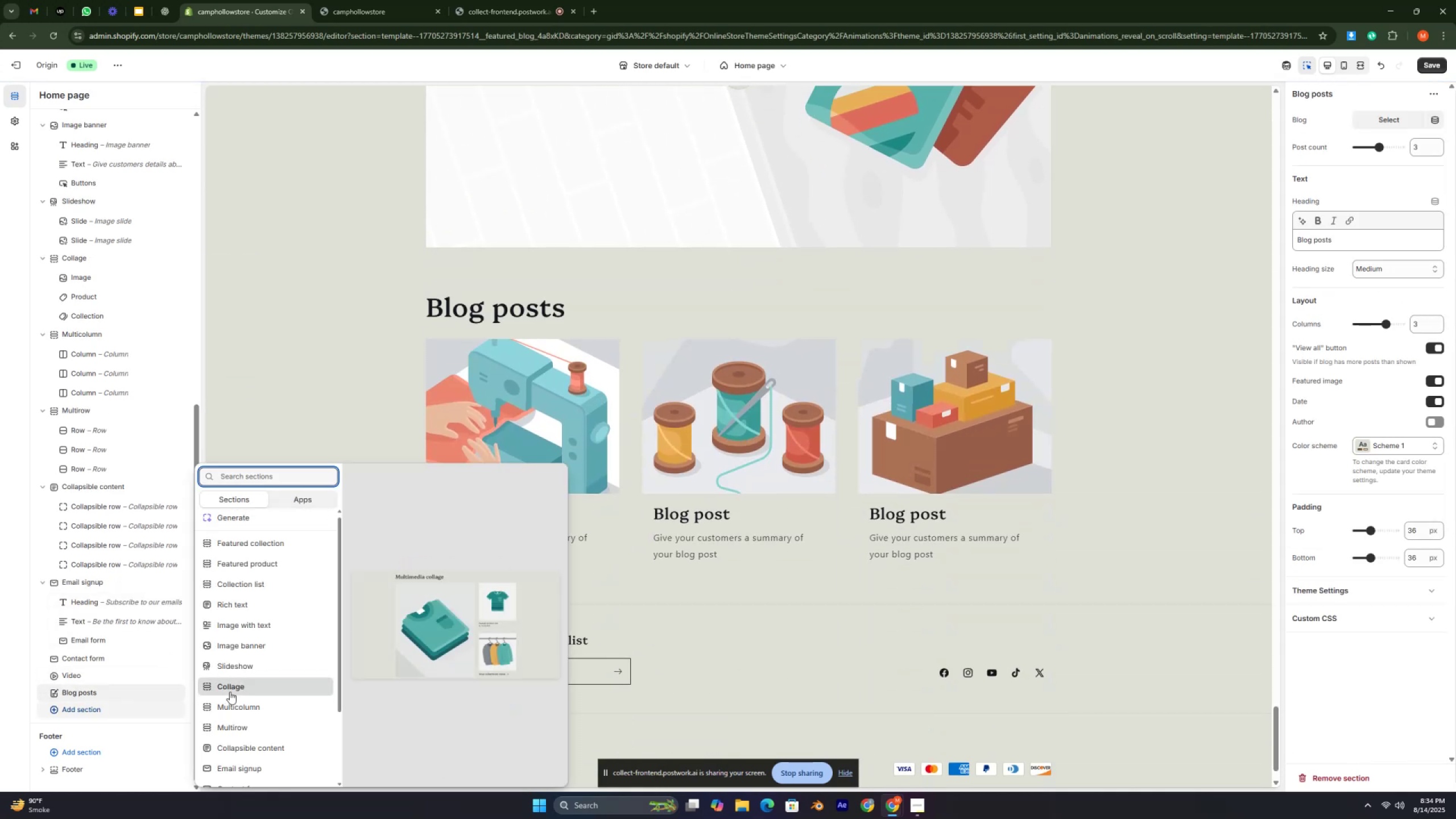 
key(Control+ControlLeft)
 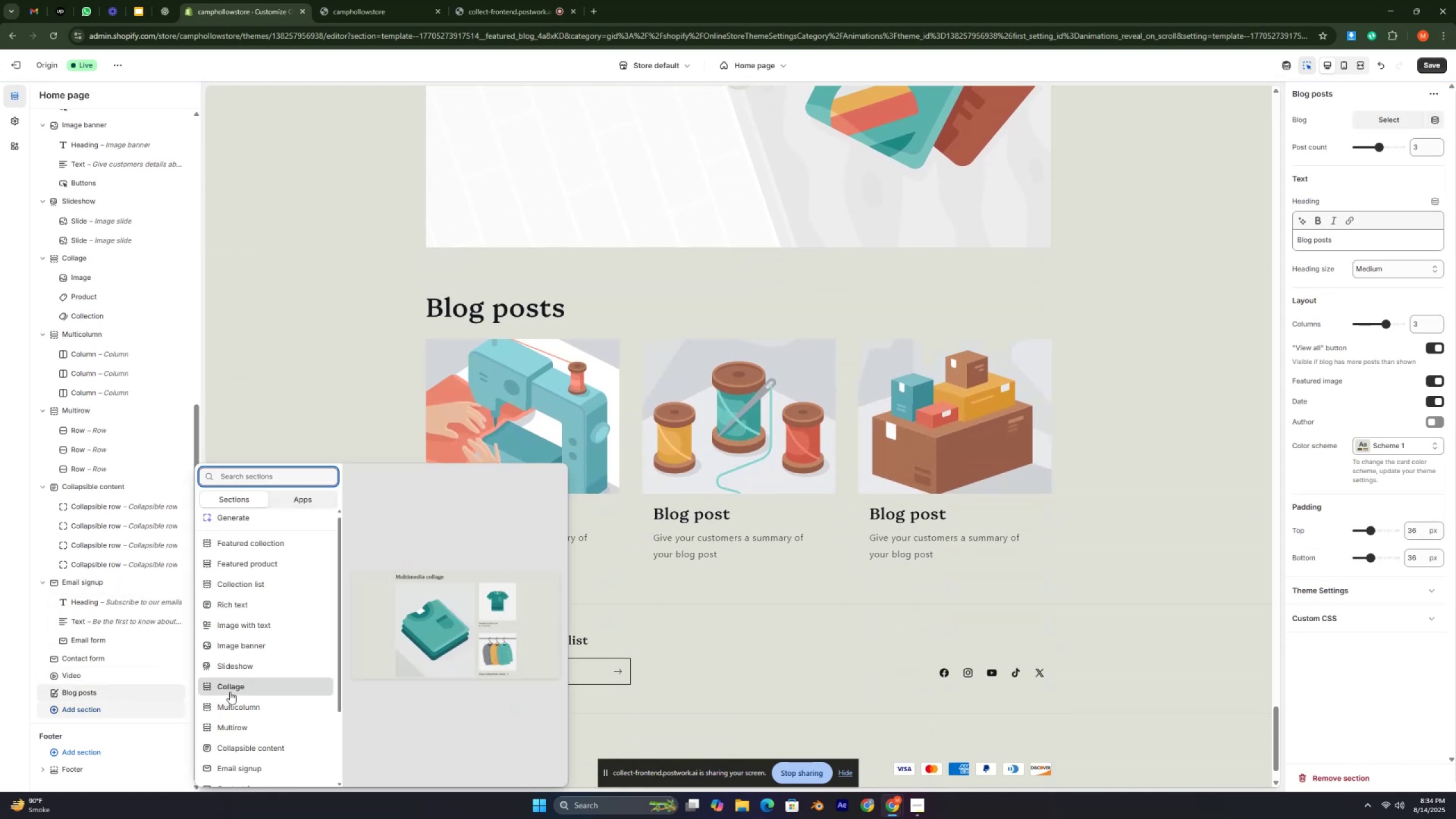 
key(Control+ControlLeft)
 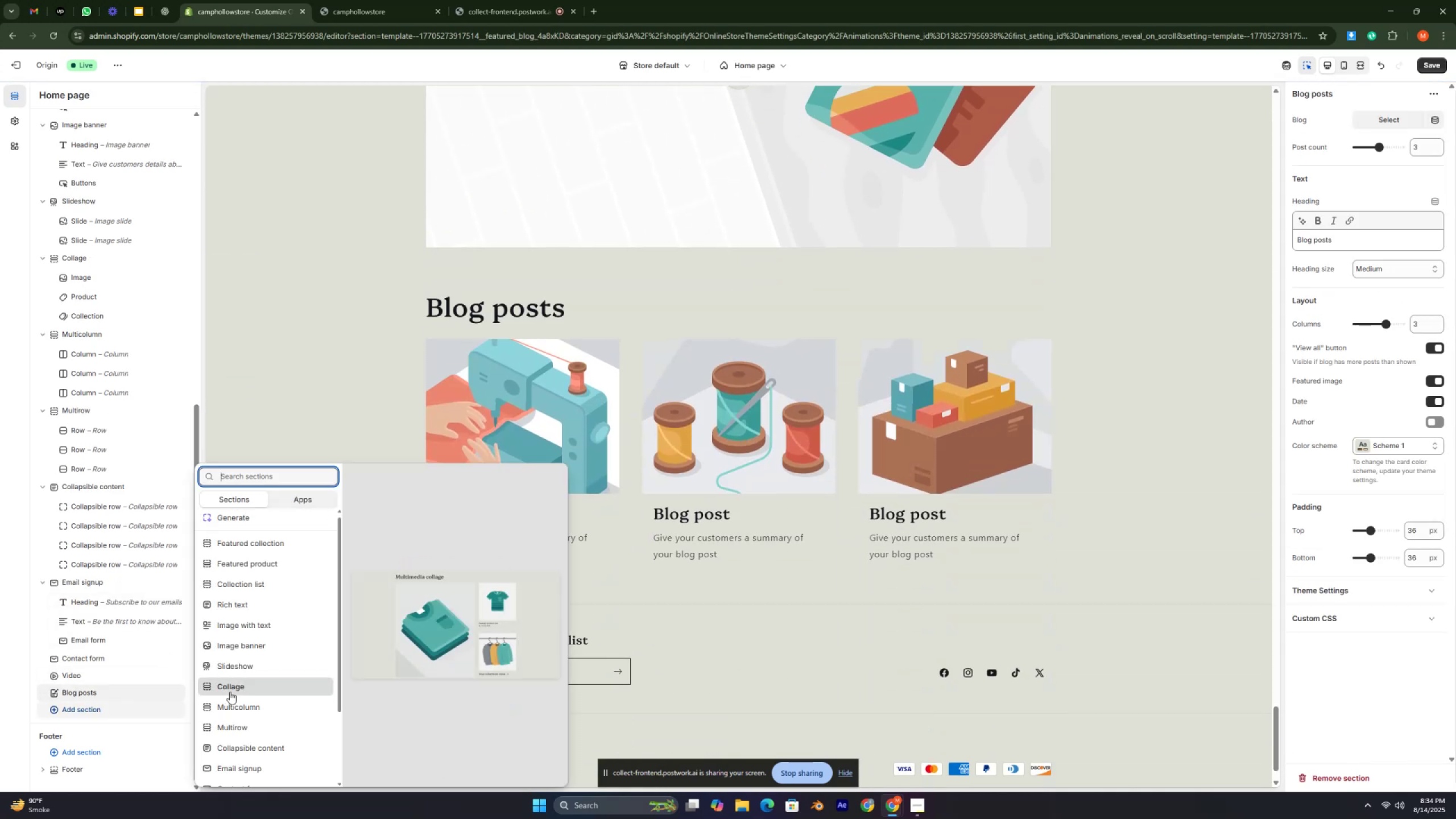 
key(Control+ControlLeft)
 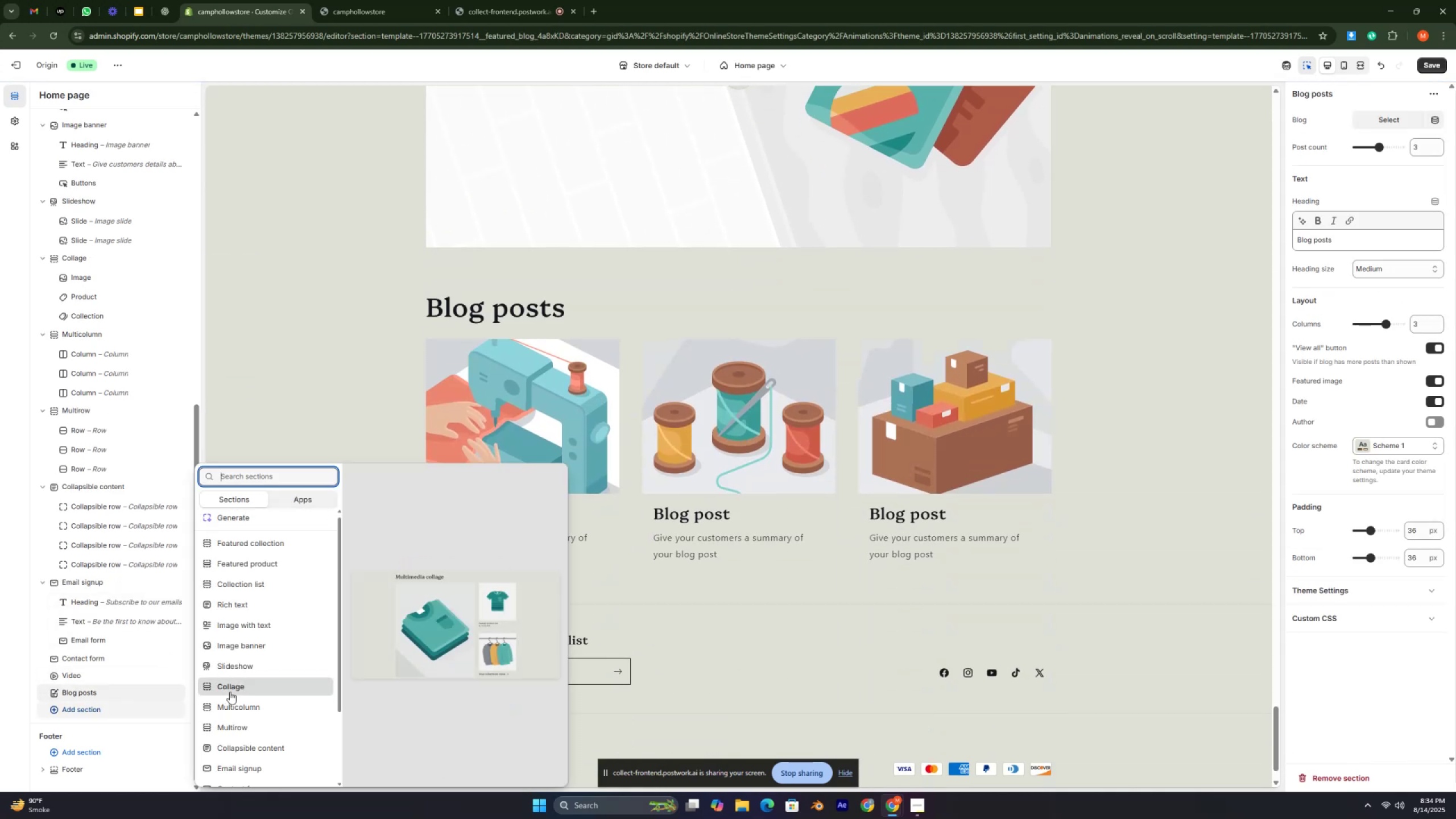 
key(Control+ControlLeft)
 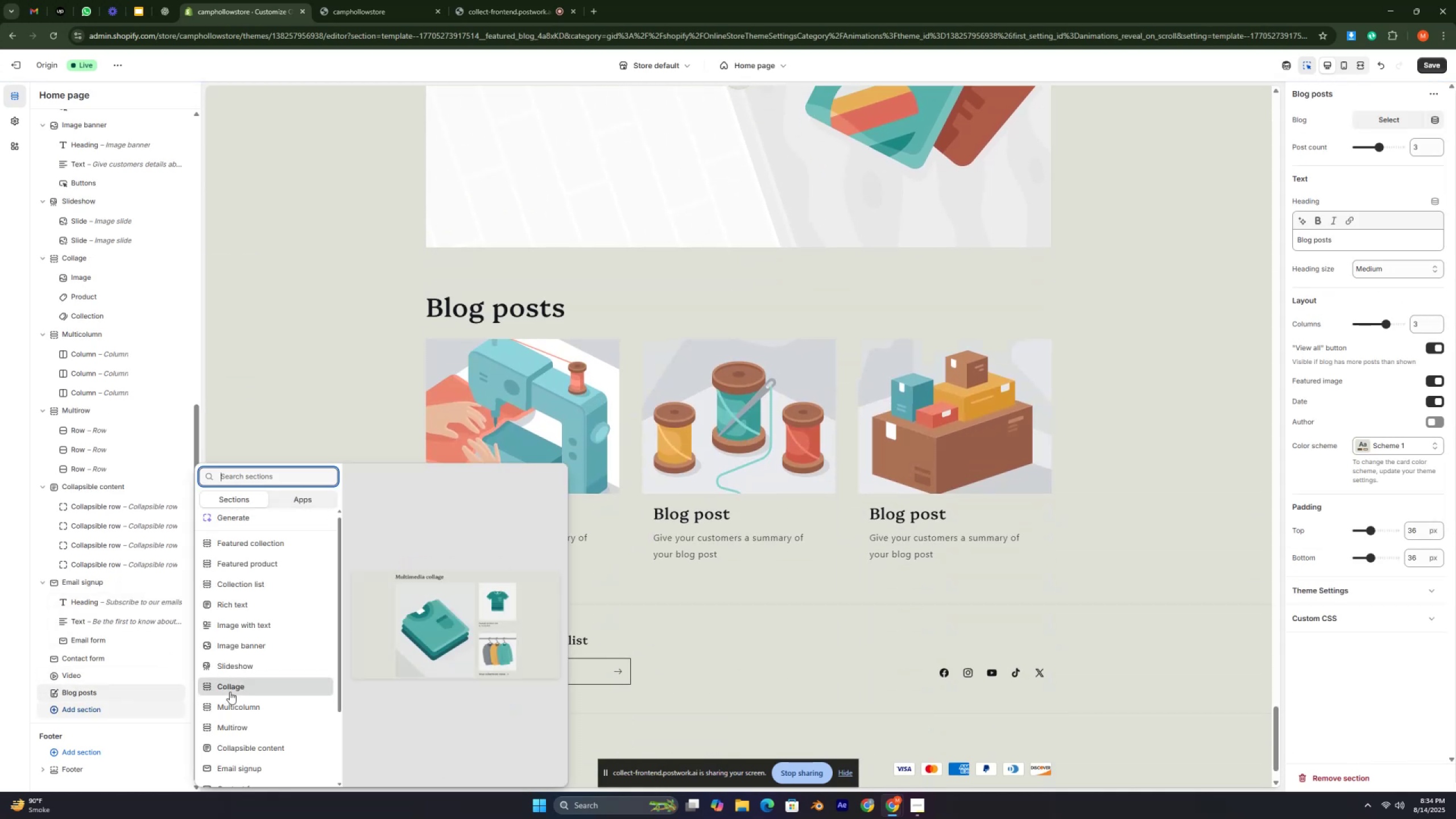 
key(Control+ControlLeft)
 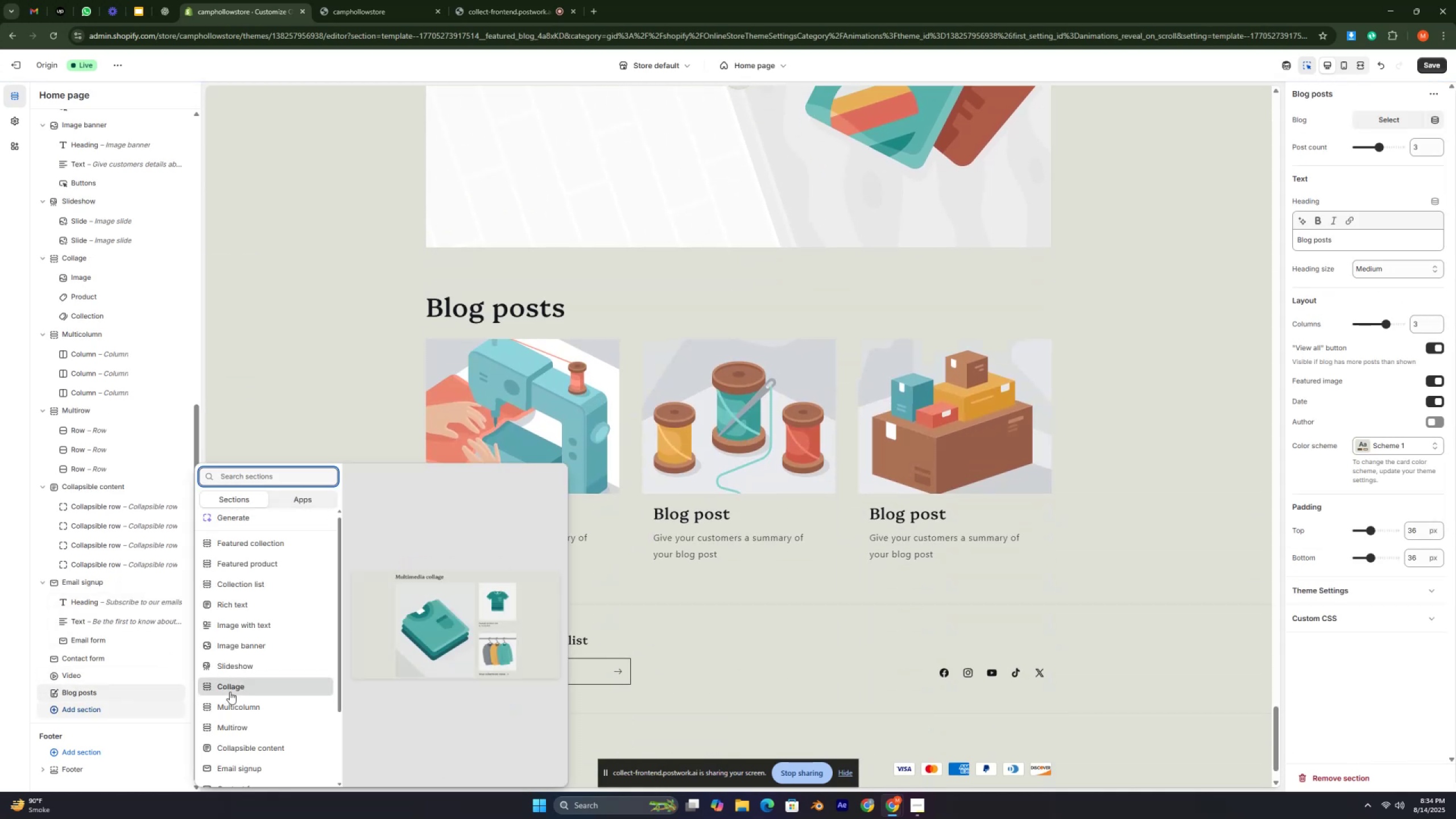 
key(Control+ControlLeft)
 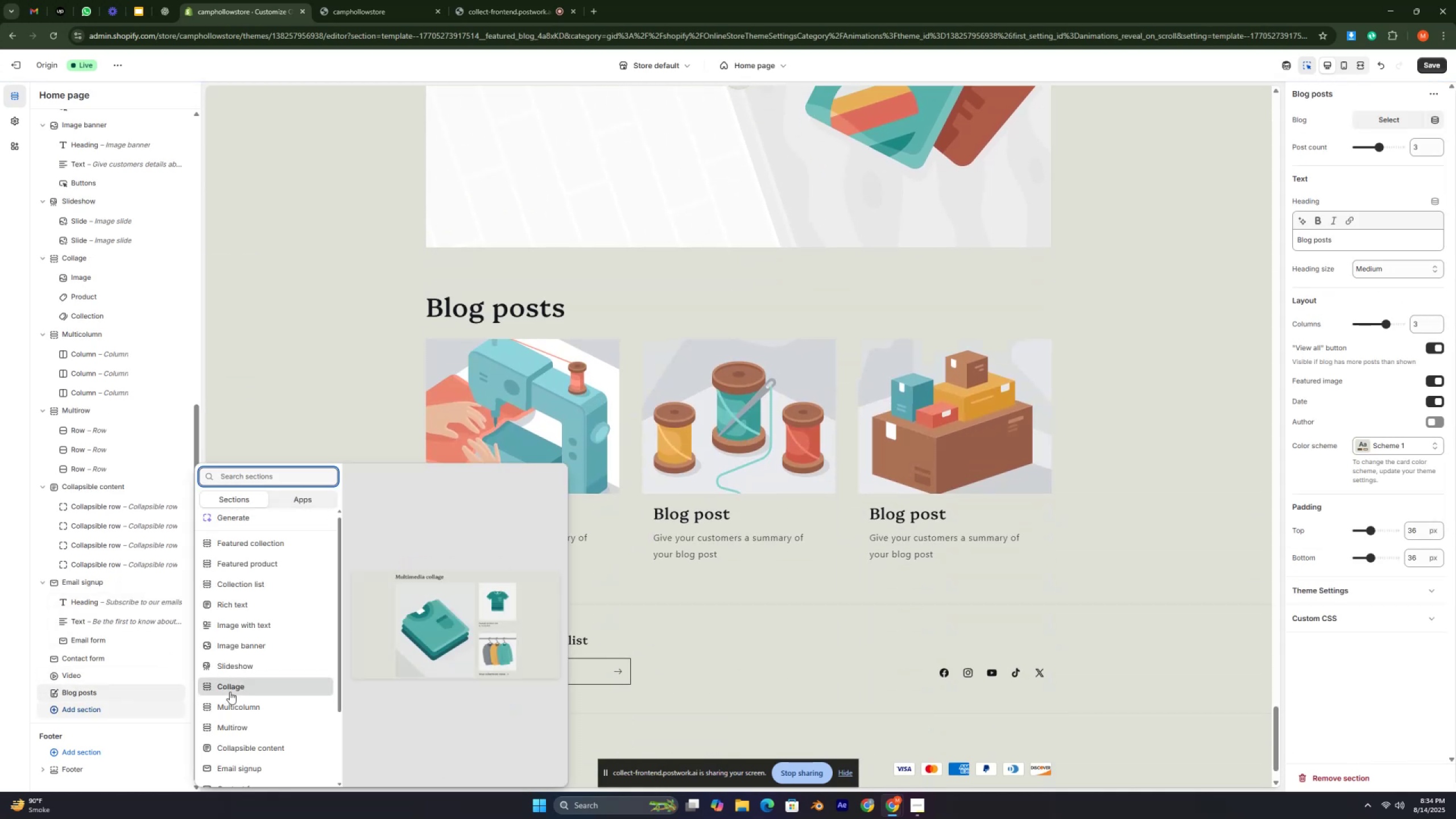 
key(Control+ControlLeft)
 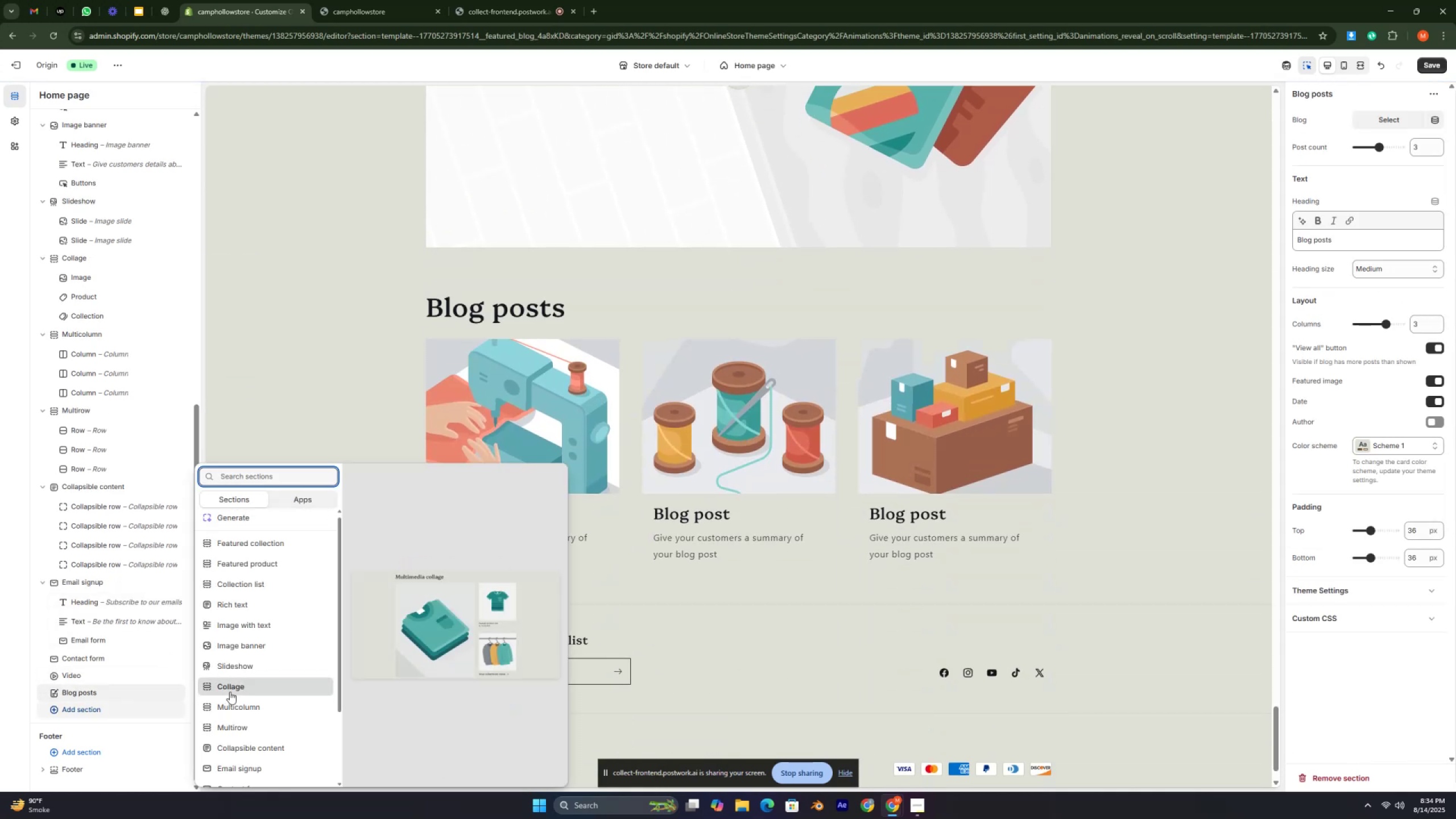 
key(Control+ControlLeft)
 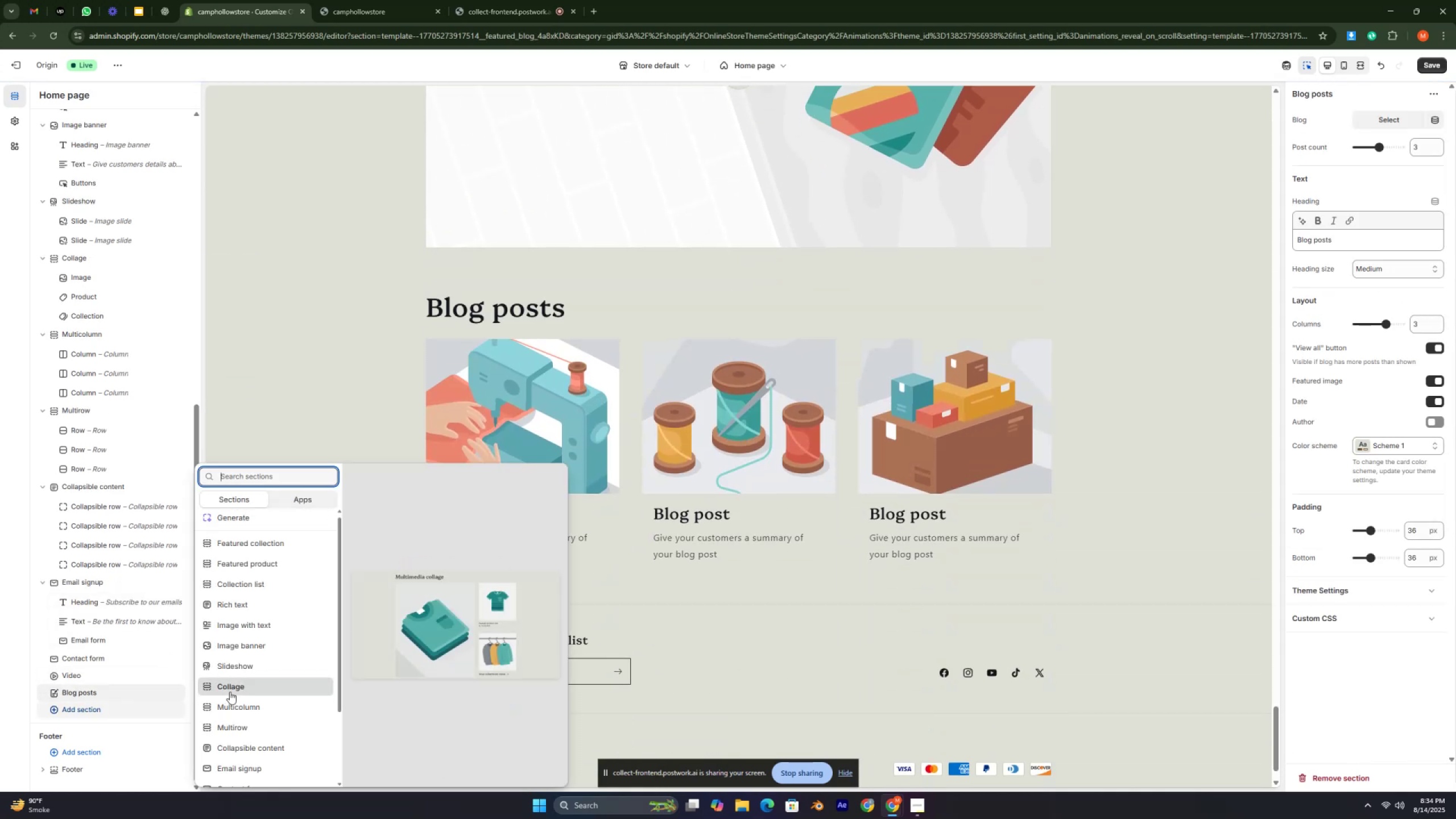 
key(Control+ControlLeft)
 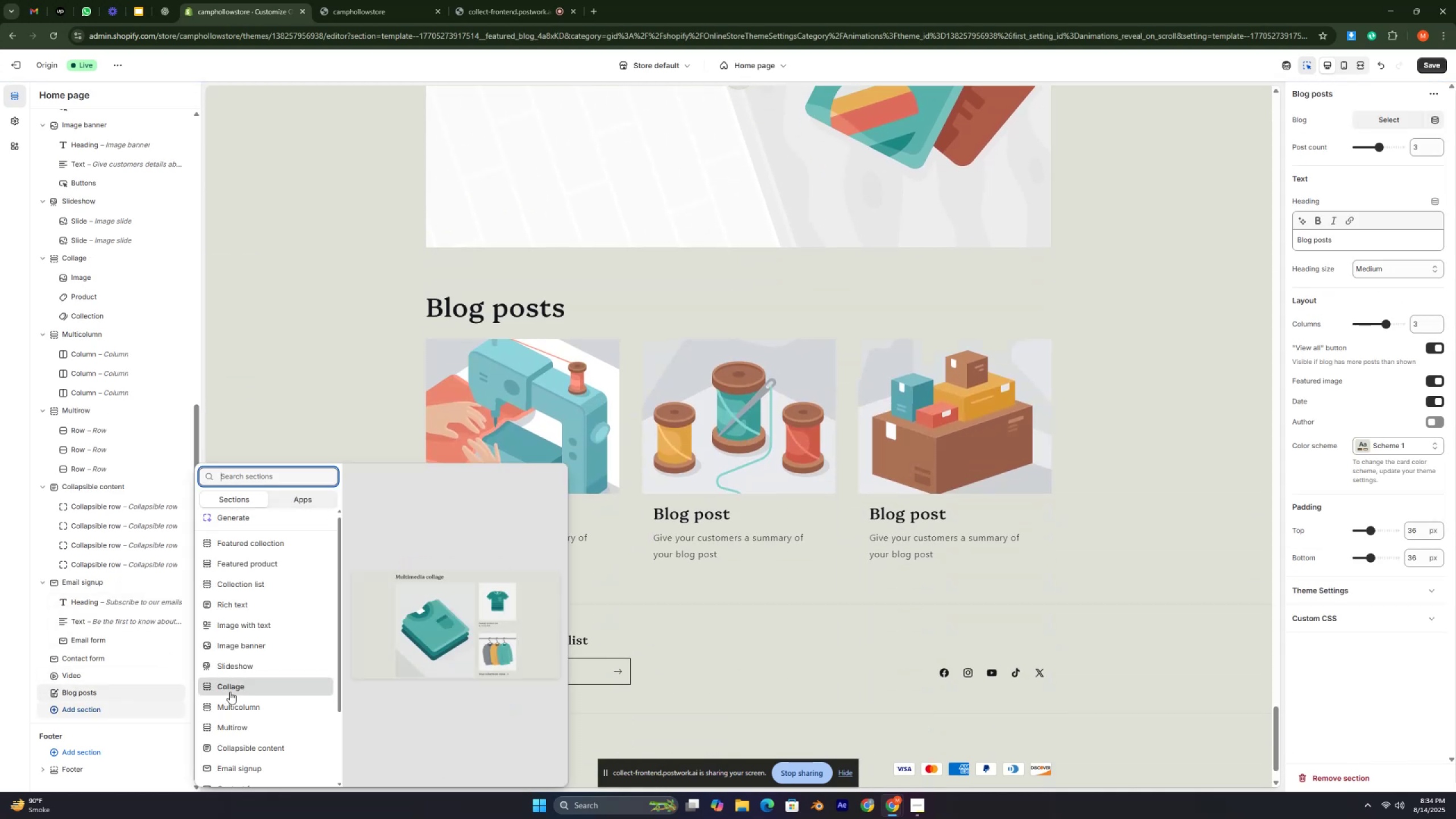 
key(Control+ControlLeft)
 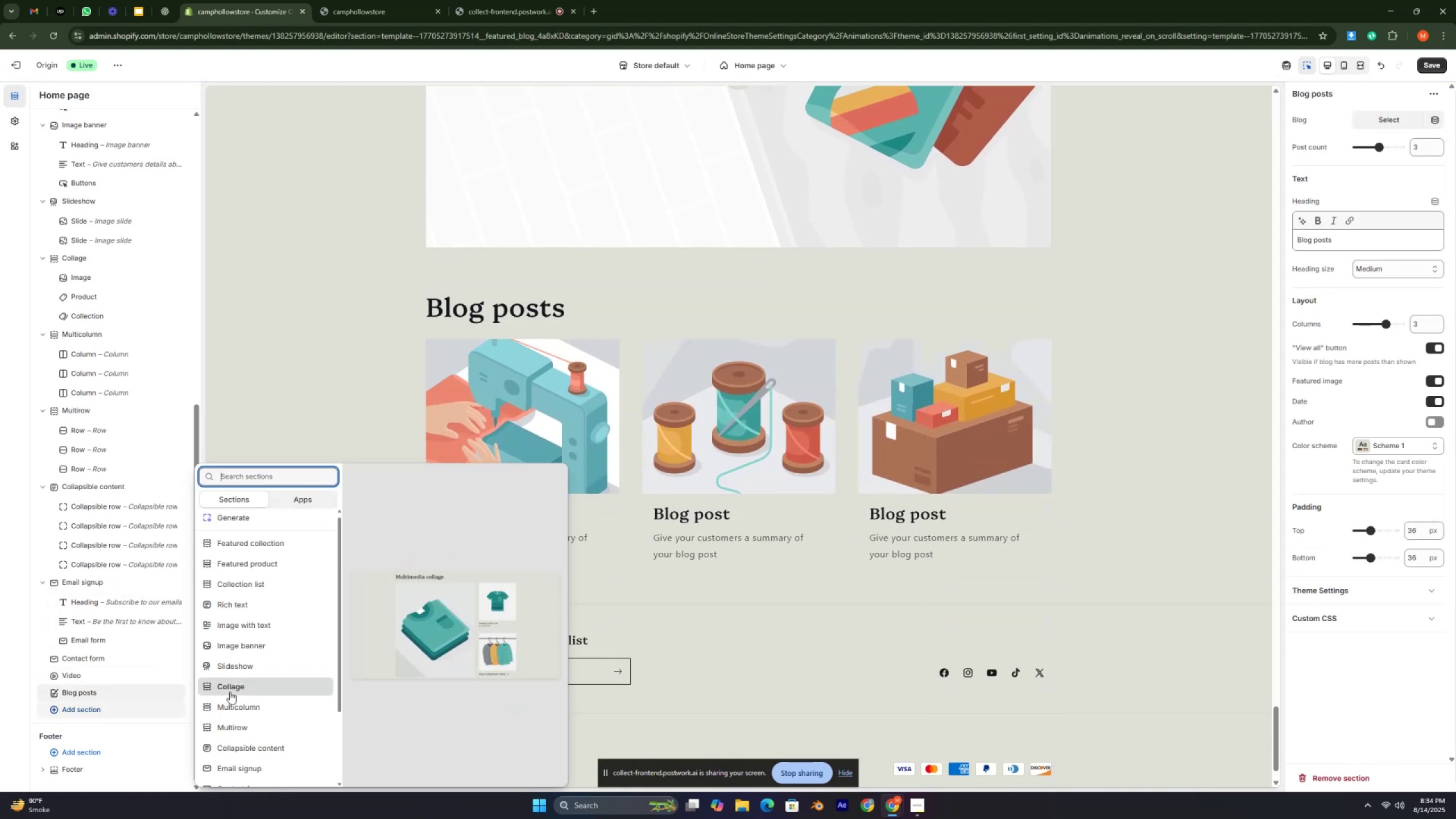 
key(Control+ControlLeft)
 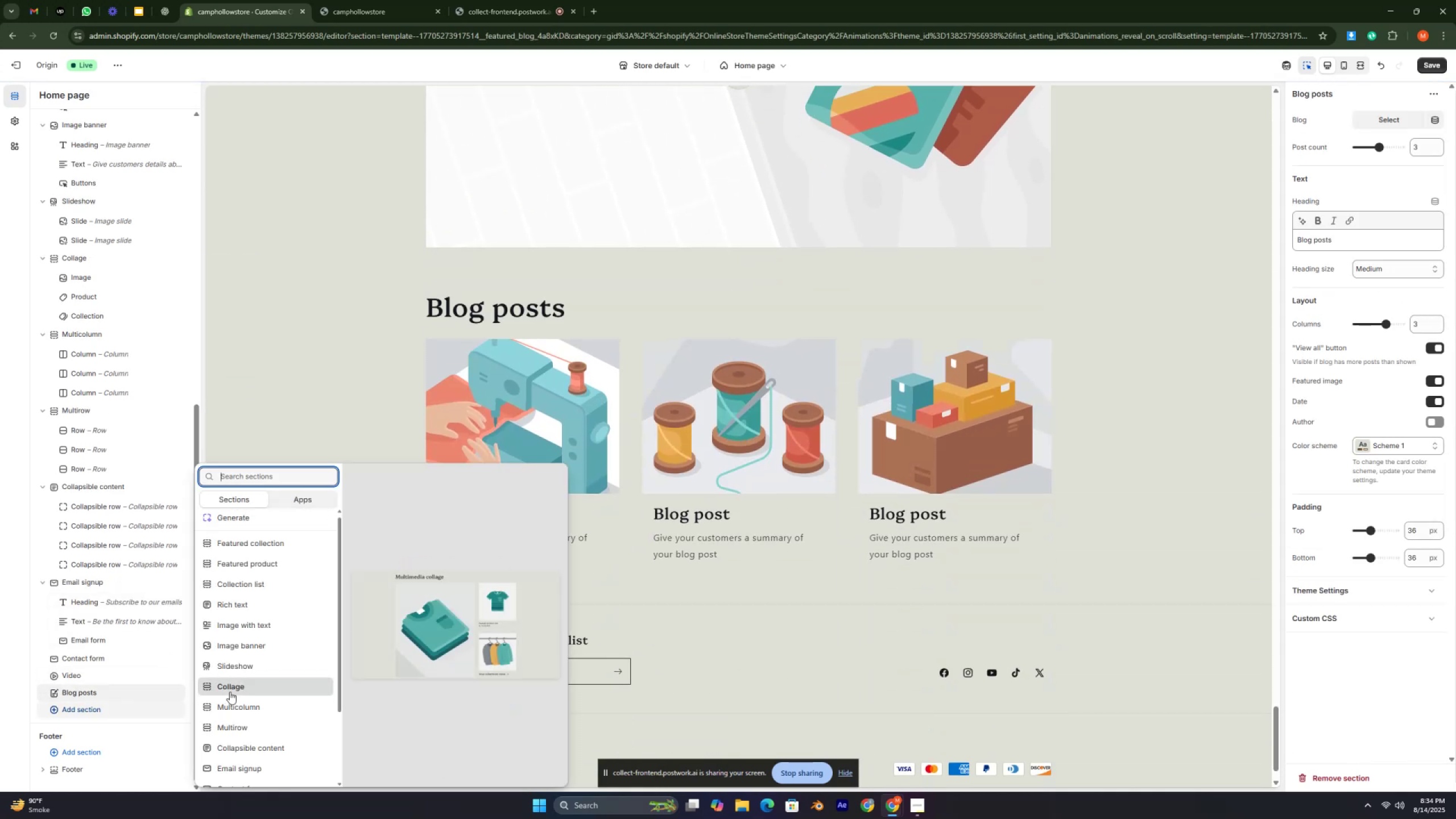 
key(Control+ControlLeft)
 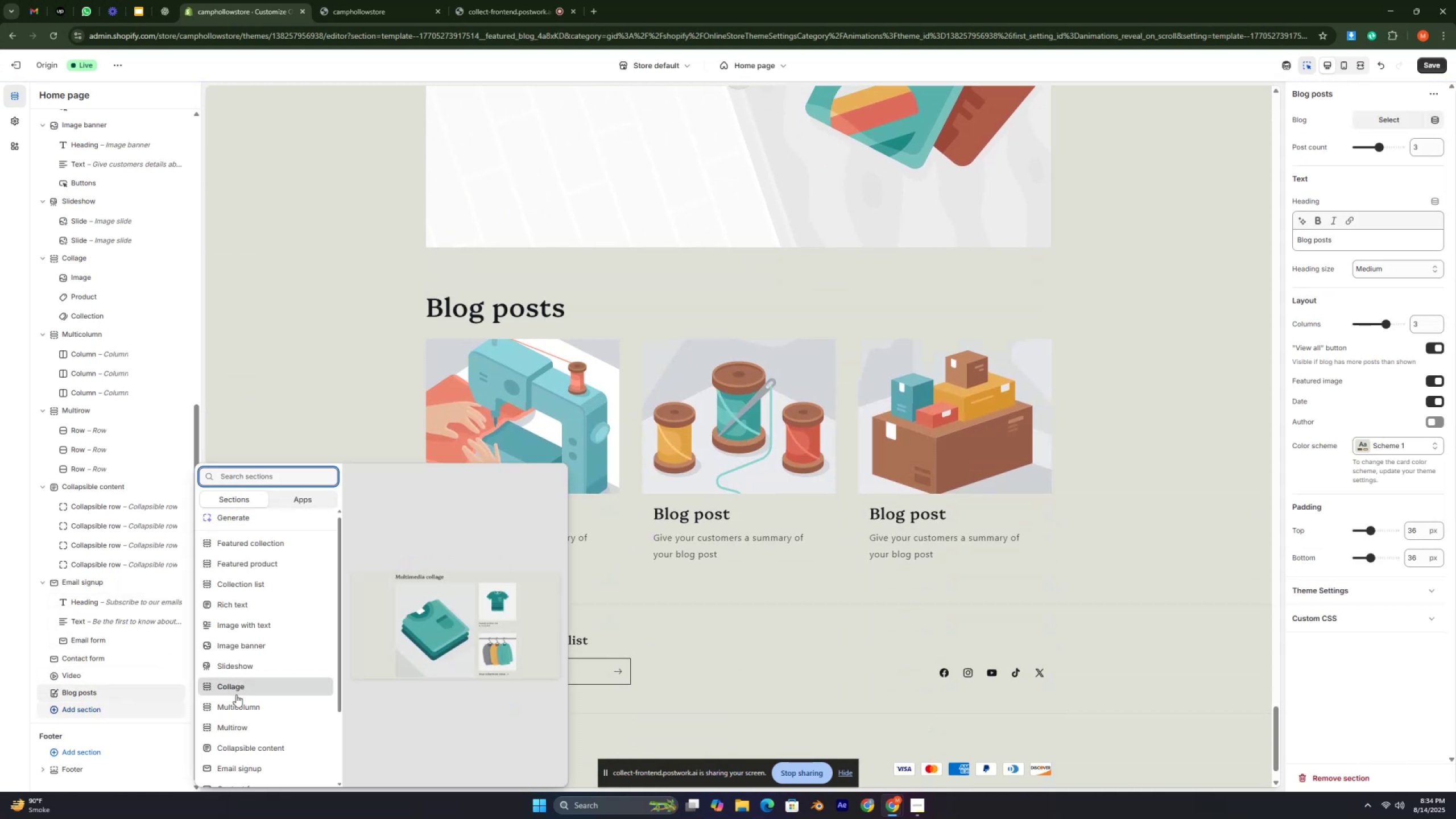 
scroll: coordinate [236, 694], scroll_direction: down, amount: 3.0
 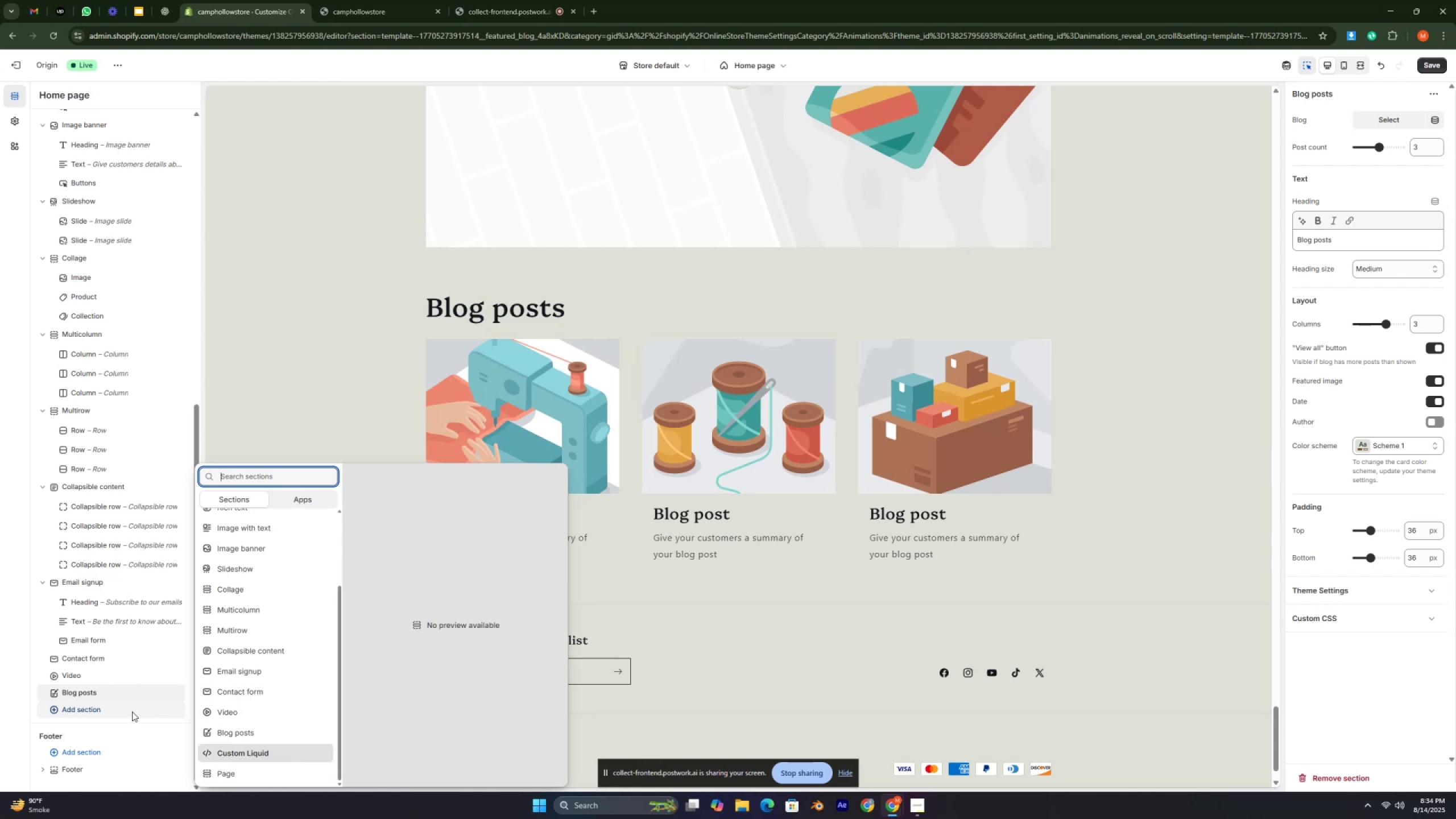 
wait(8.79)
 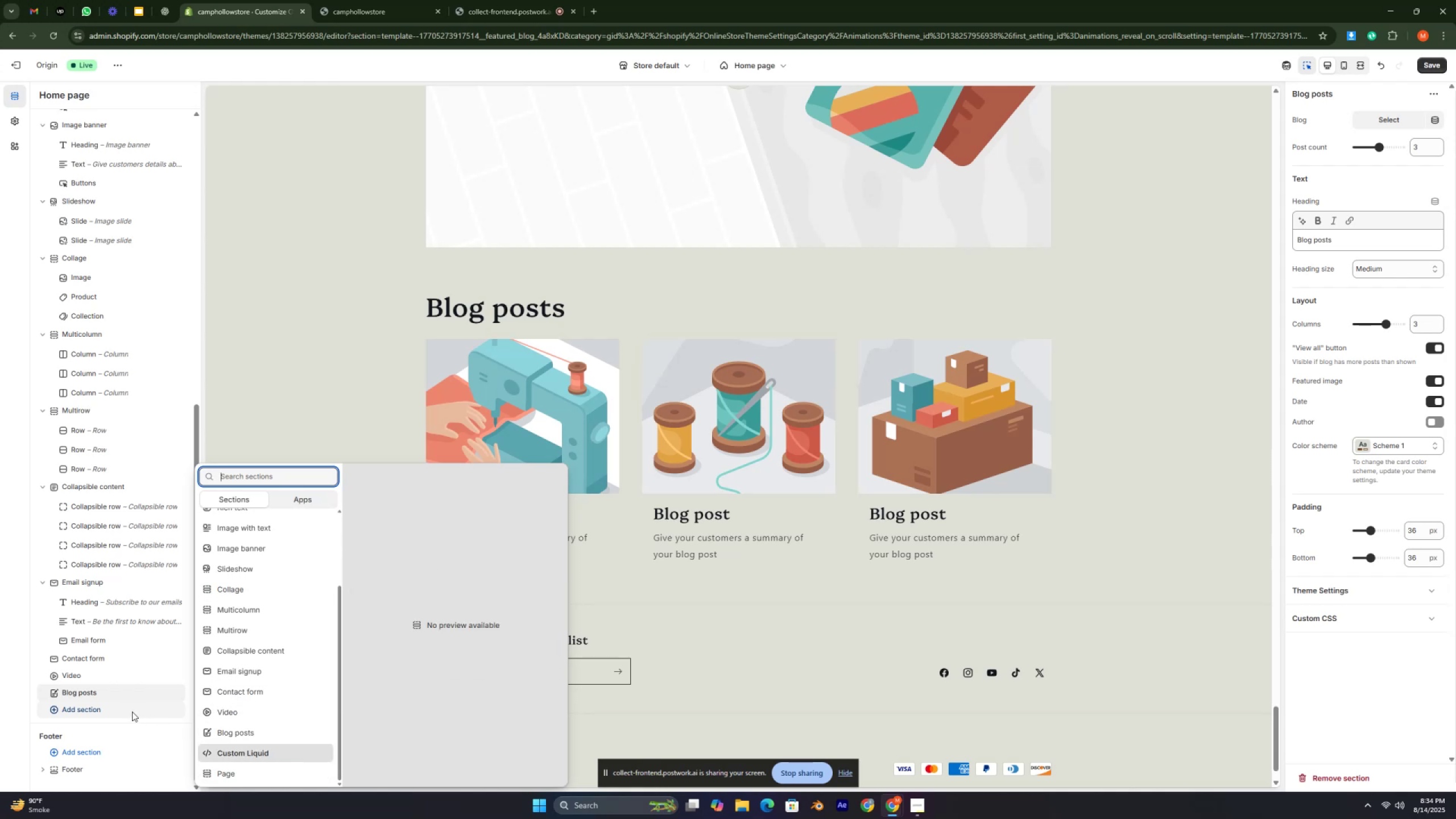 
key(Control+ControlLeft)
 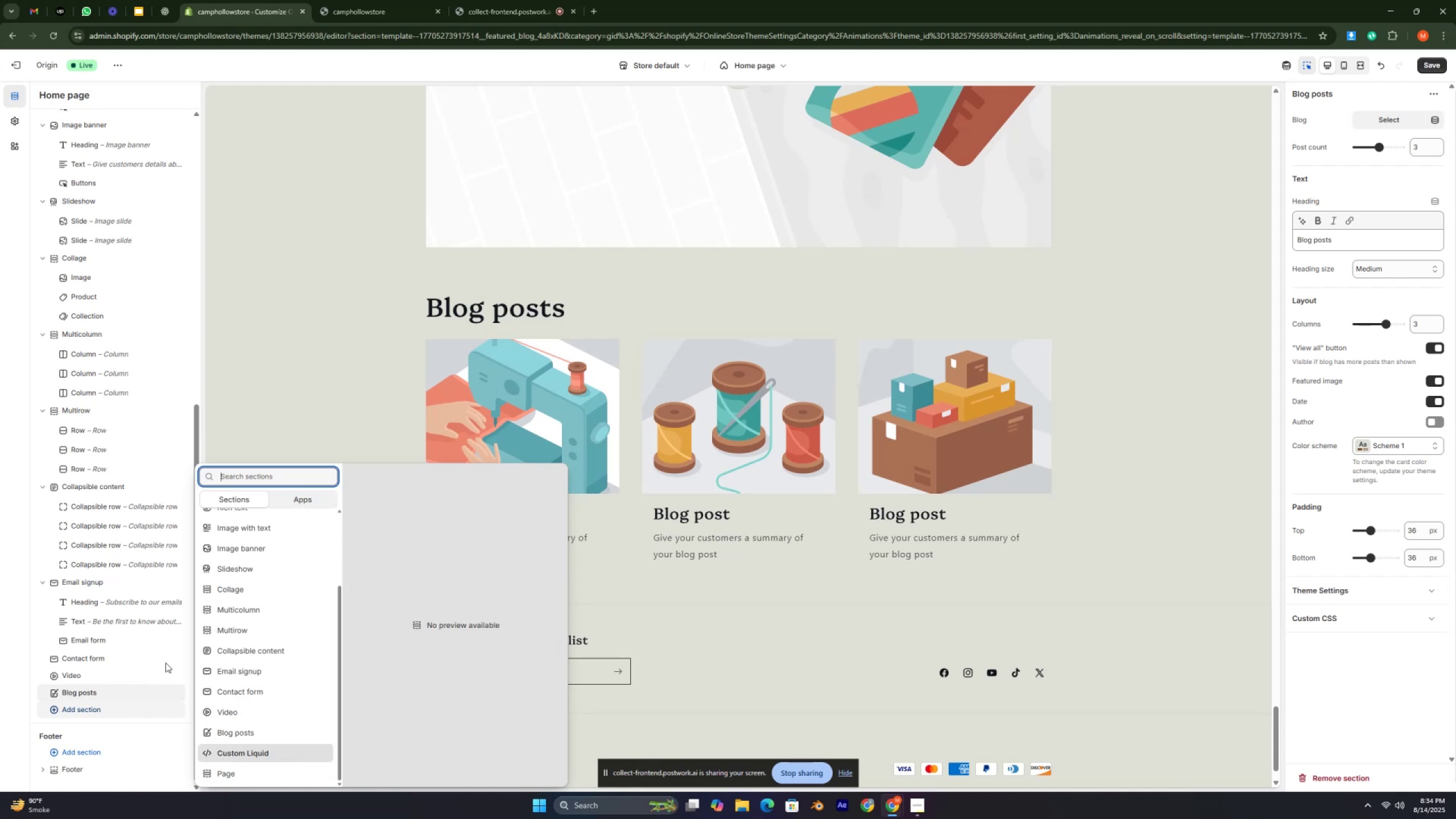 
key(Control+ControlLeft)
 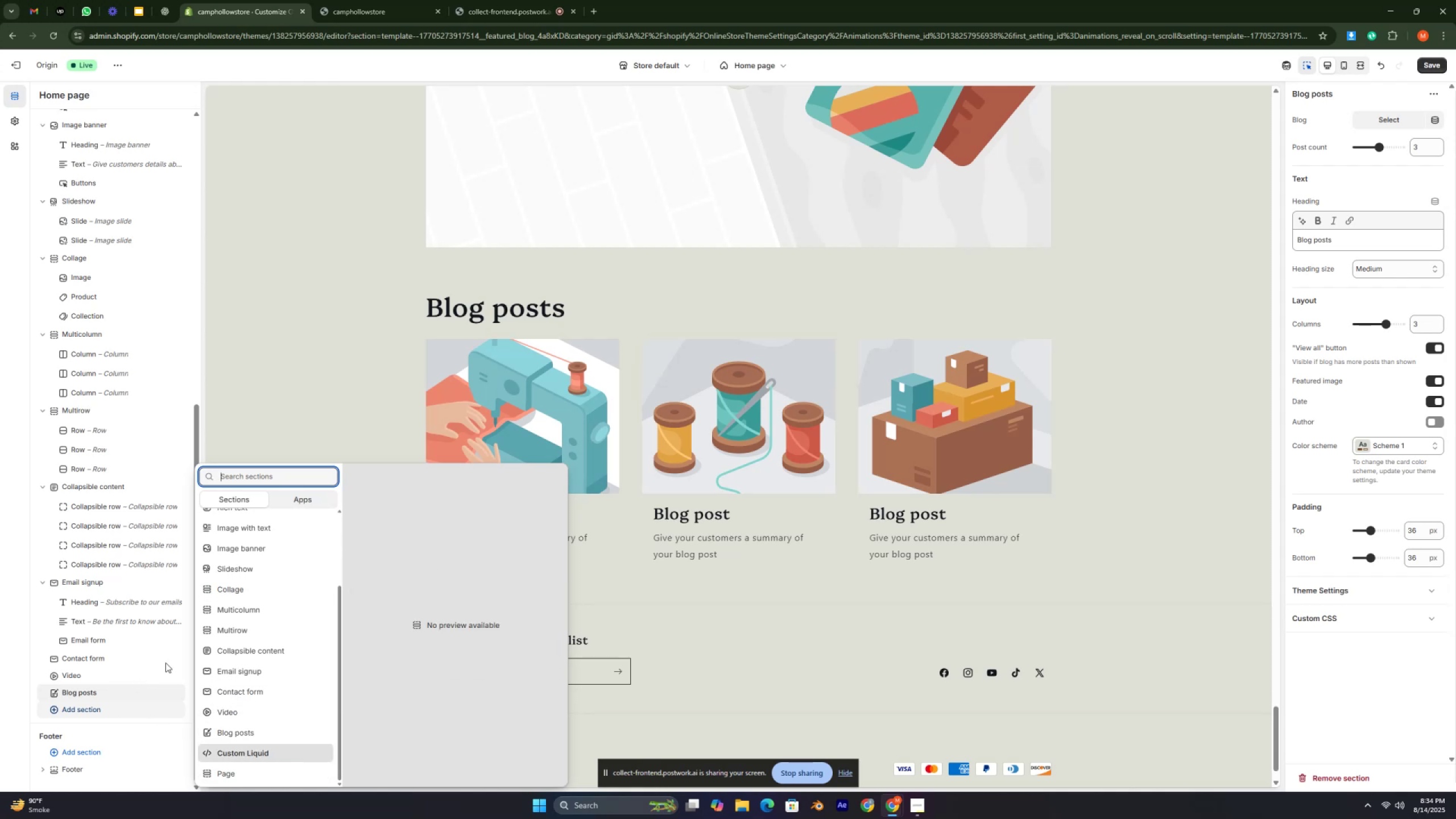 
key(Control+ControlLeft)
 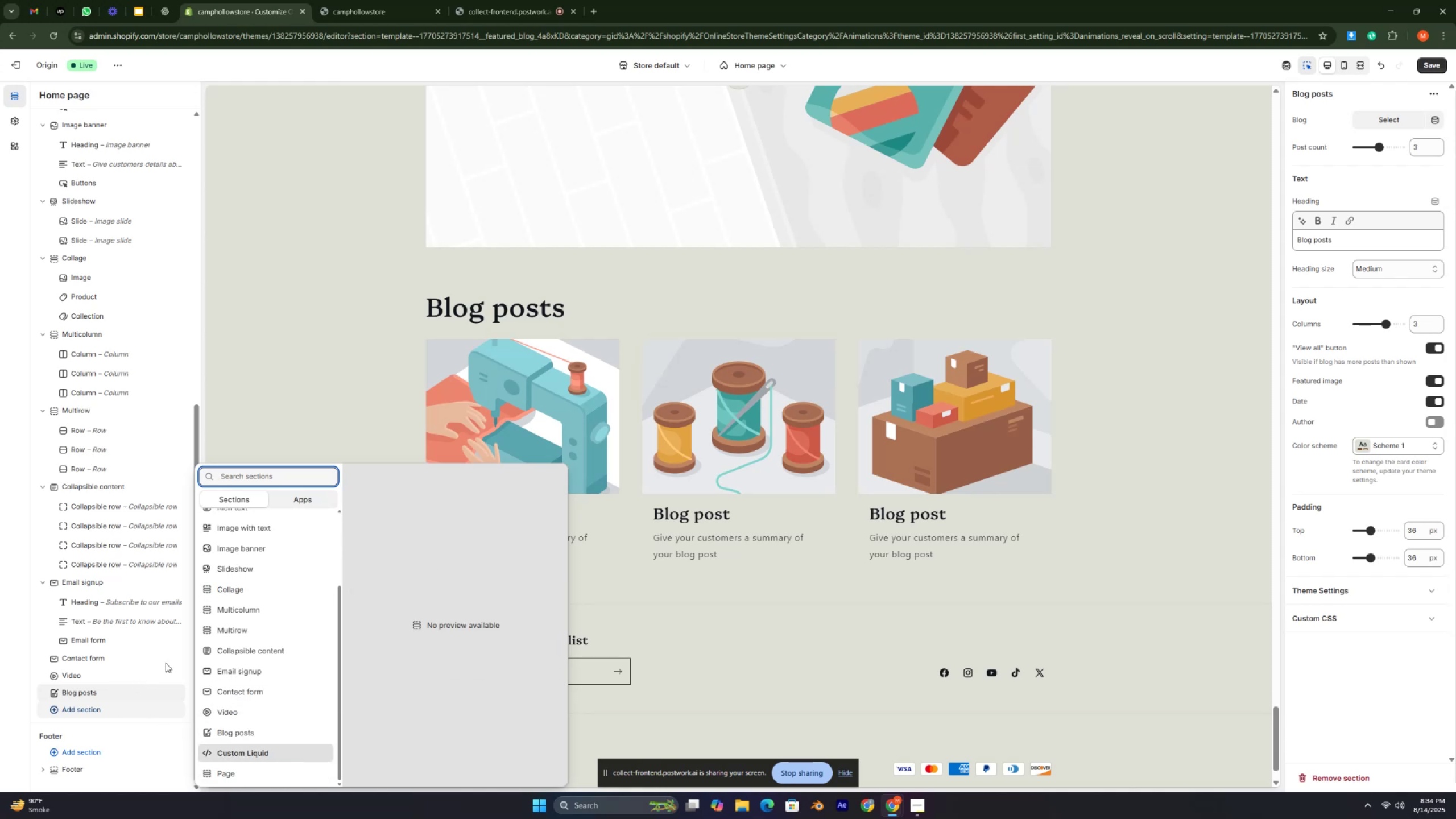 
key(Control+ControlLeft)
 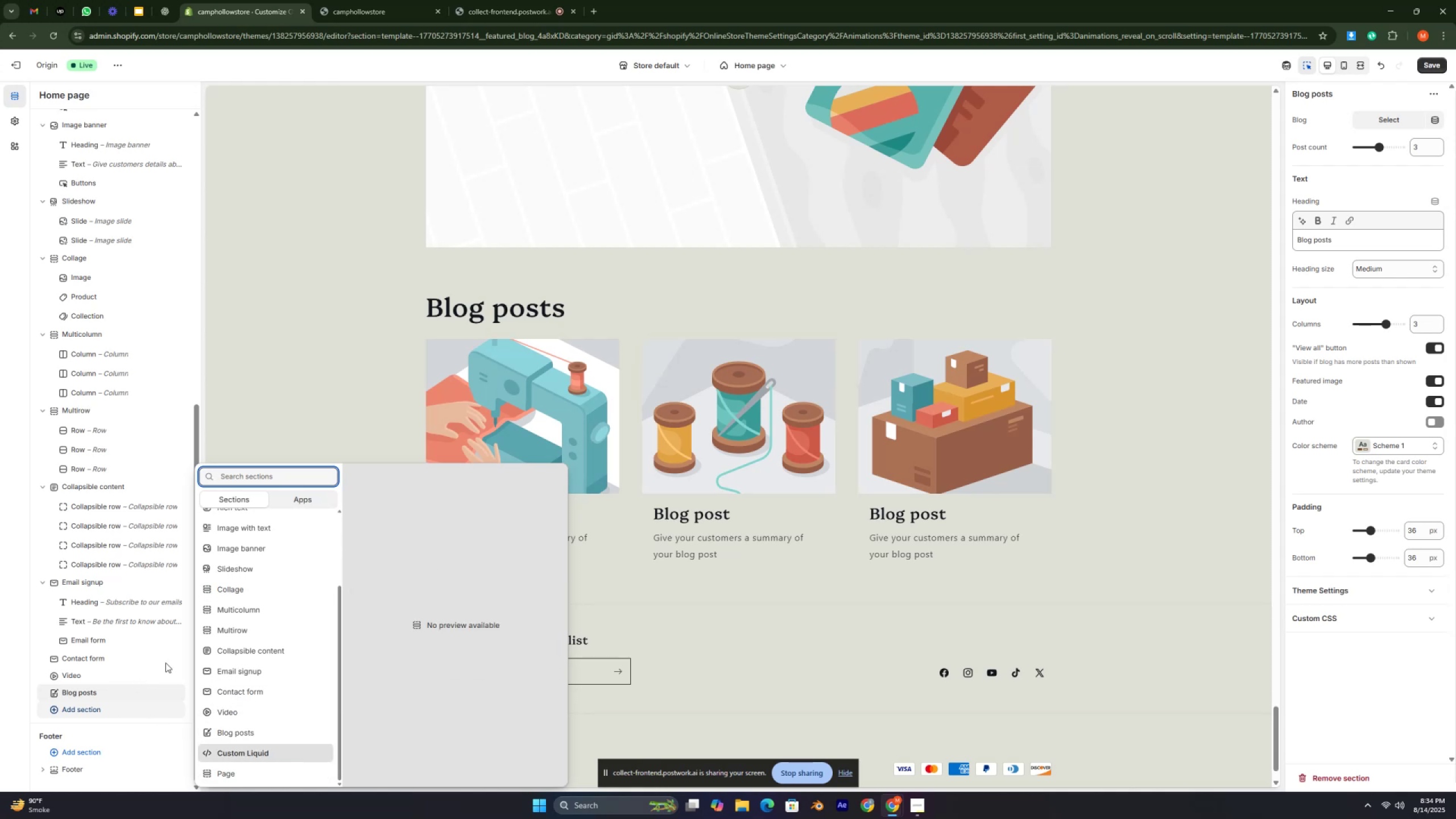 
key(Control+ControlLeft)
 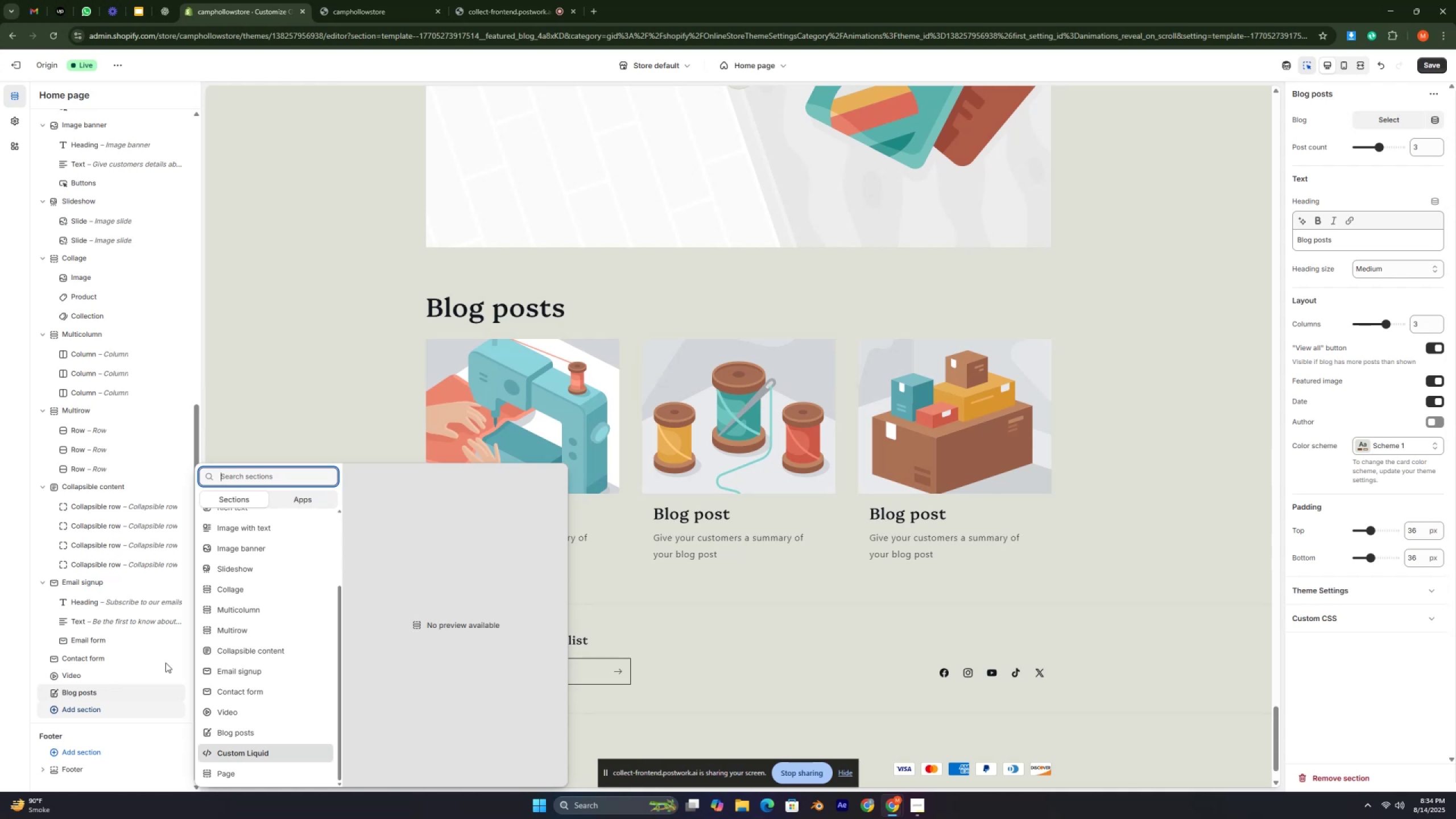 
key(Control+ControlLeft)
 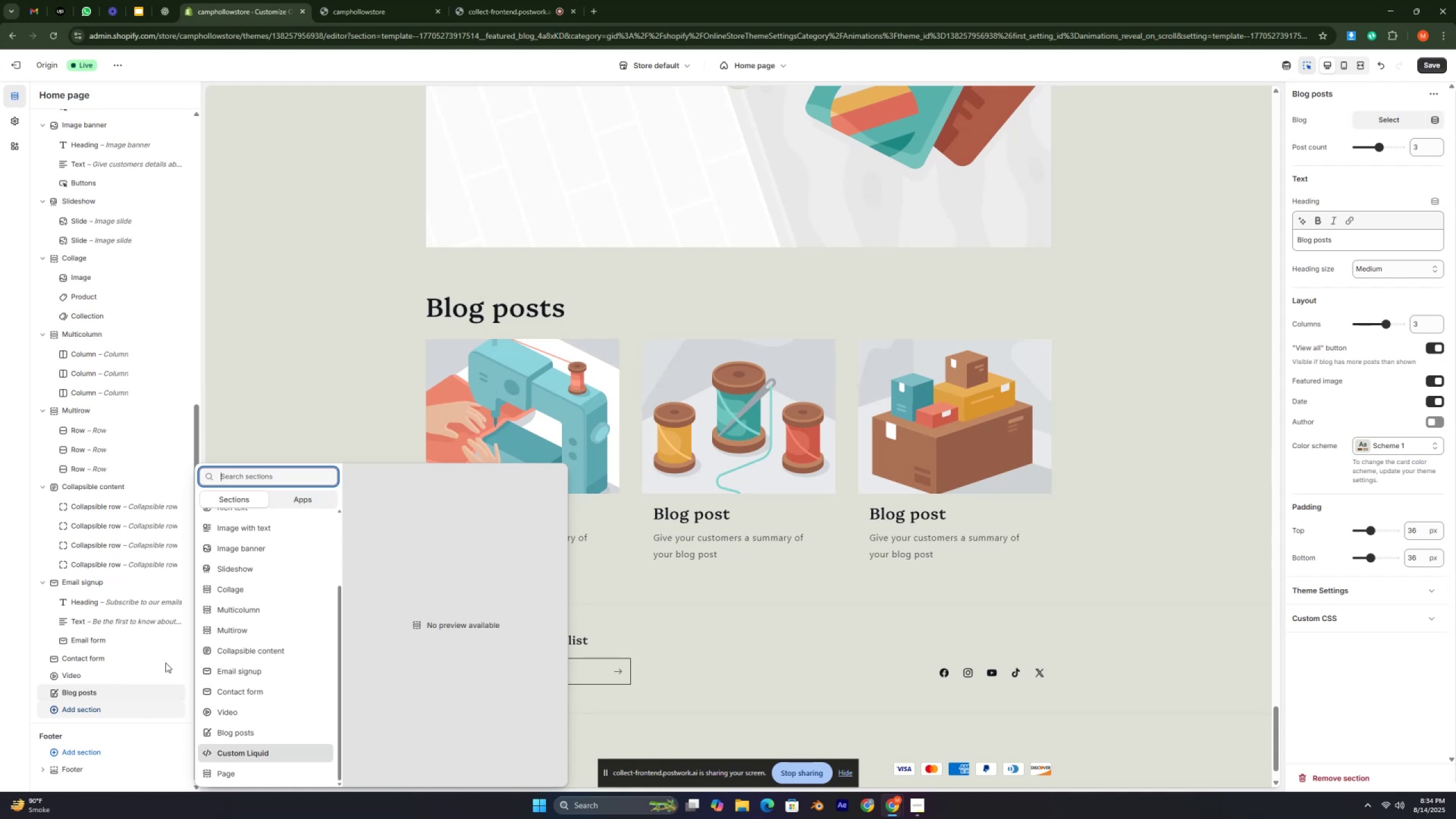 
key(Control+ControlLeft)
 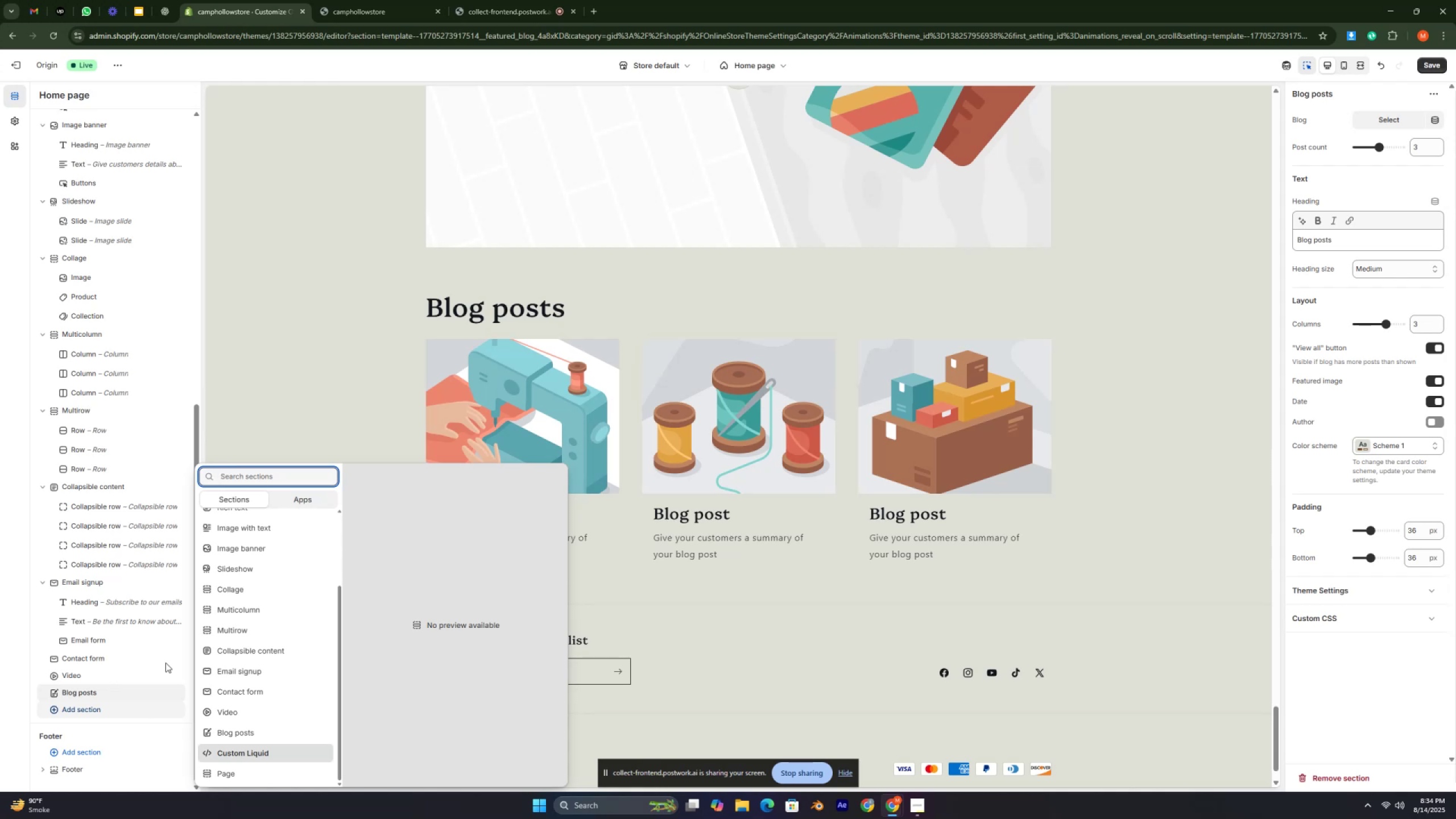 
key(Control+ControlLeft)
 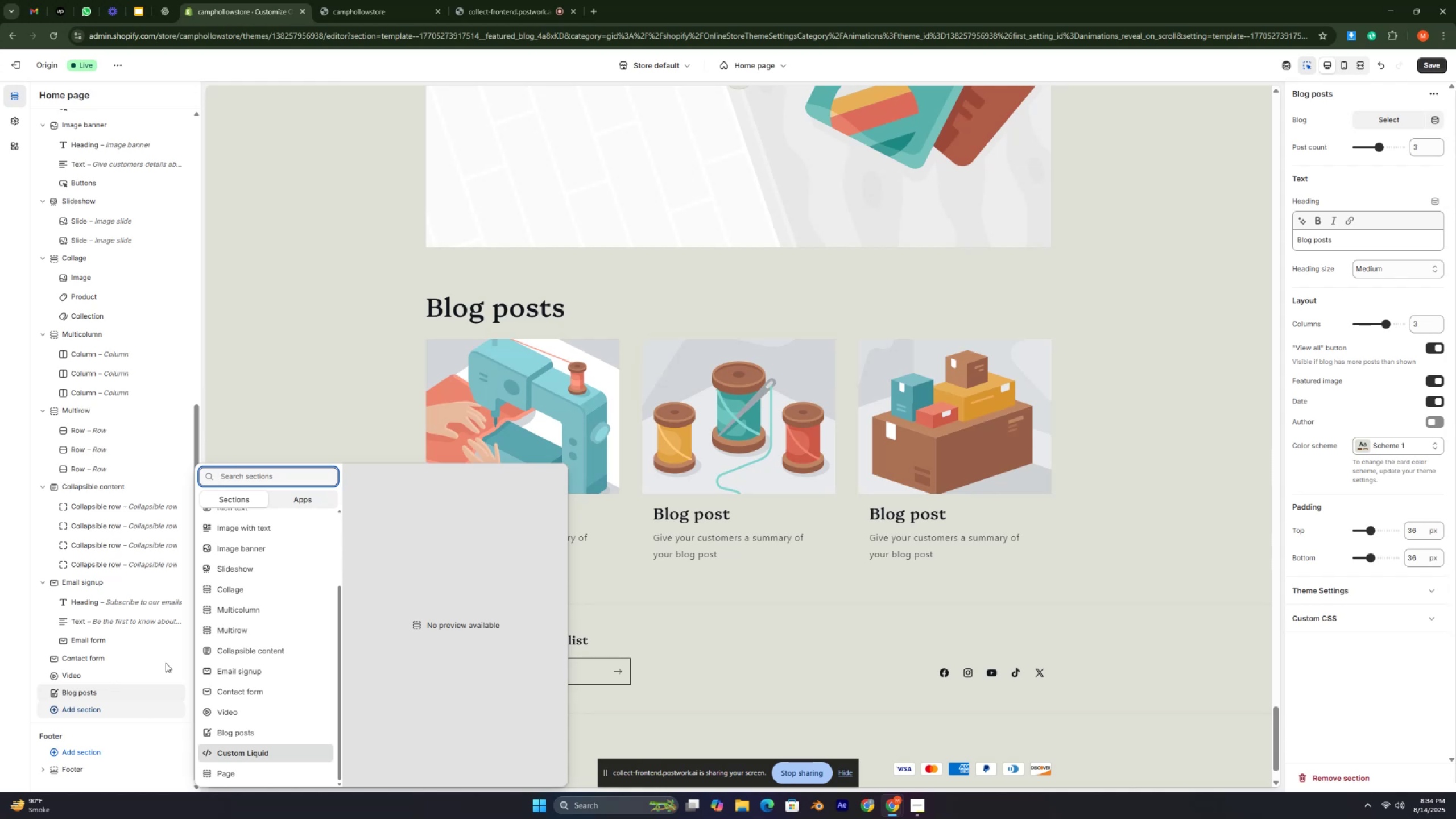 
key(Control+ControlLeft)
 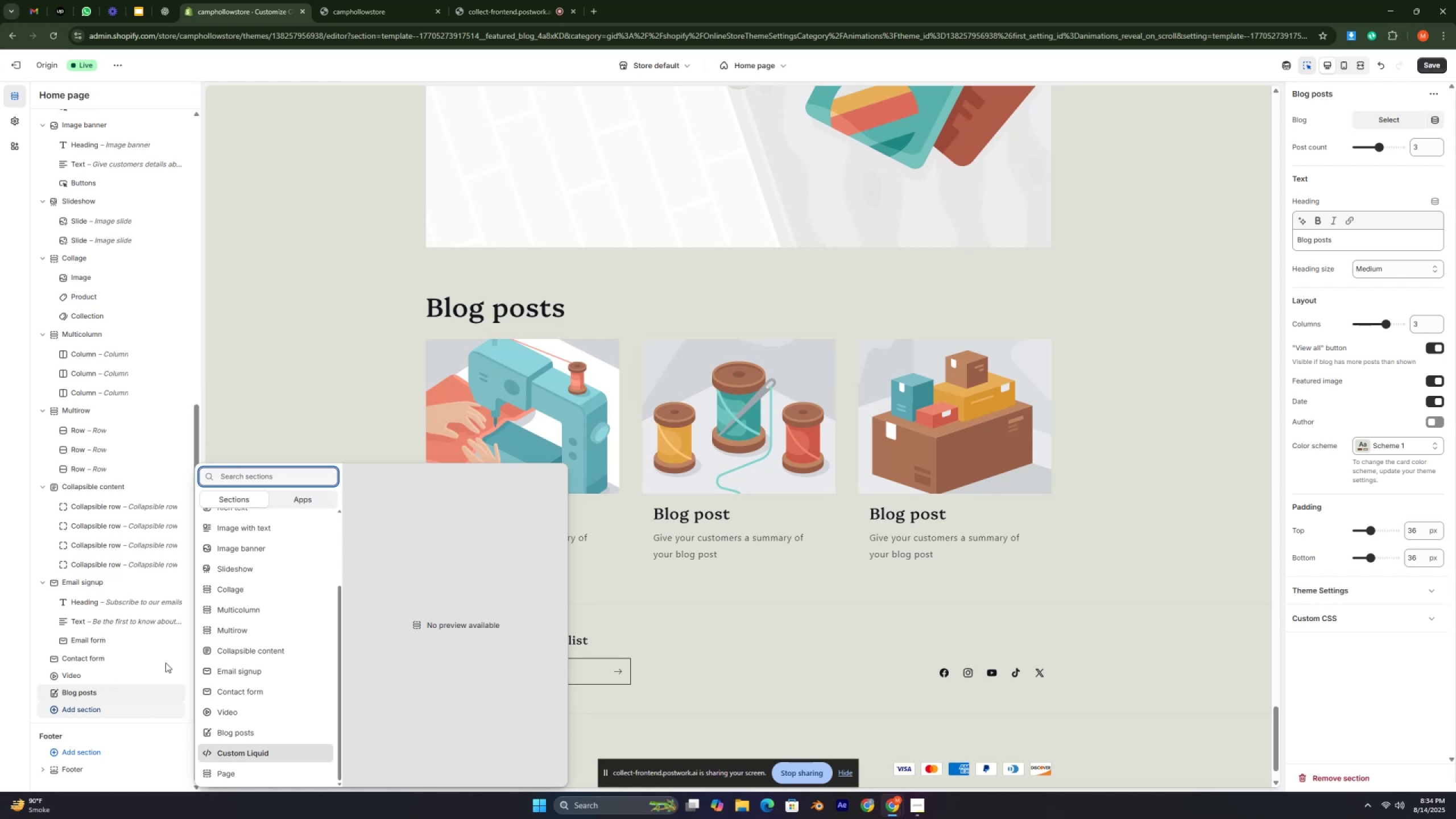 
key(Control+ControlLeft)
 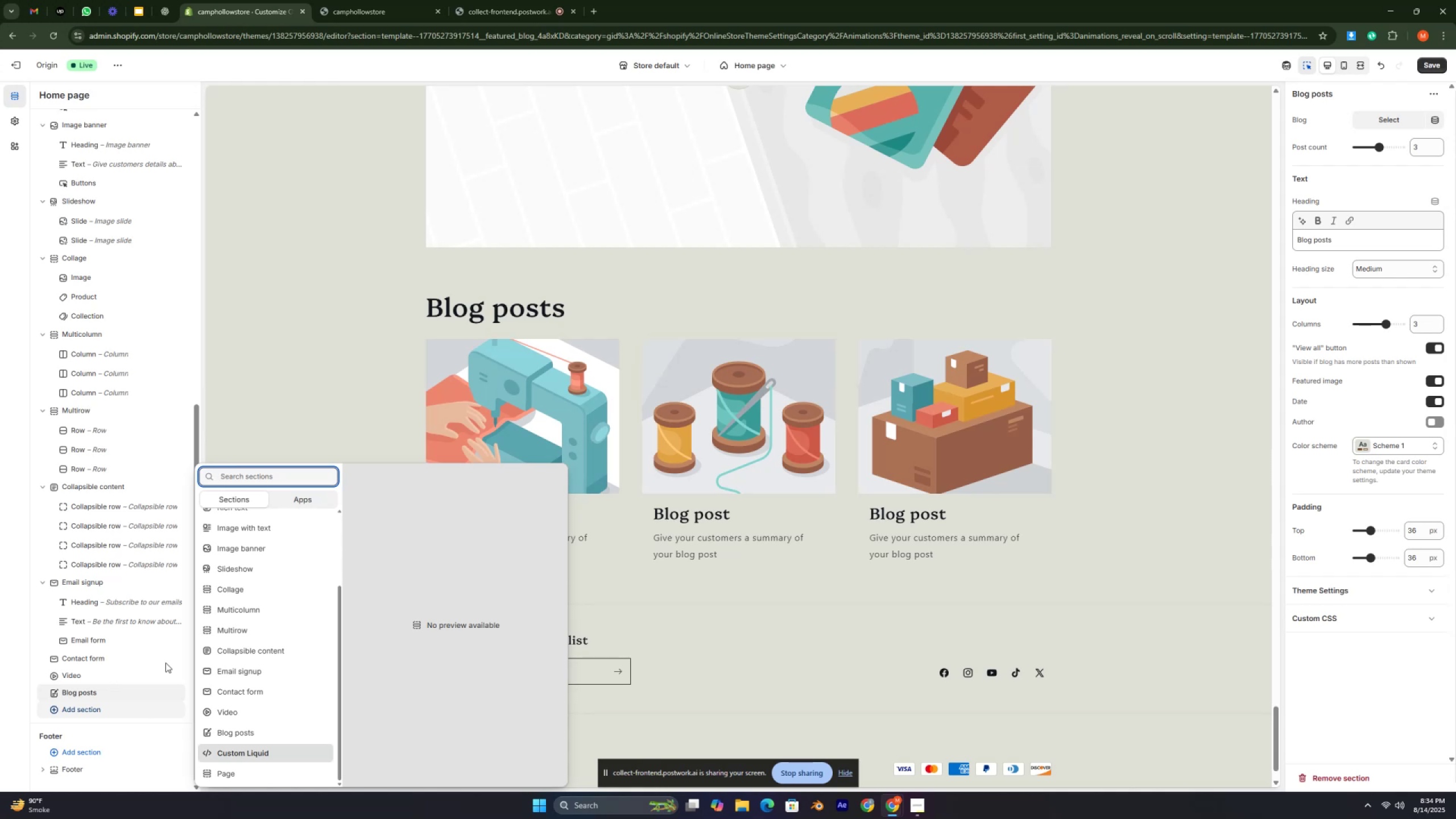 
wait(8.12)
 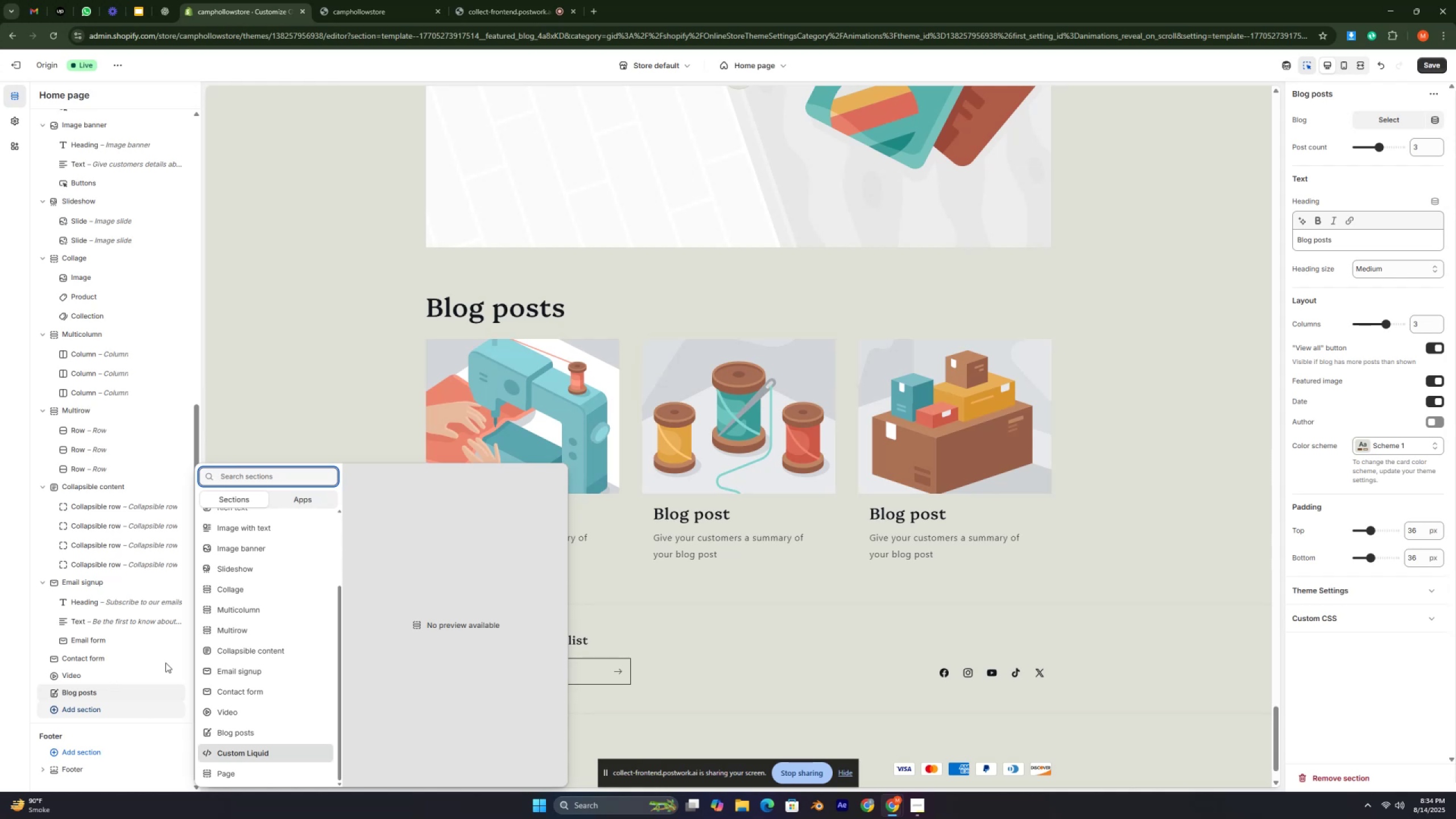 
key(Control+ControlLeft)
 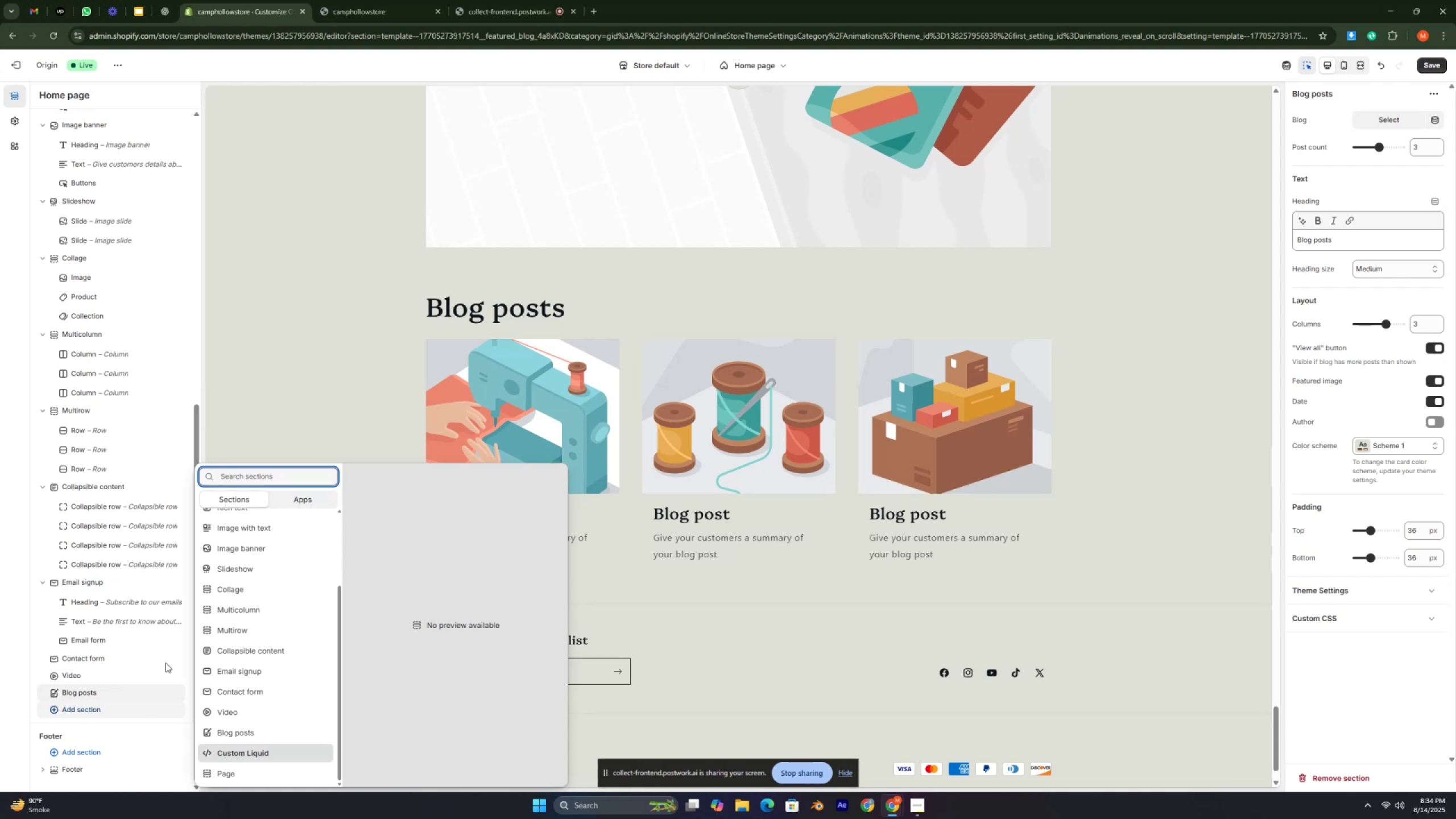 
key(Control+ControlLeft)
 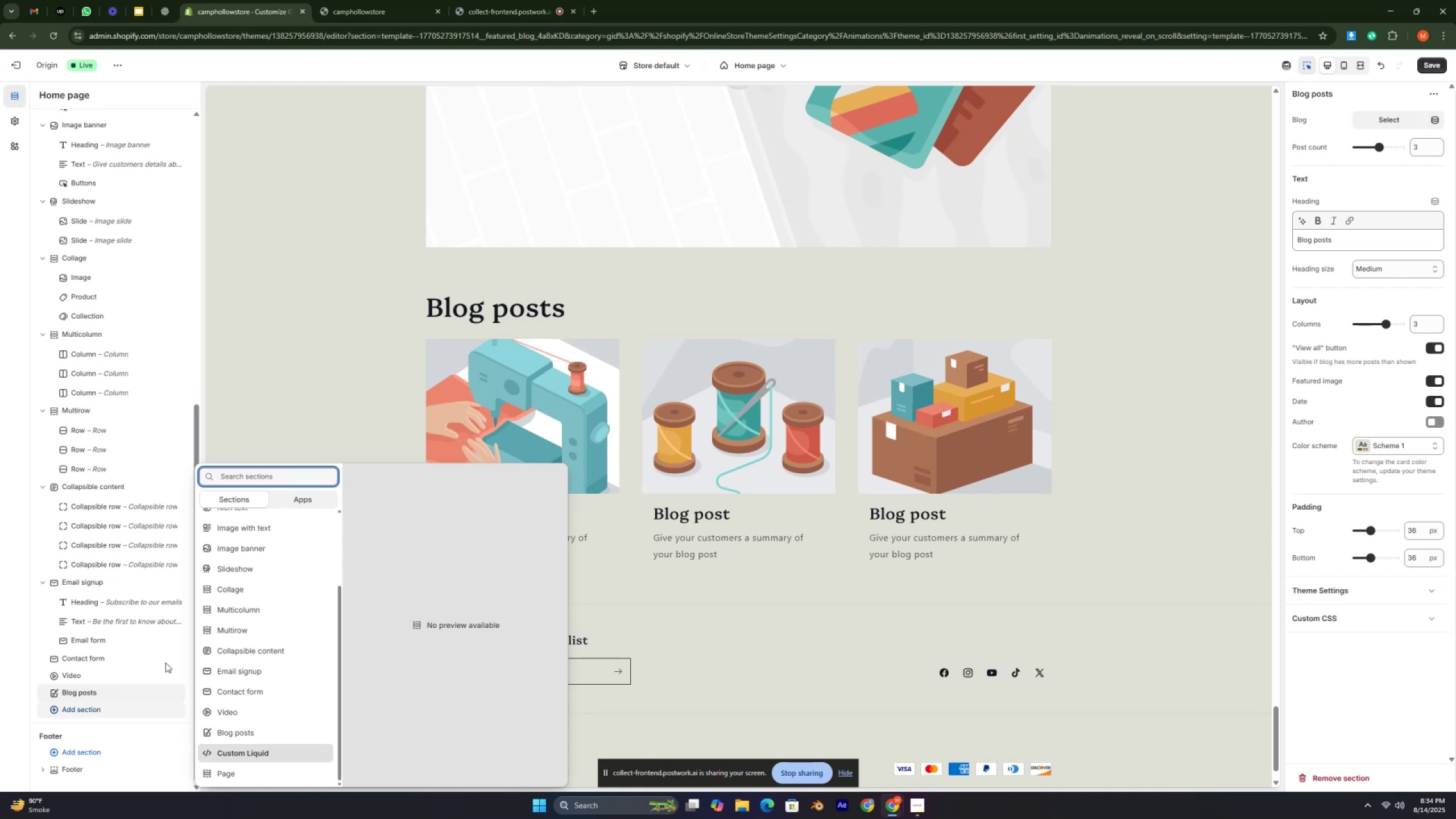 
key(Control+ControlLeft)
 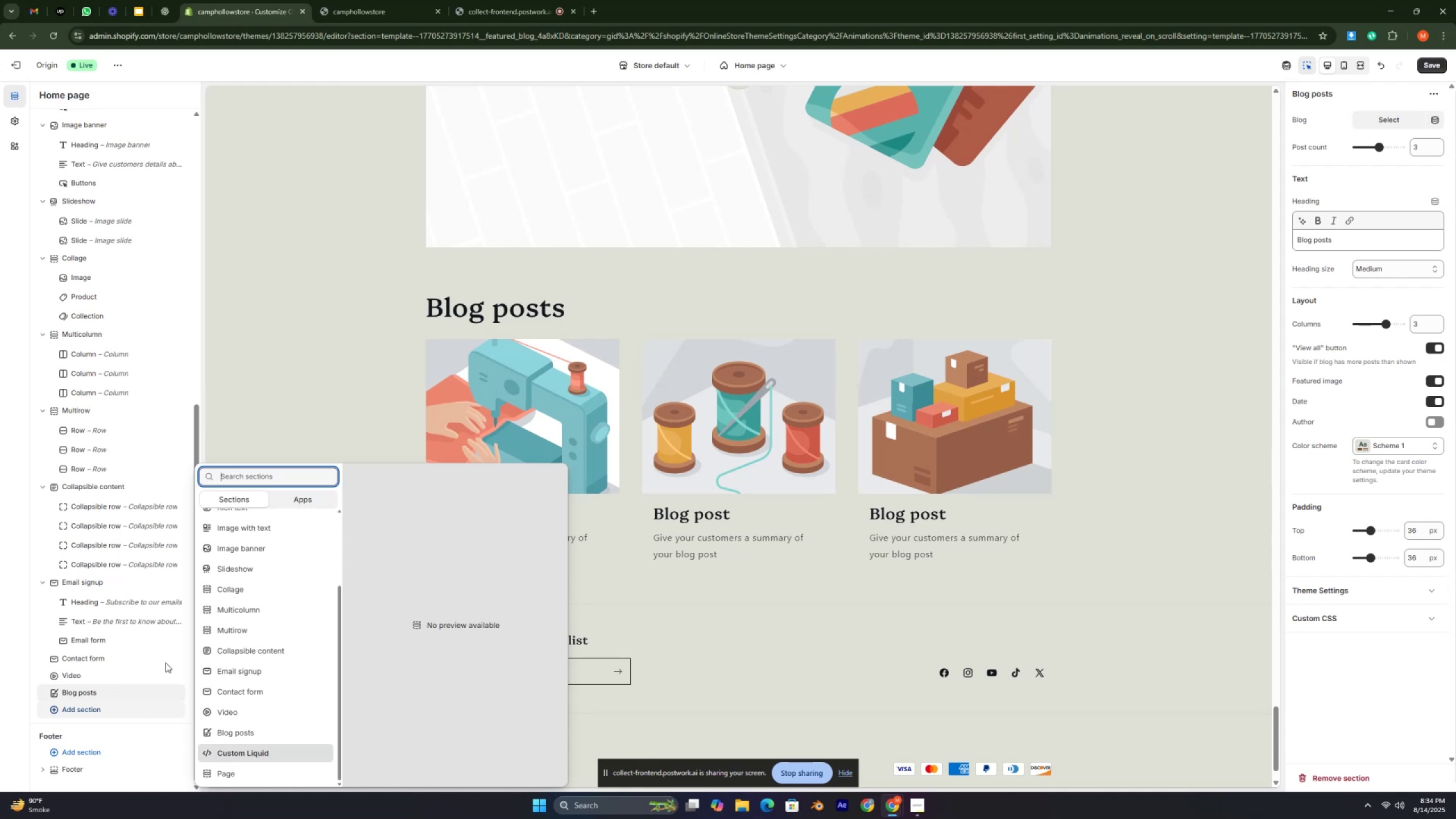 
key(Control+ControlLeft)
 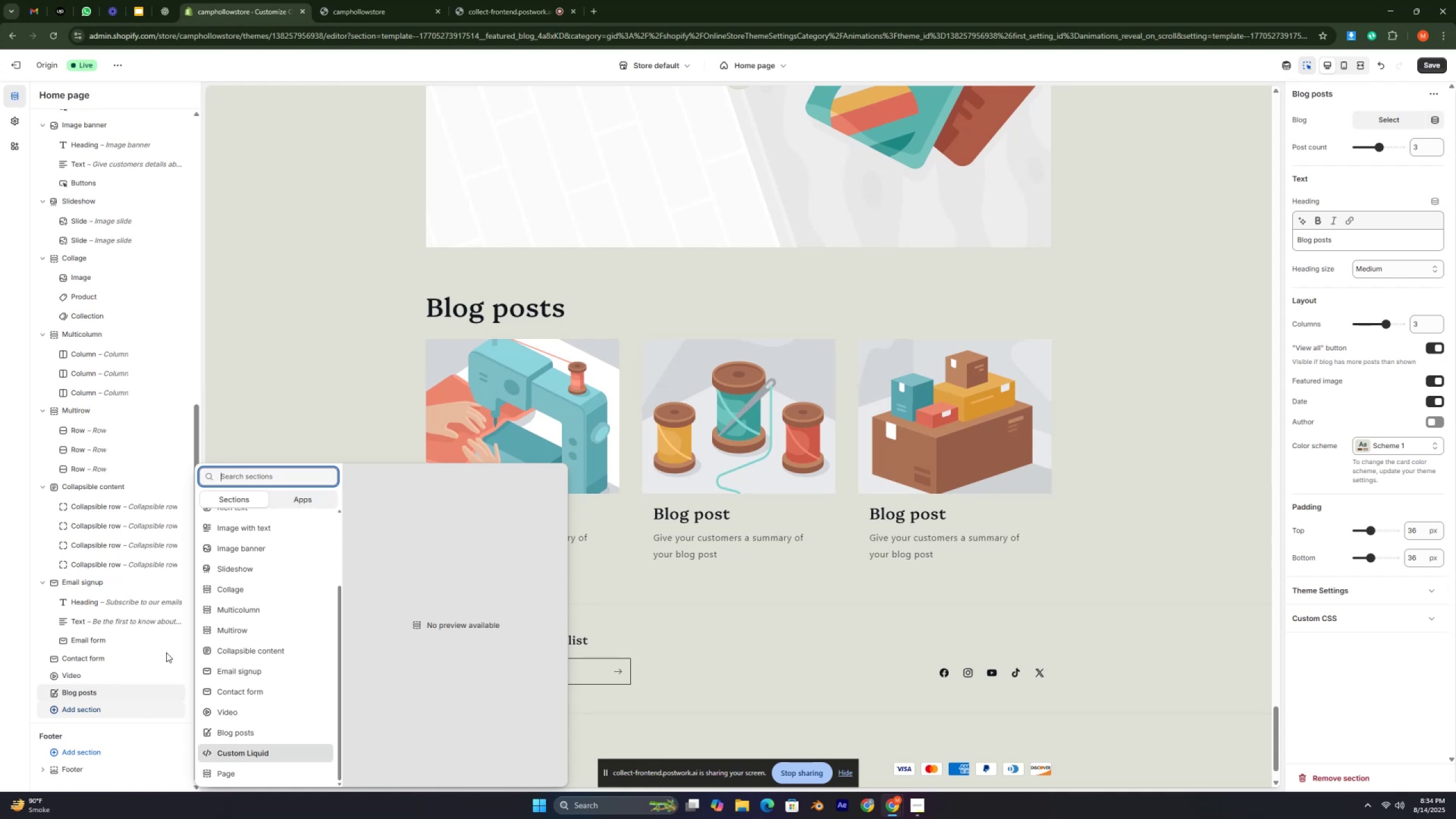 
key(Control+ControlLeft)
 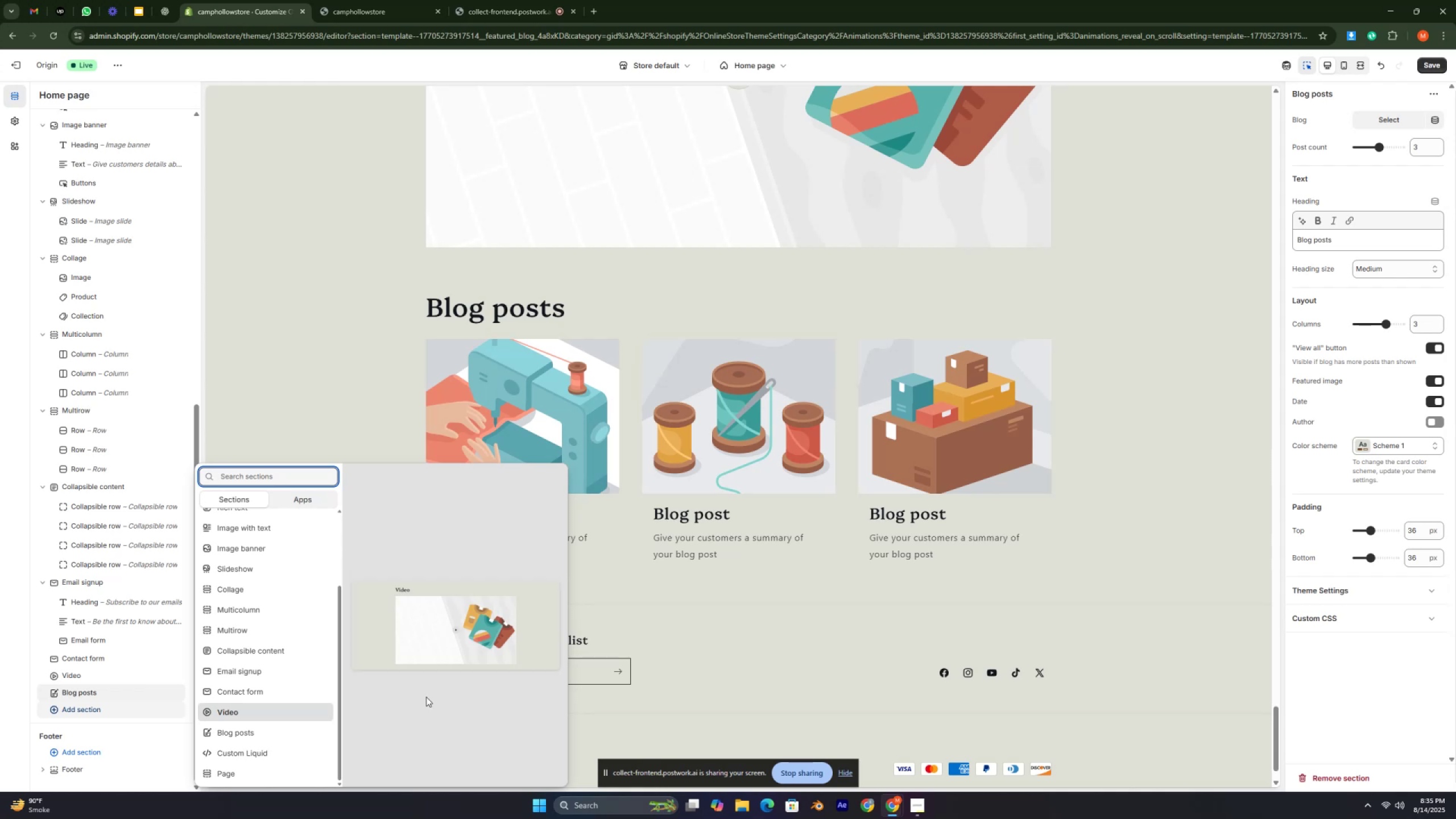 
wait(41.37)
 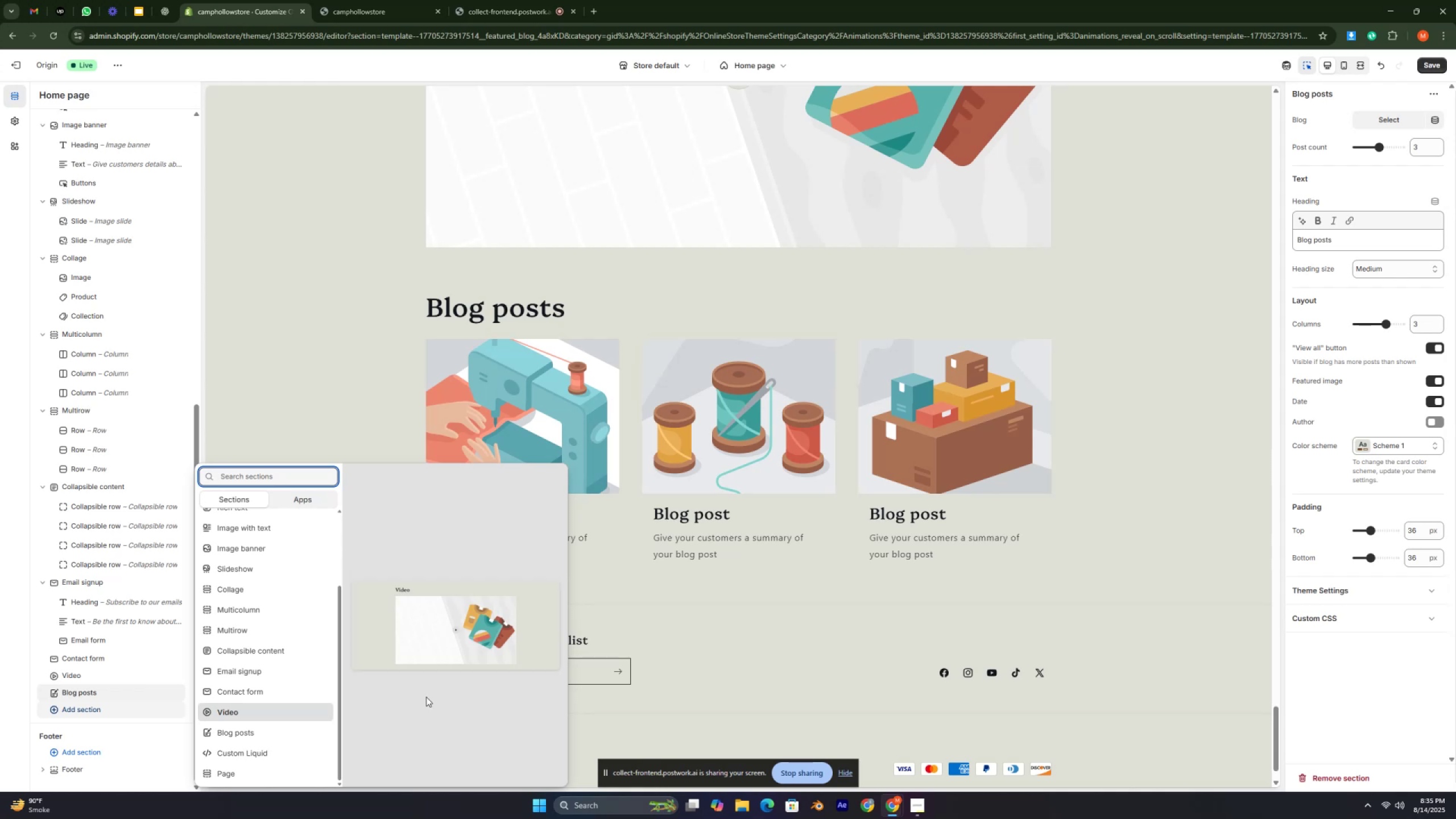 
scroll: coordinate [263, 770], scroll_direction: down, amount: 3.0
 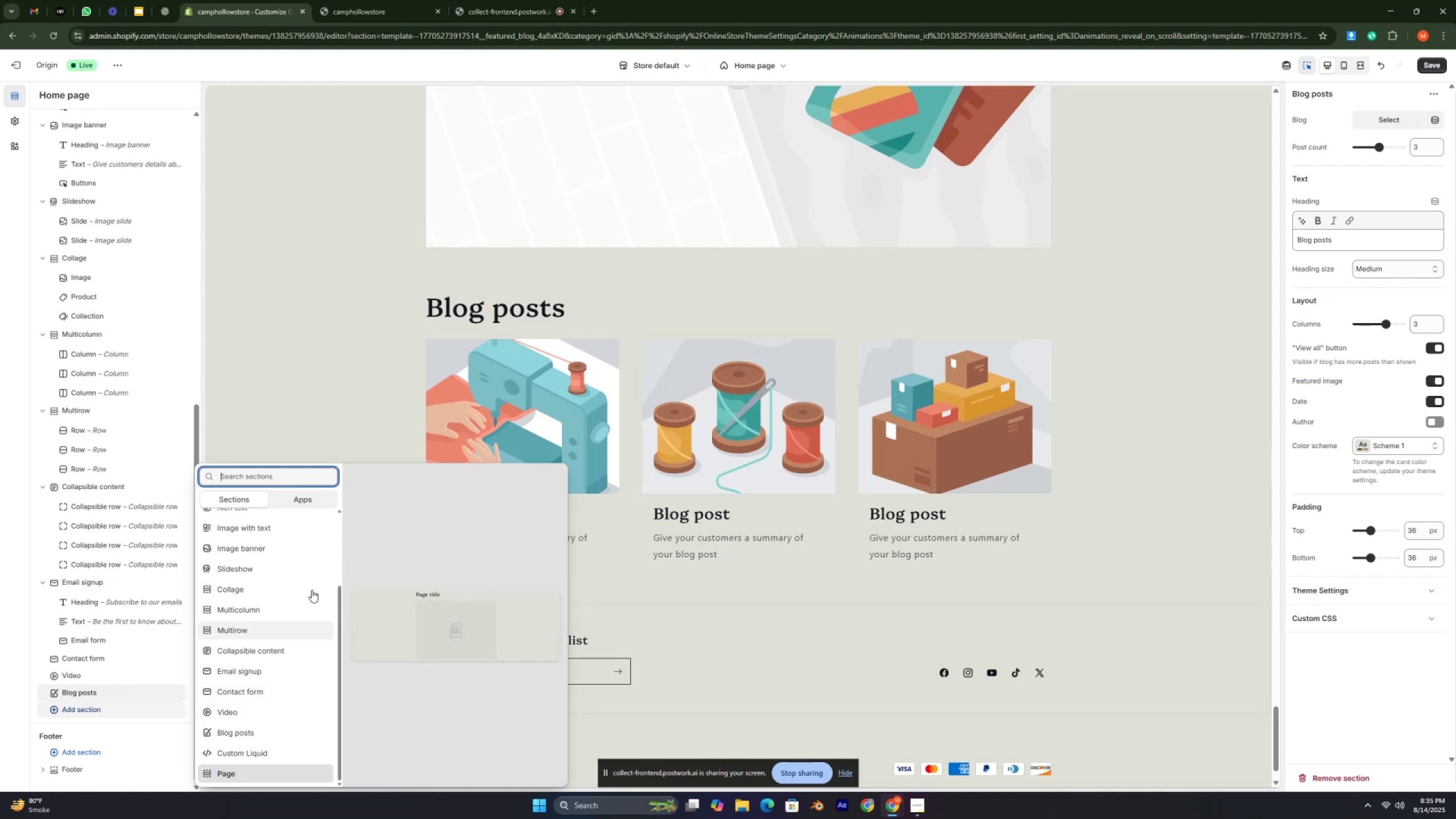 
left_click([318, 374])
 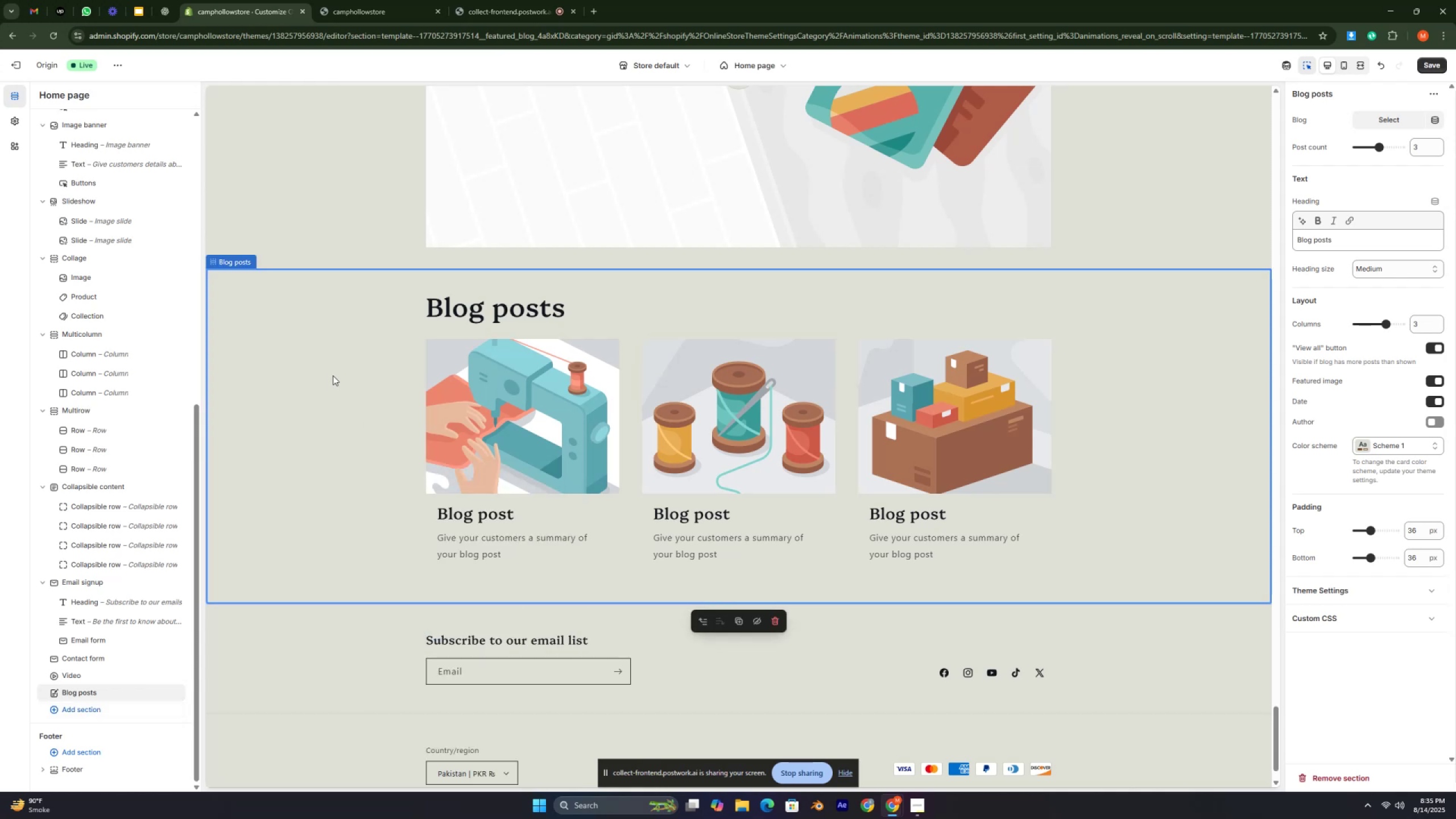 
scroll: coordinate [529, 424], scroll_direction: up, amount: 19.0
 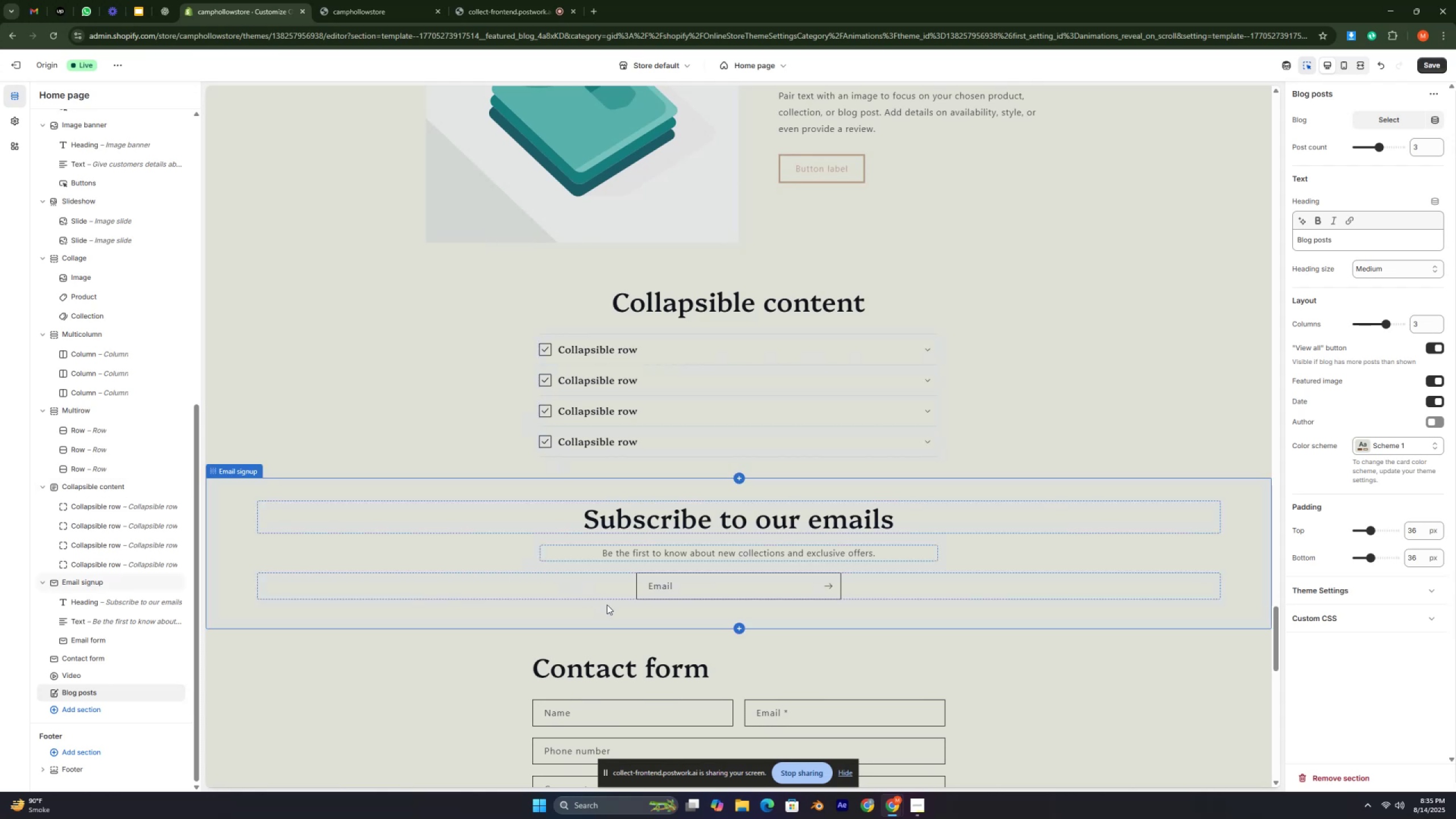 
wait(13.62)
 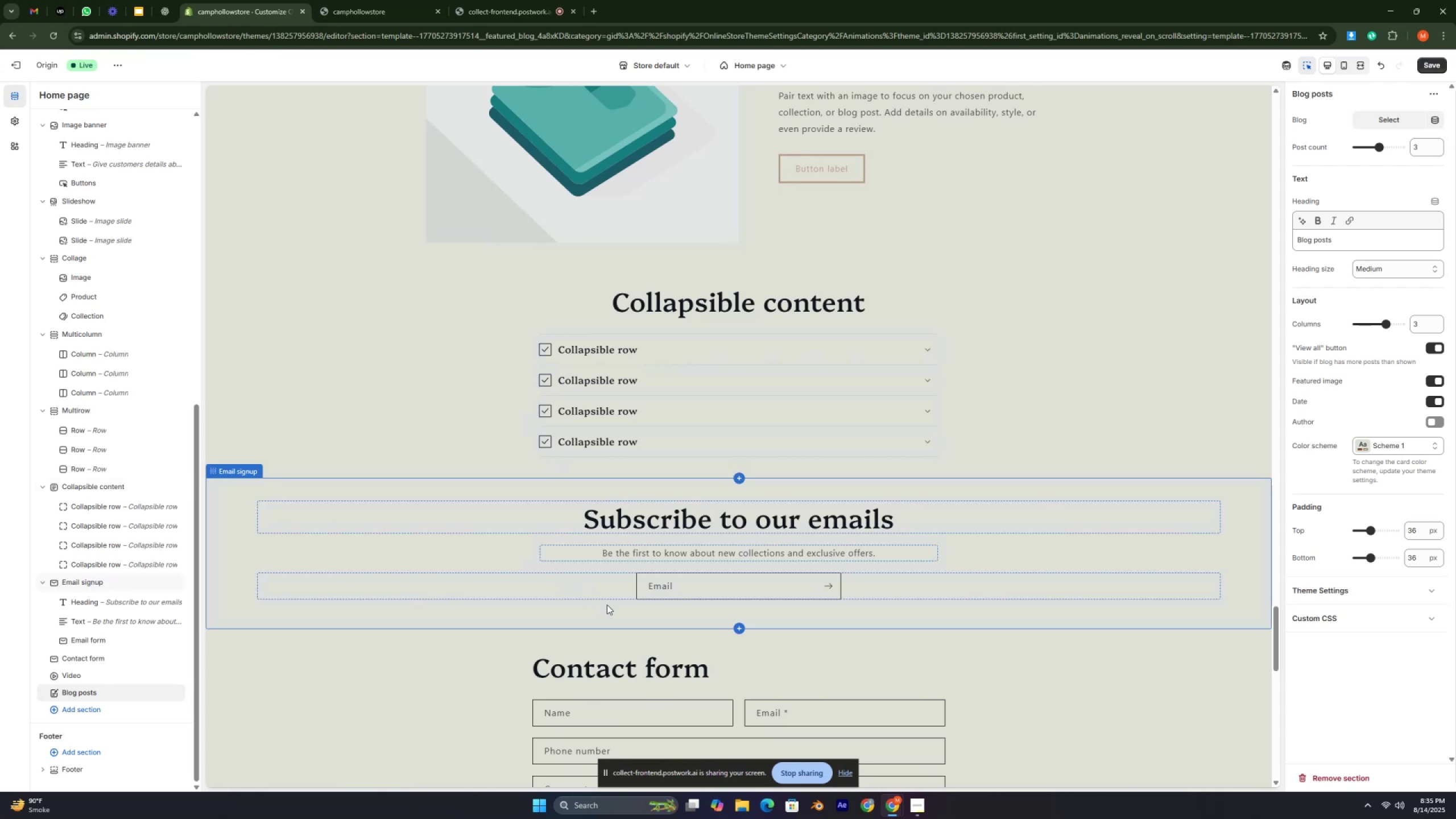 
scroll: coordinate [502, 407], scroll_direction: up, amount: 36.0
 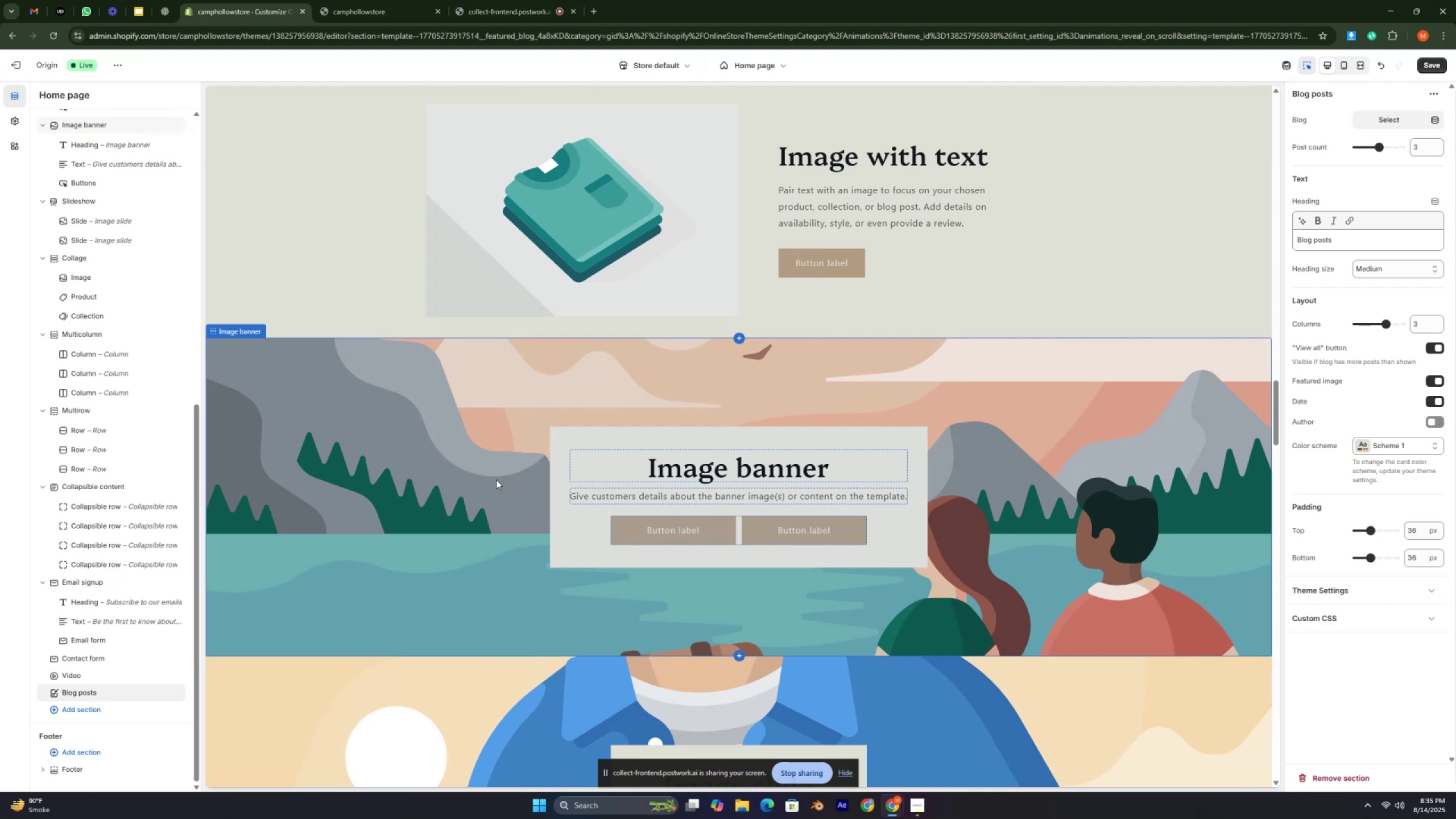 
wait(19.38)
 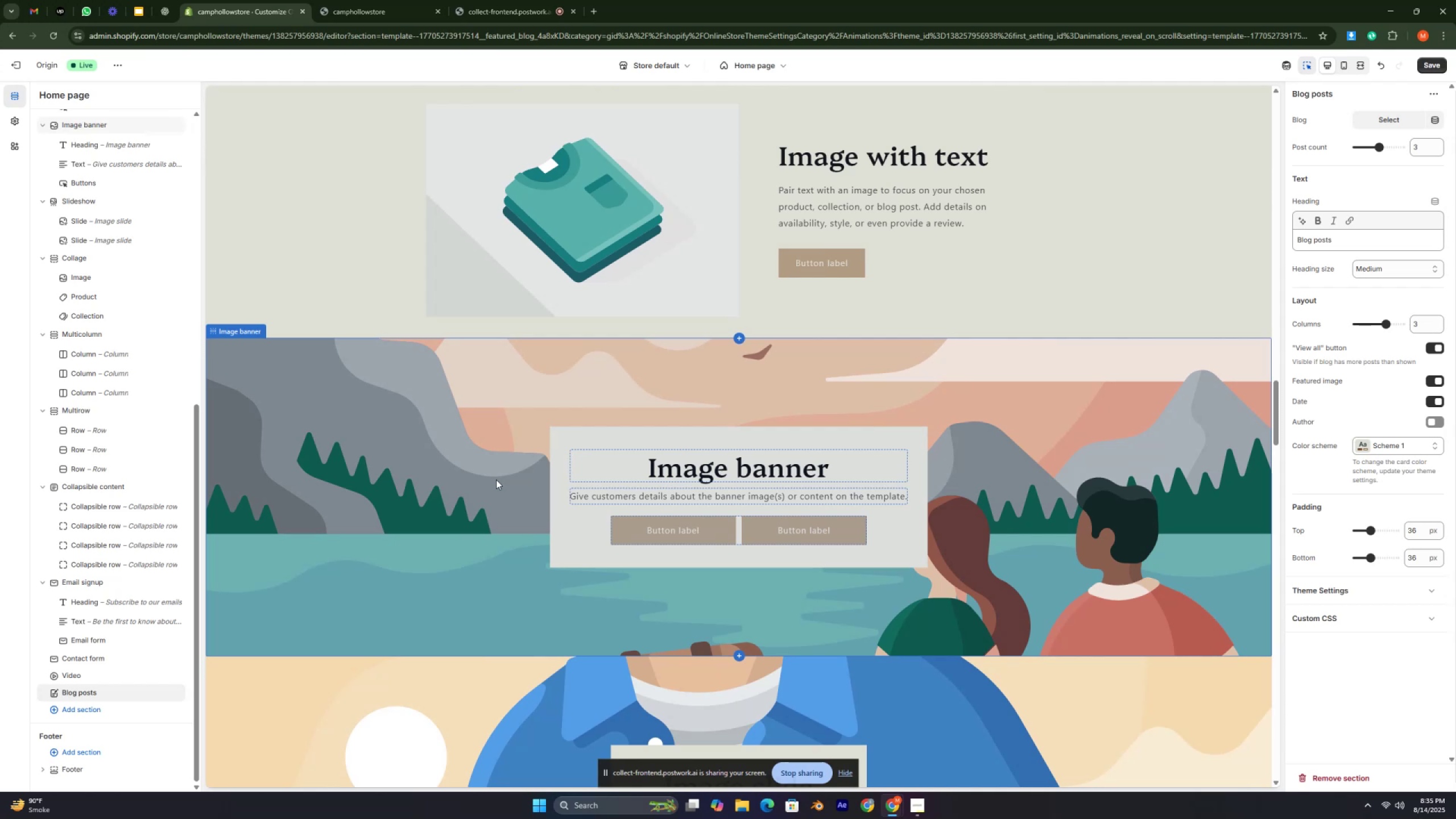 
scroll: coordinate [767, 343], scroll_direction: down, amount: 2.0
 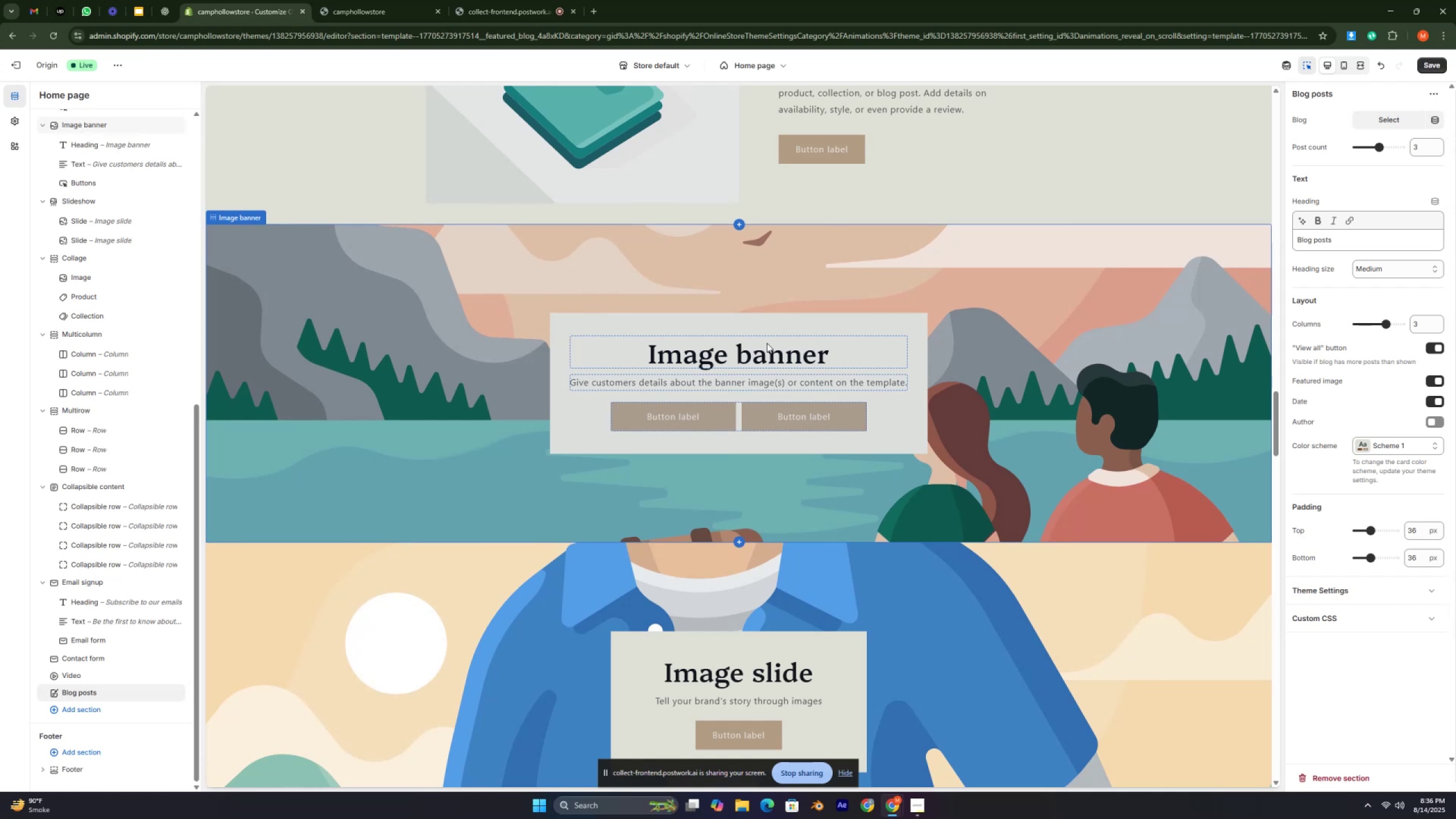 
wait(27.06)
 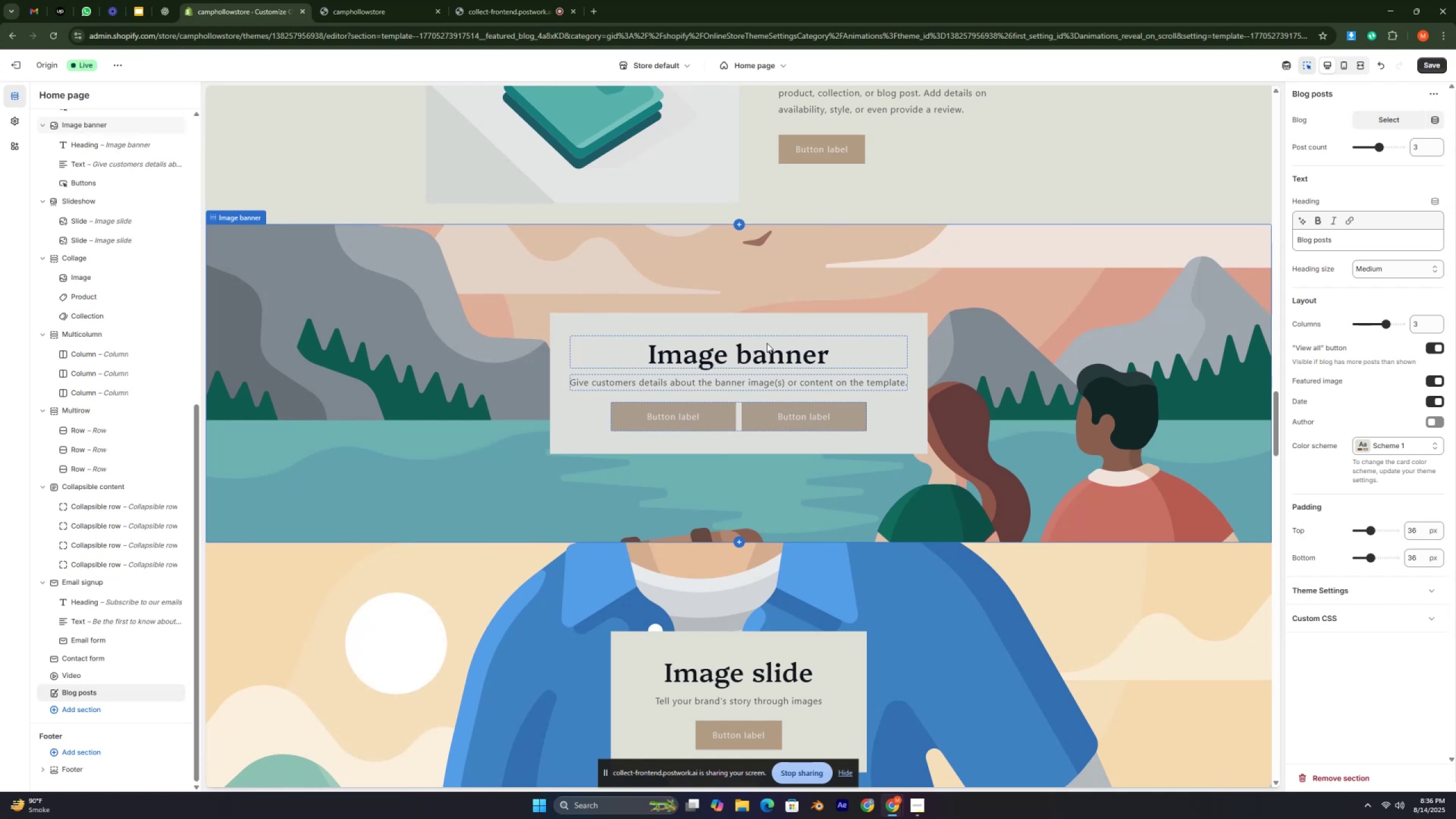 
key(Control+ControlRight)
 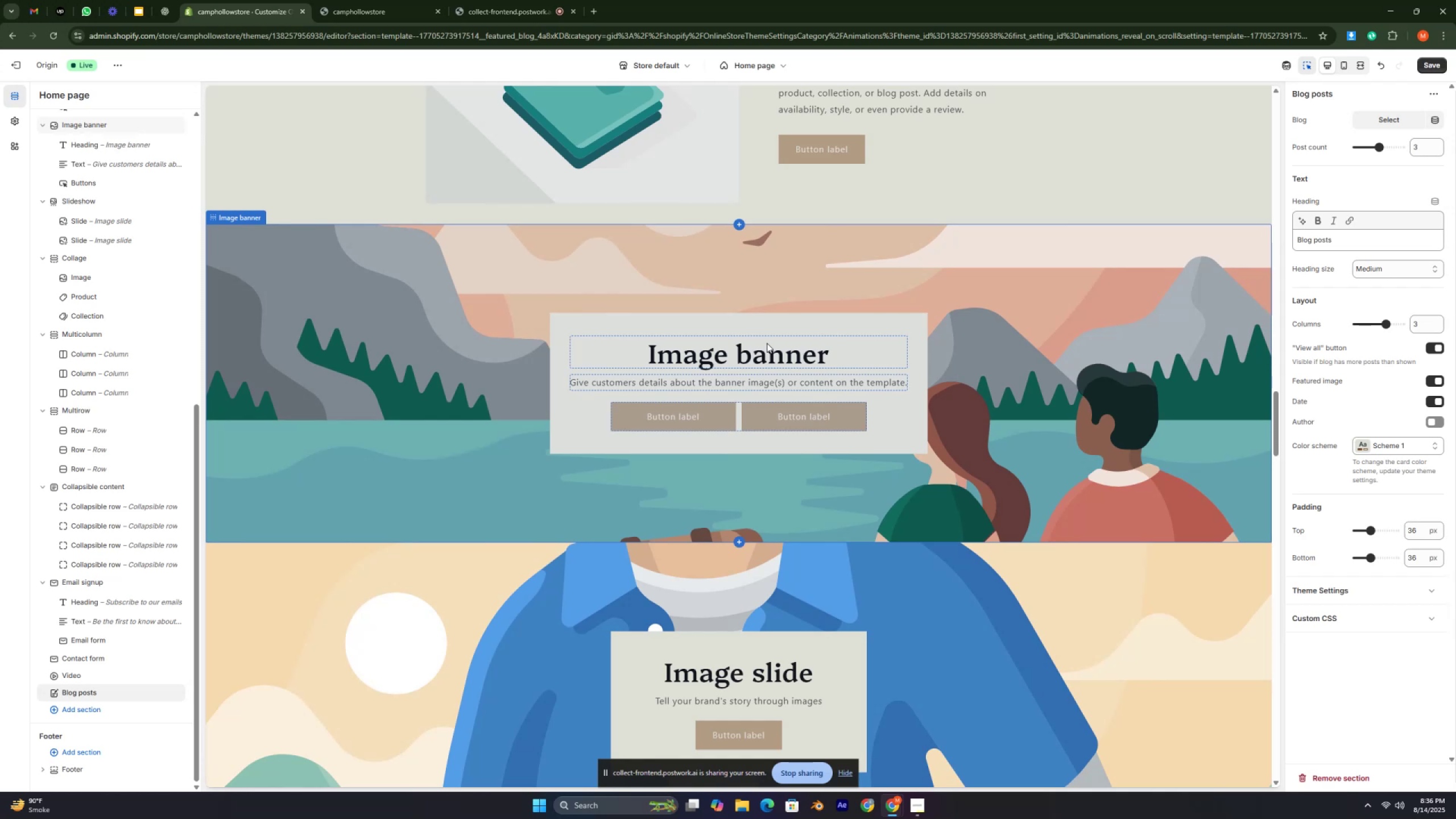 
key(Control+ControlRight)
 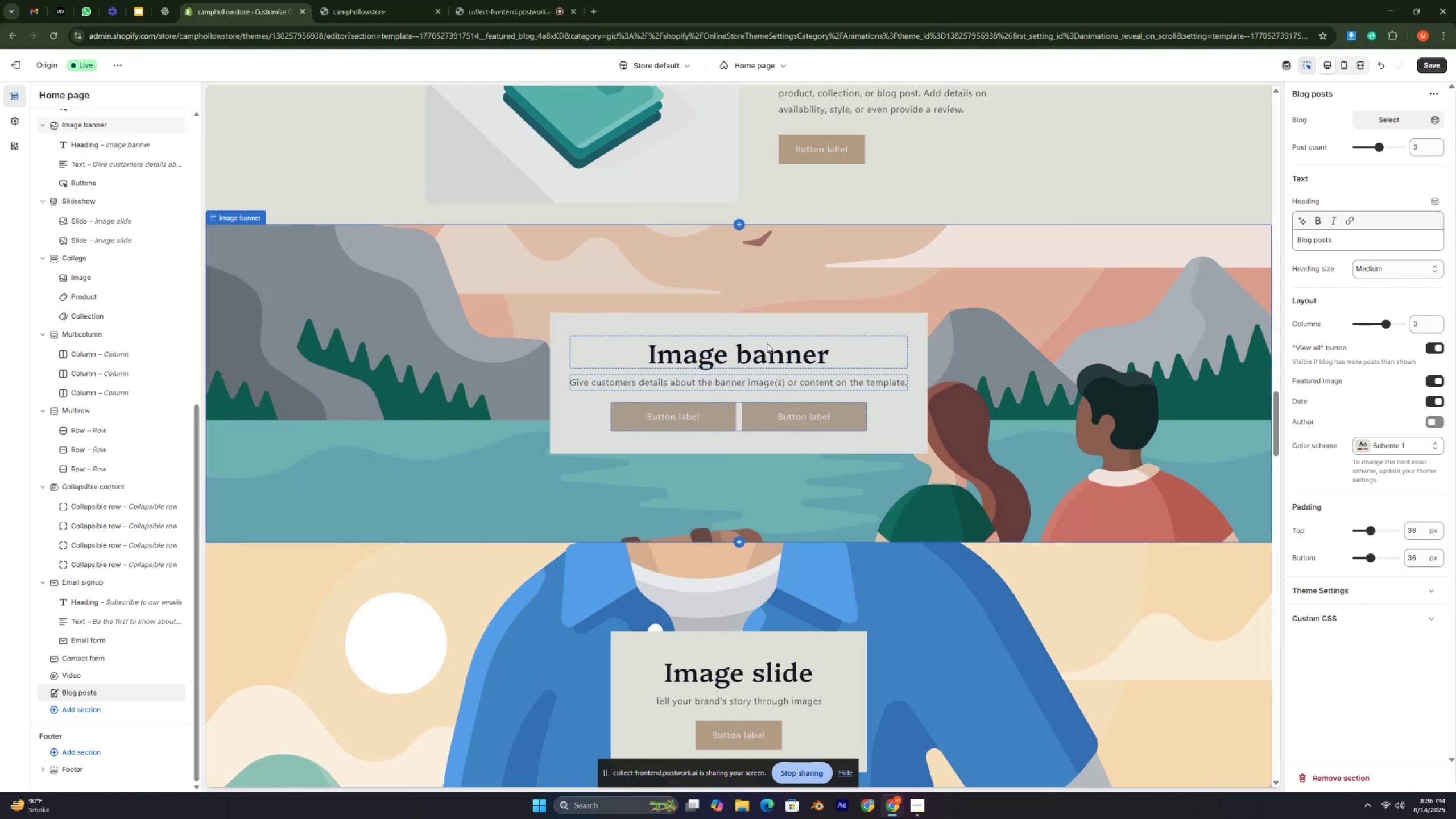 
key(Control+ControlRight)
 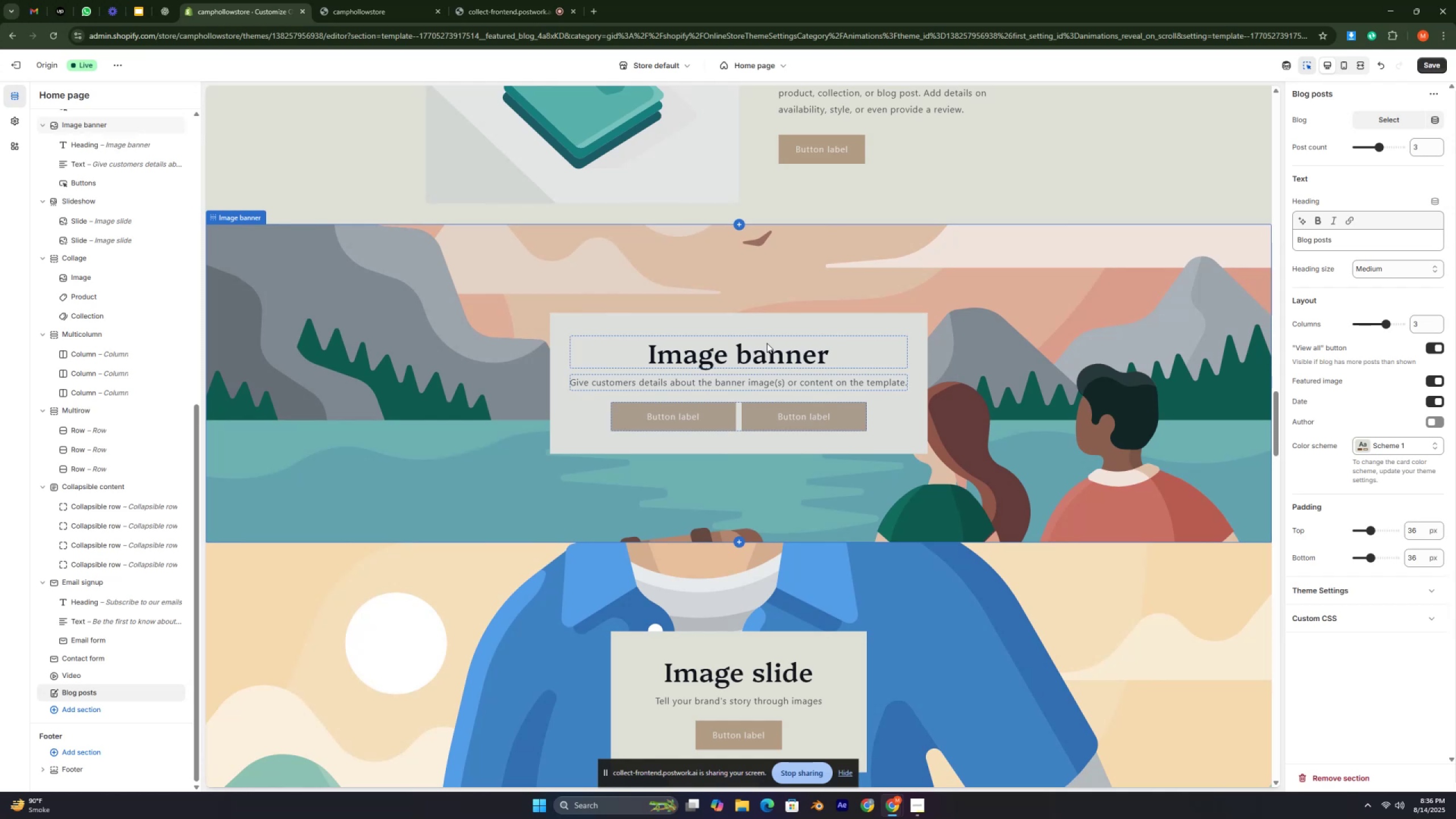 
scroll: coordinate [774, 335], scroll_direction: up, amount: 9.0
 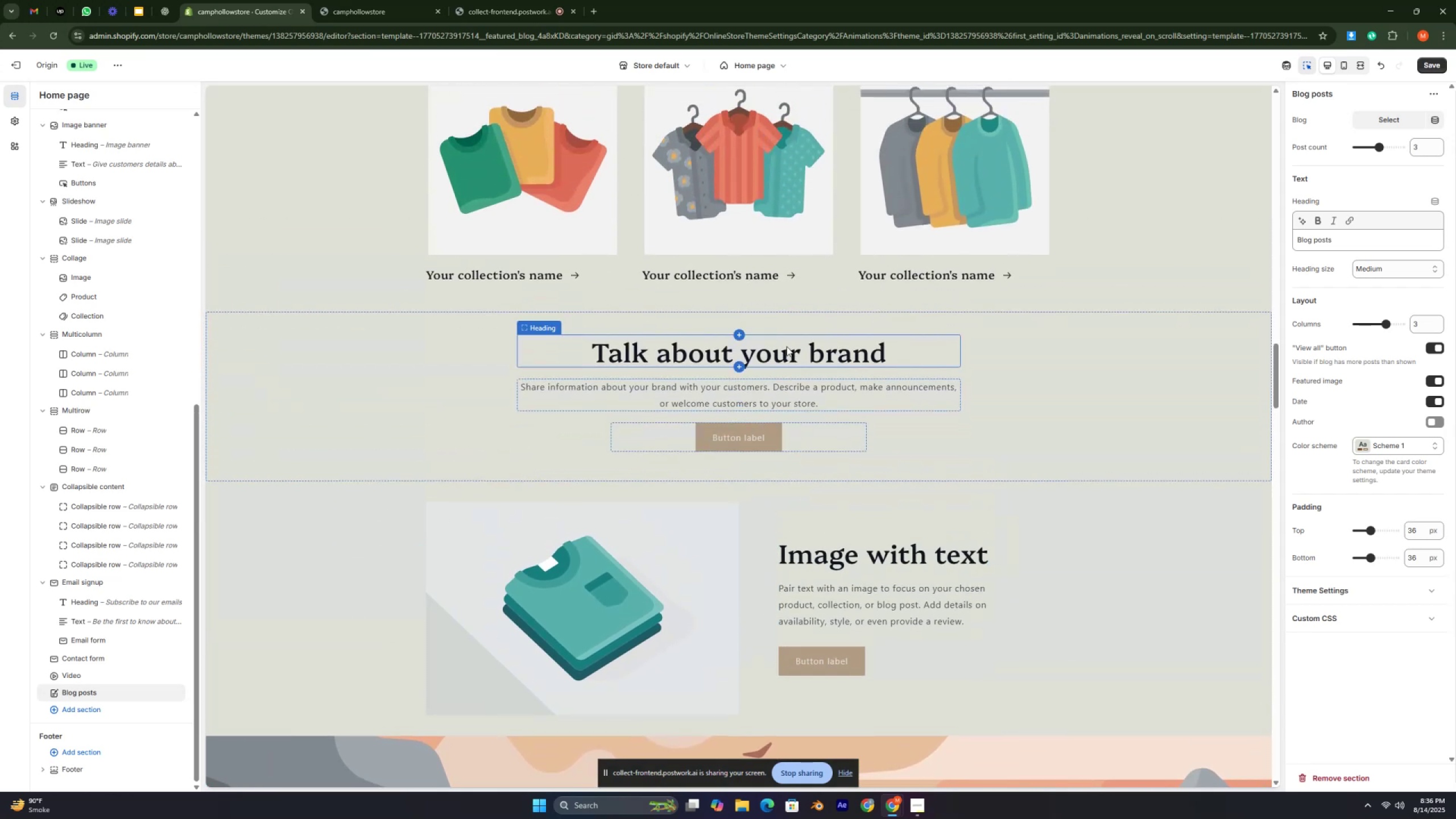 
scroll: coordinate [789, 349], scroll_direction: down, amount: 2.0
 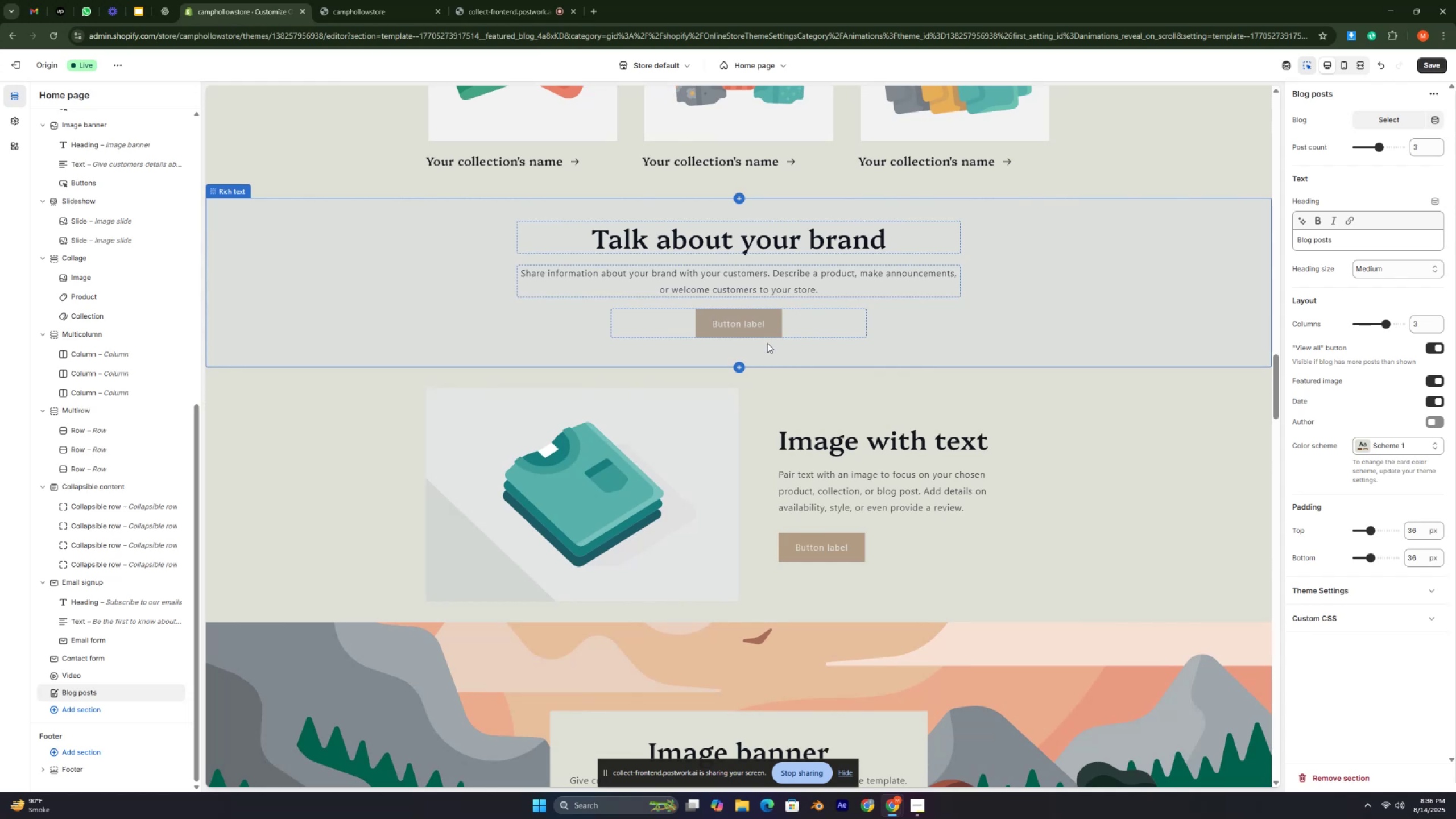 
wait(20.79)
 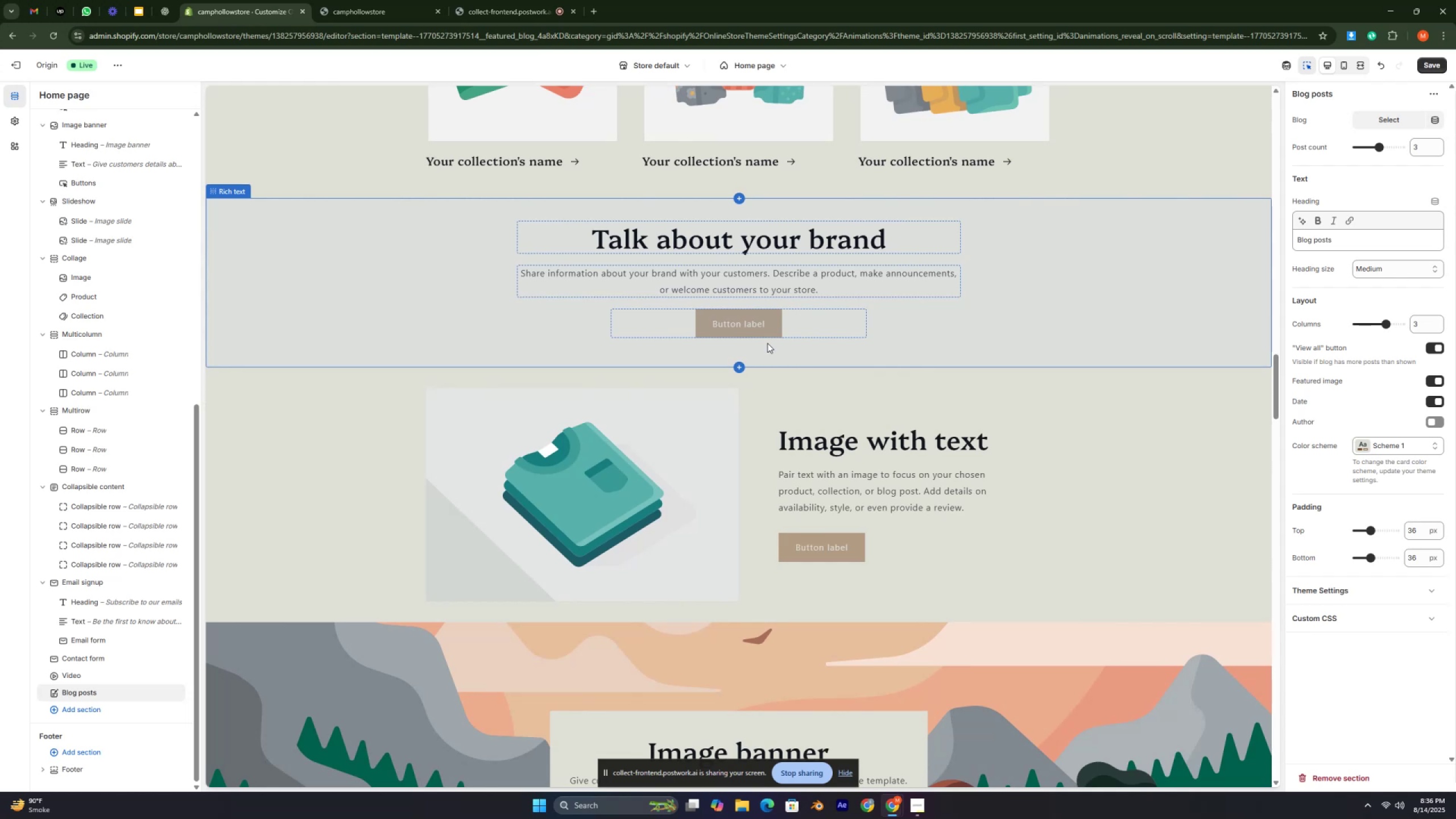 
key(Control+ControlLeft)
 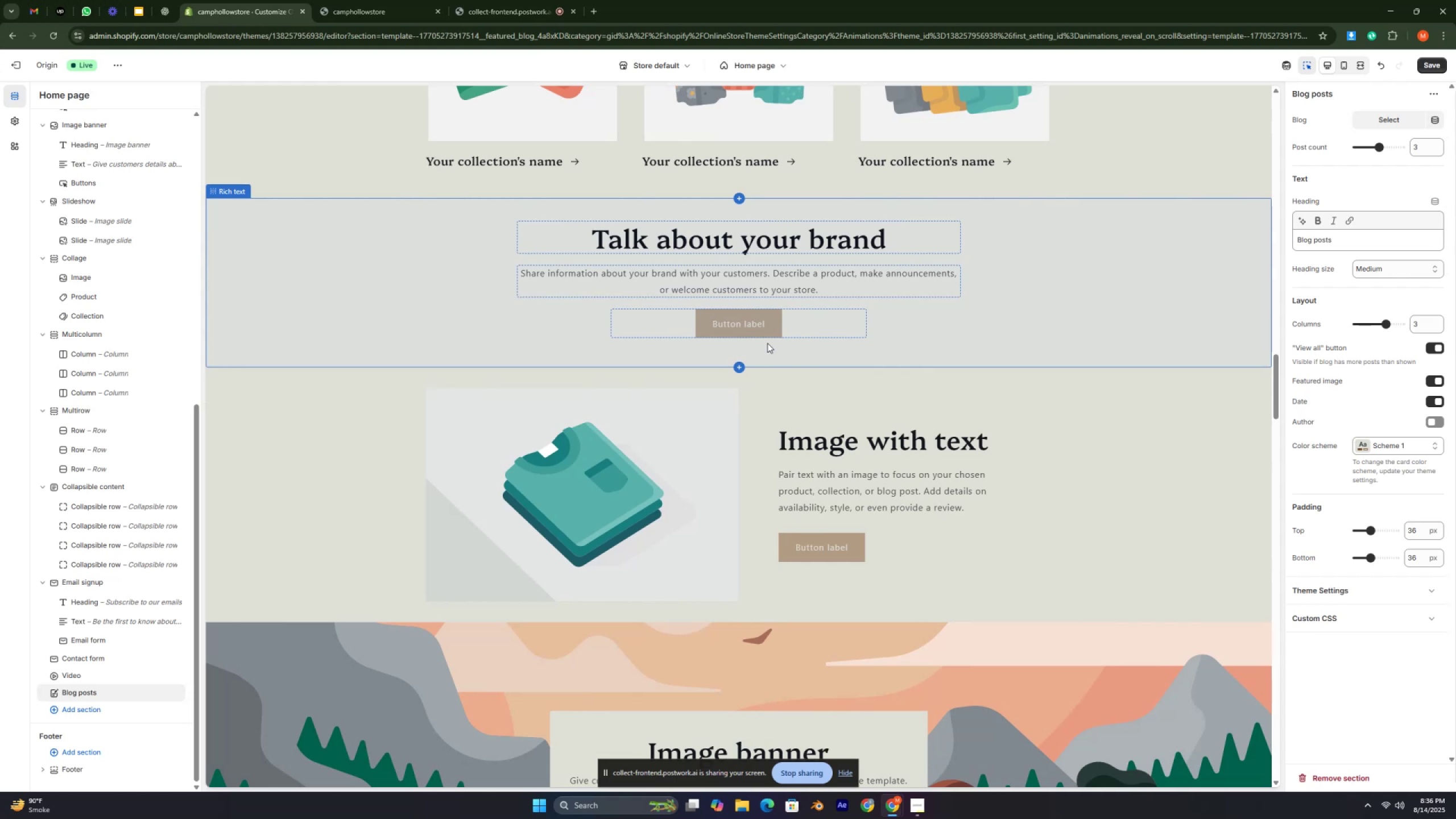 
key(Control+ControlLeft)
 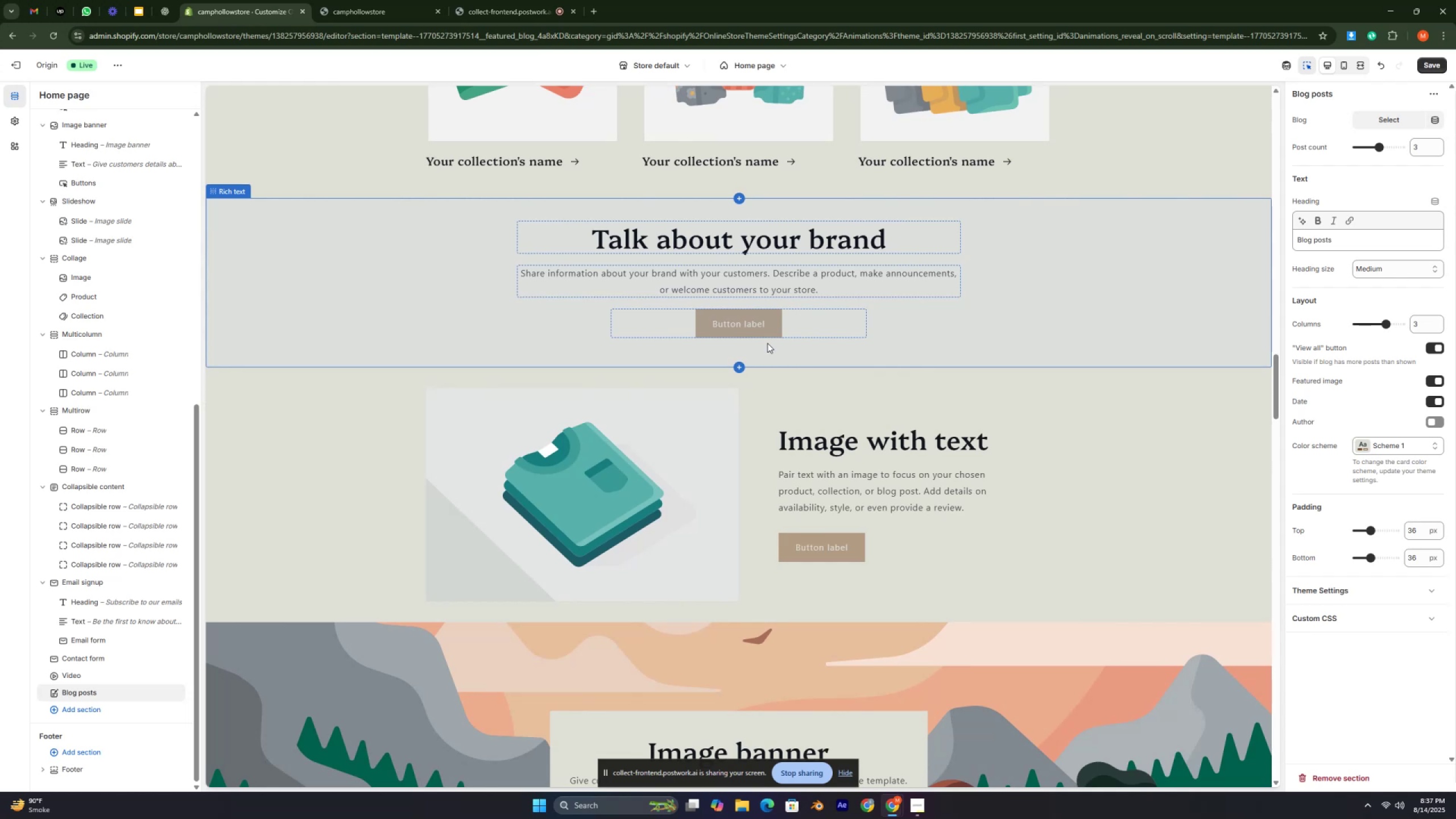 
key(Control+ControlLeft)
 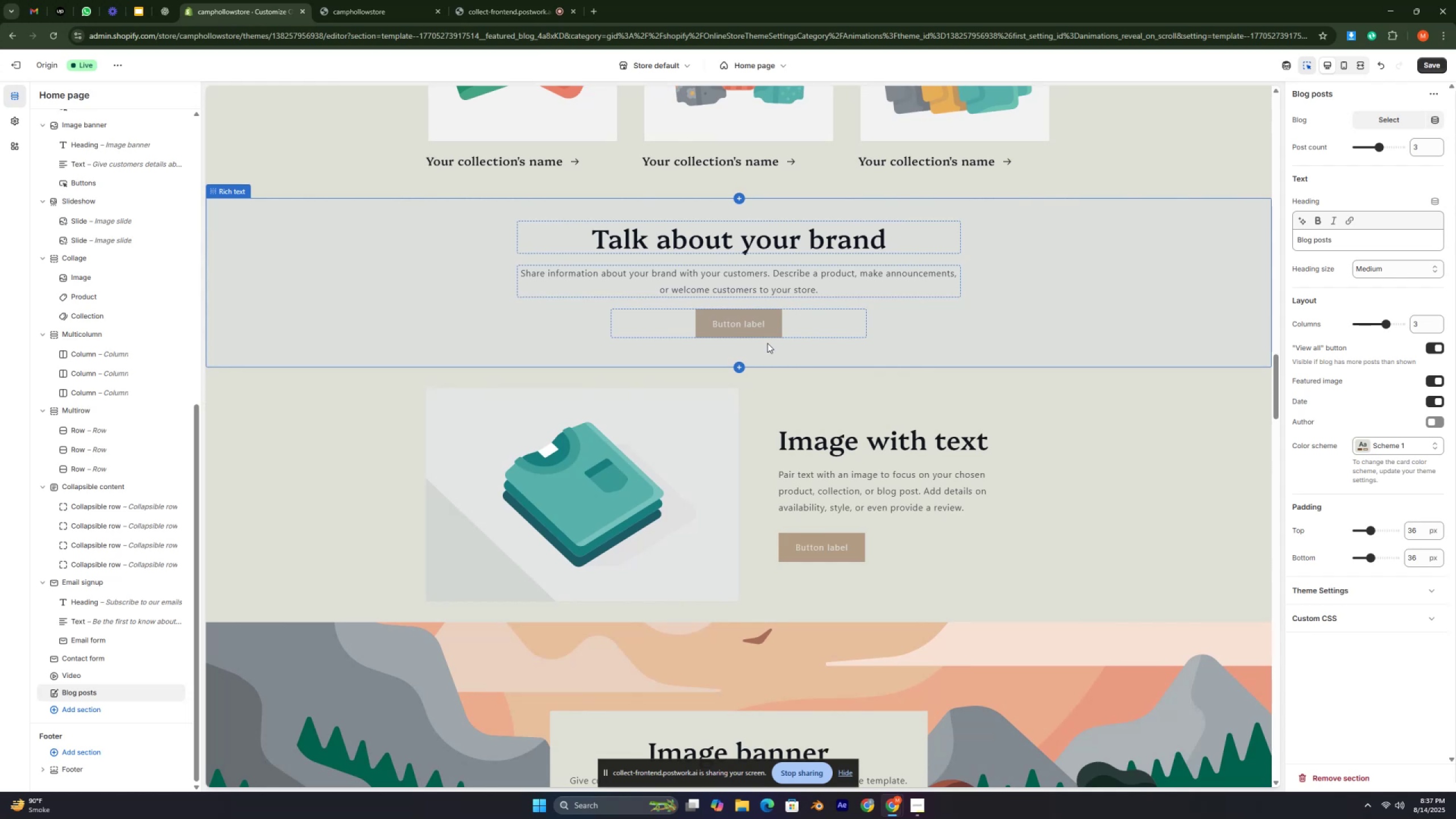 
key(Control+ControlLeft)
 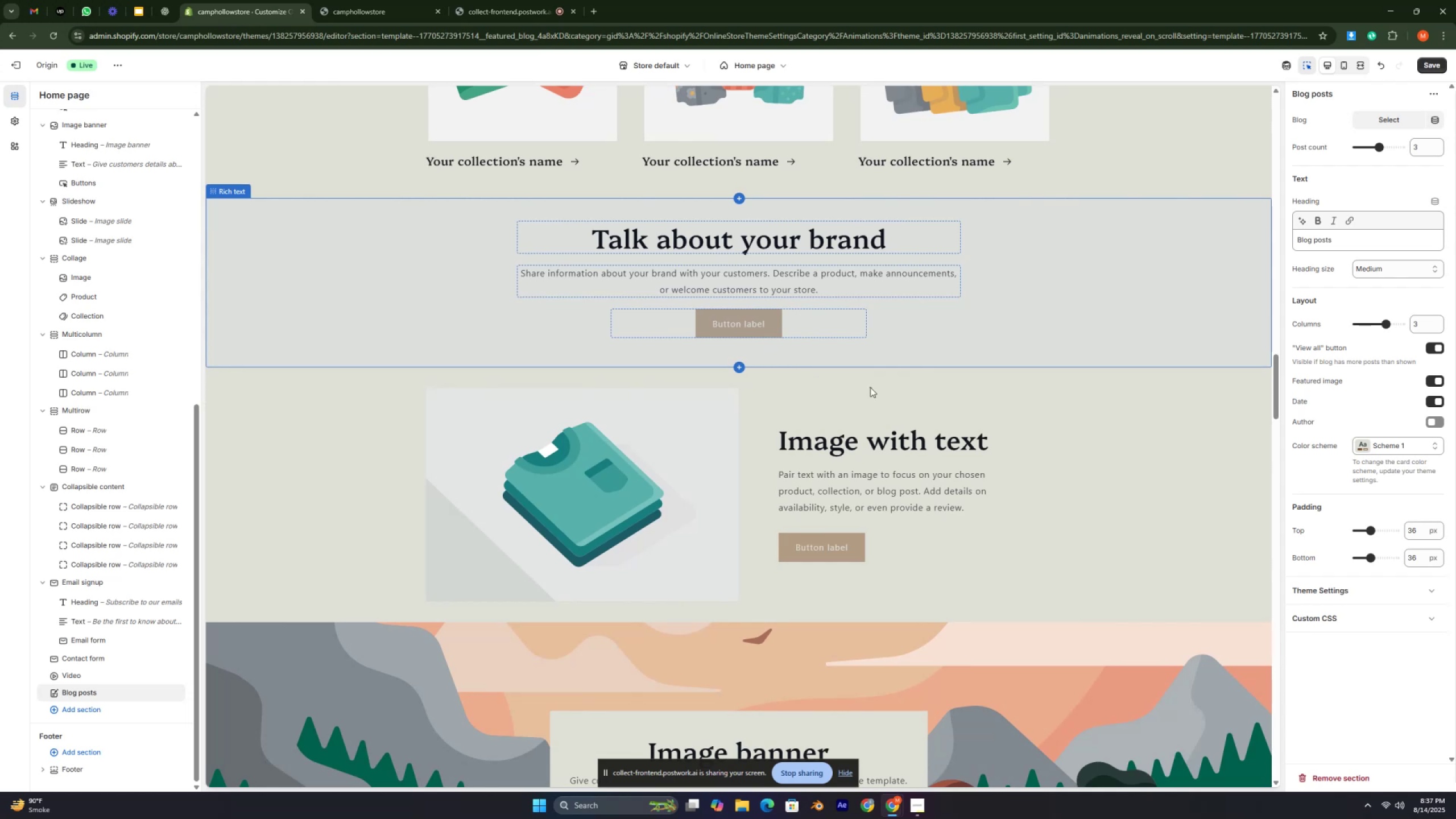 
key(Control+ControlLeft)
 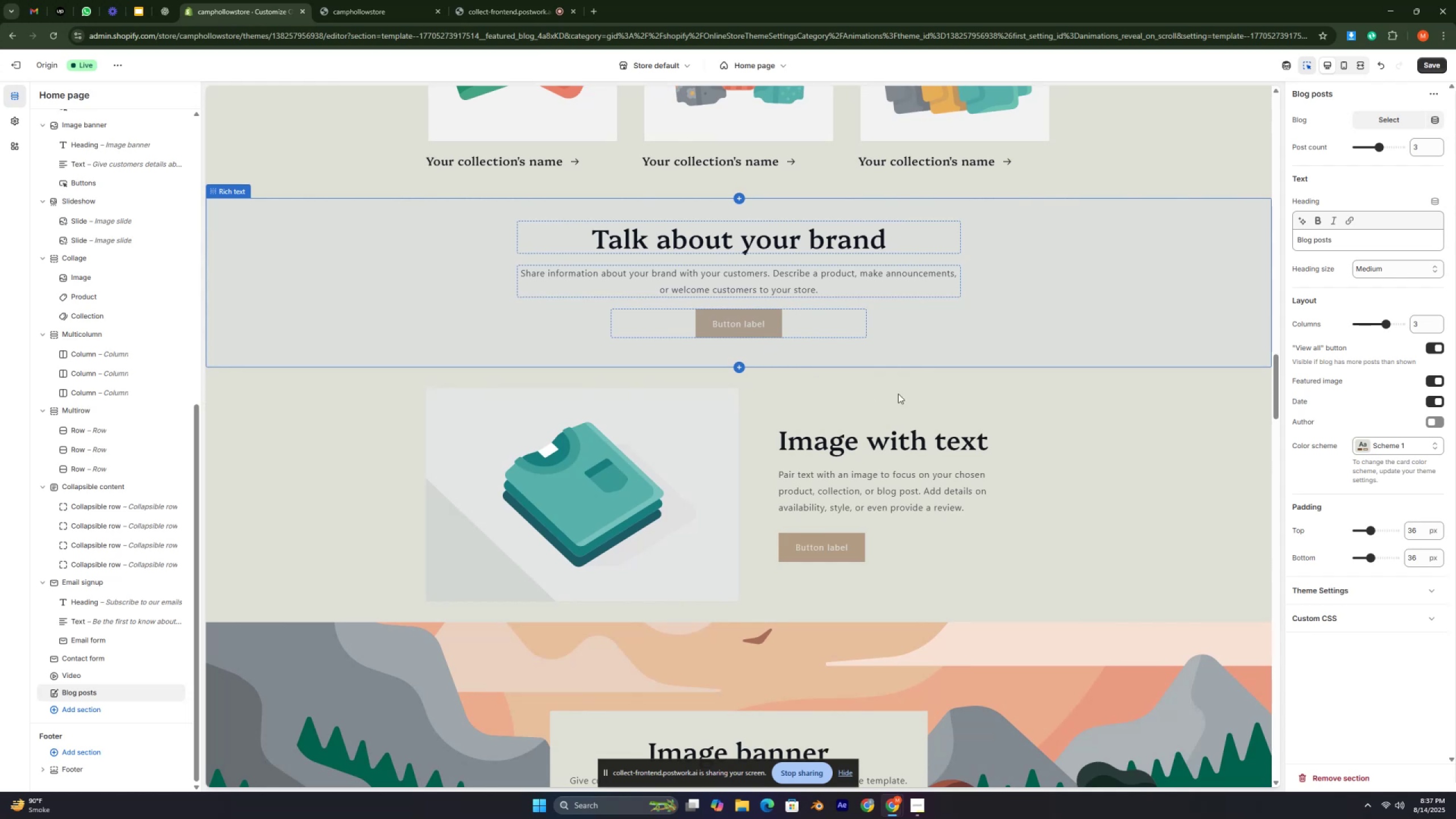 
key(Control+ControlLeft)
 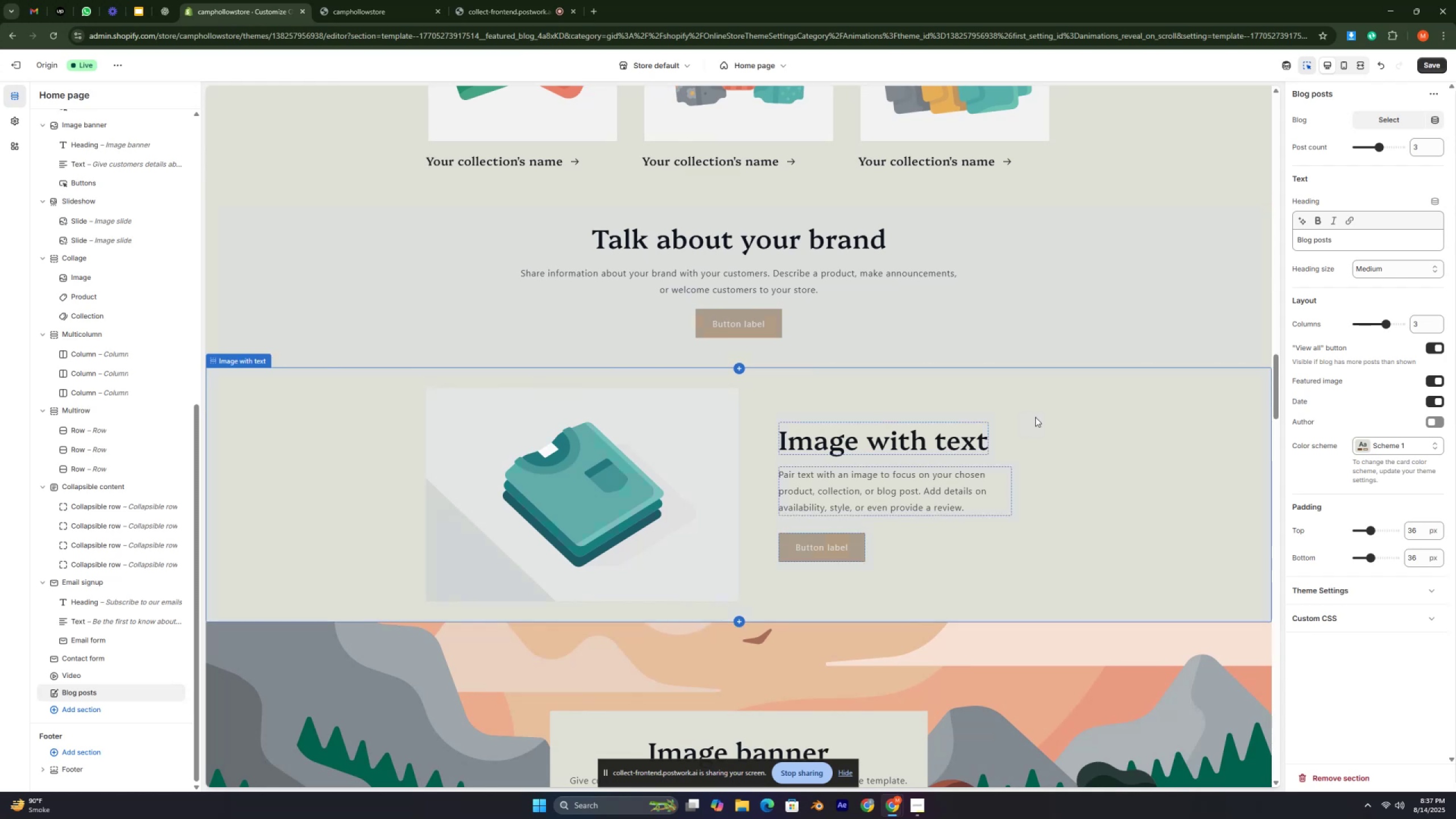 
key(Control+ControlLeft)
 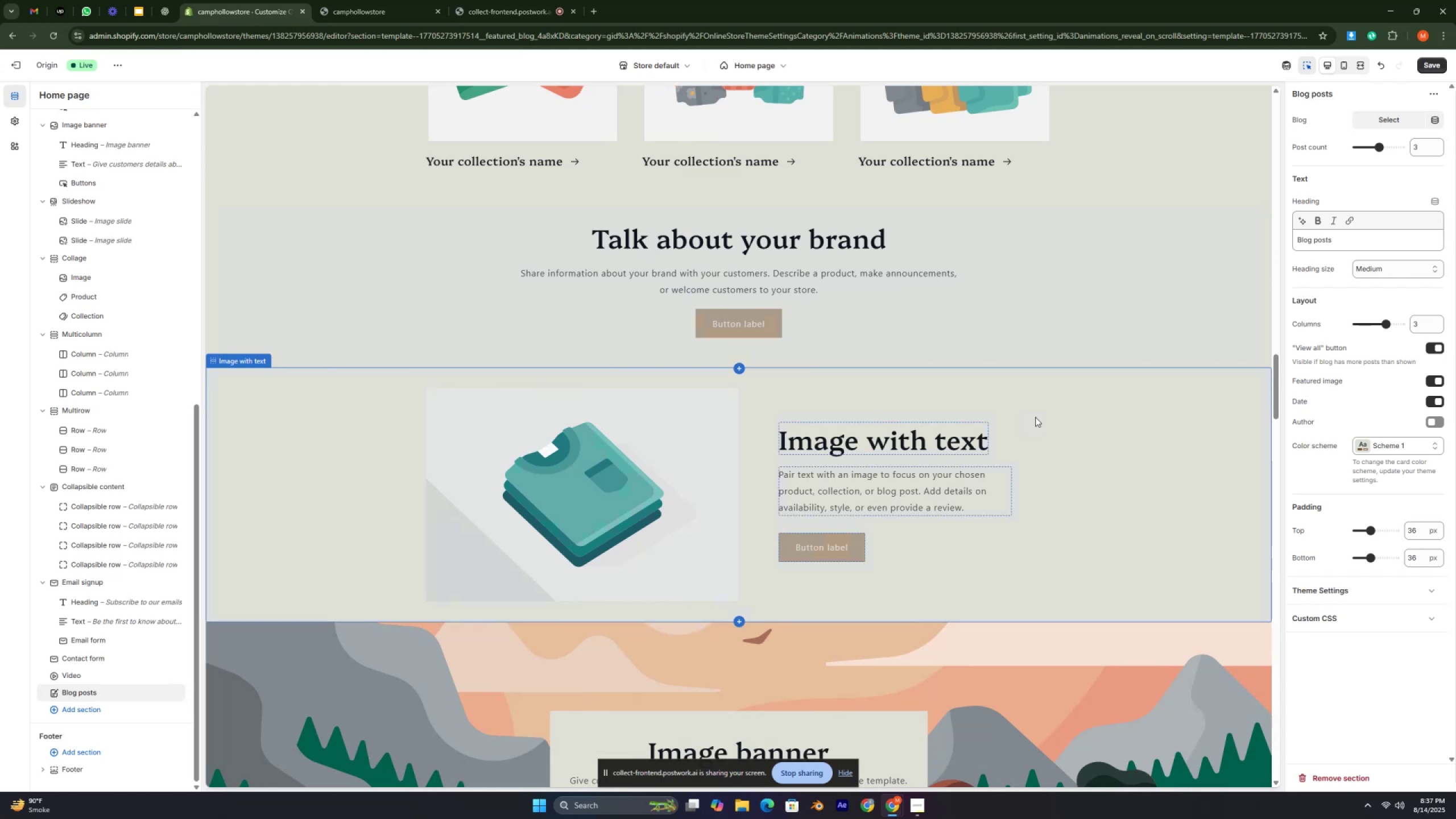 
key(Control+ControlLeft)
 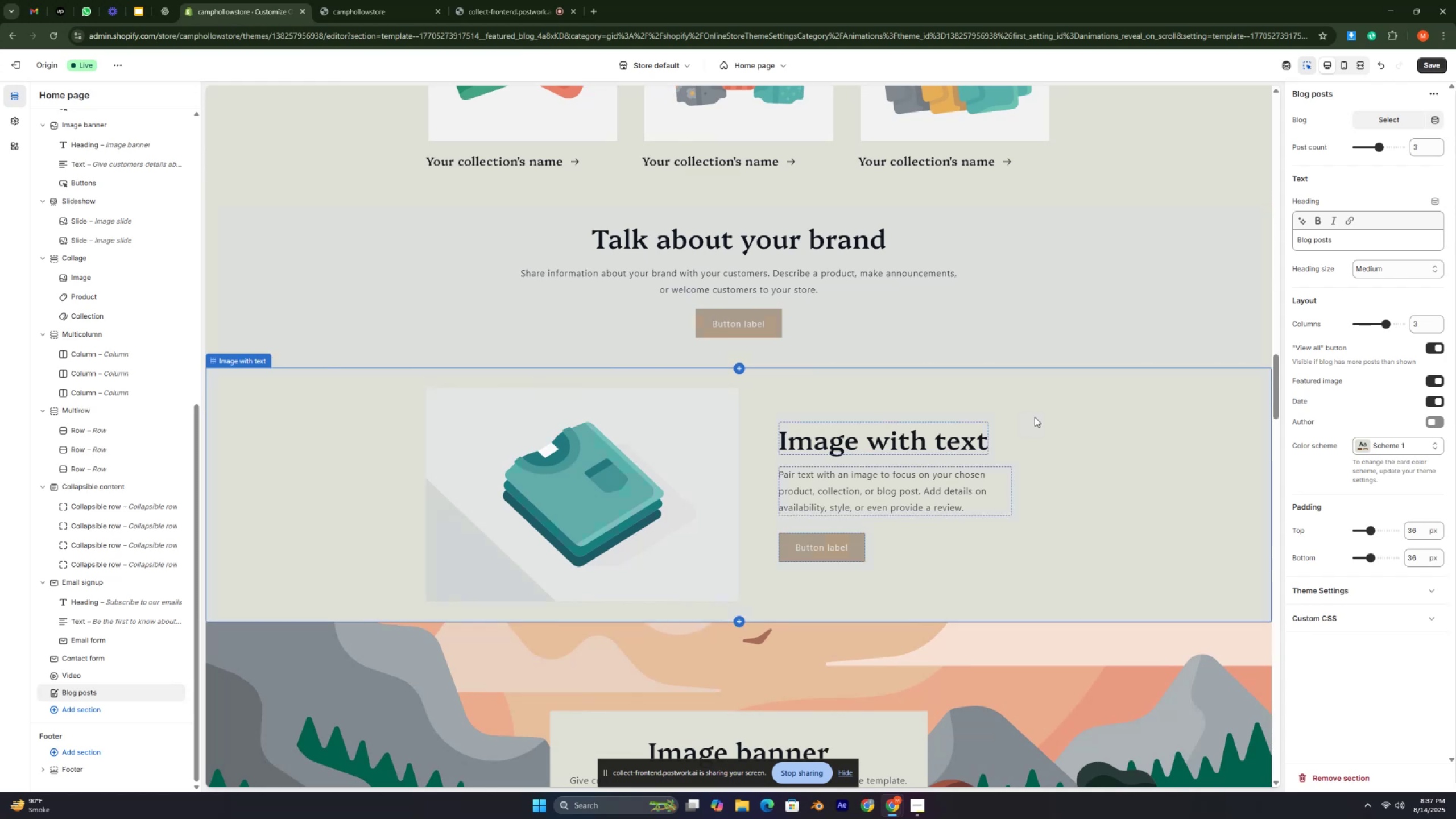 
key(Control+ControlLeft)
 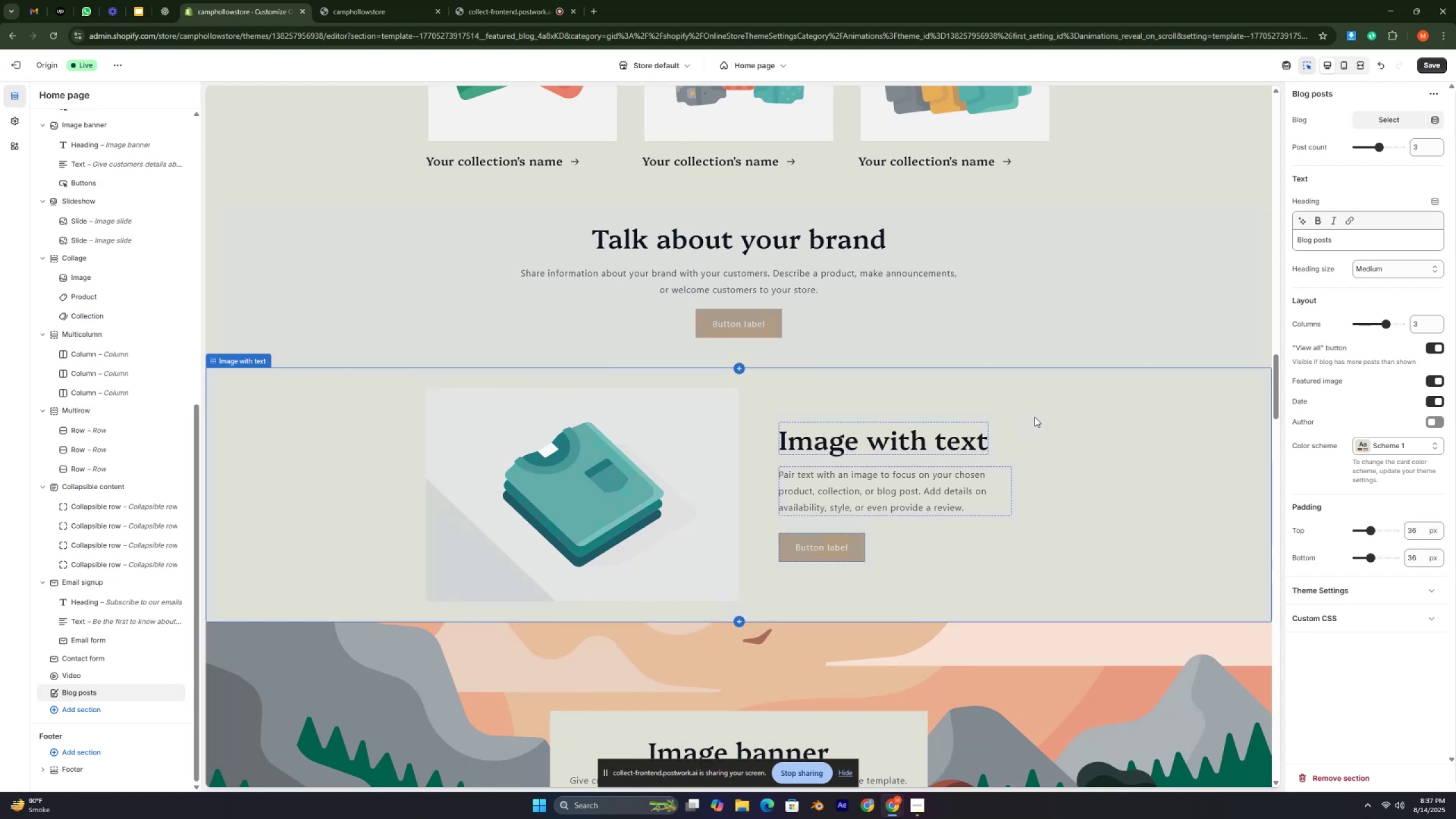 
key(Control+ControlLeft)
 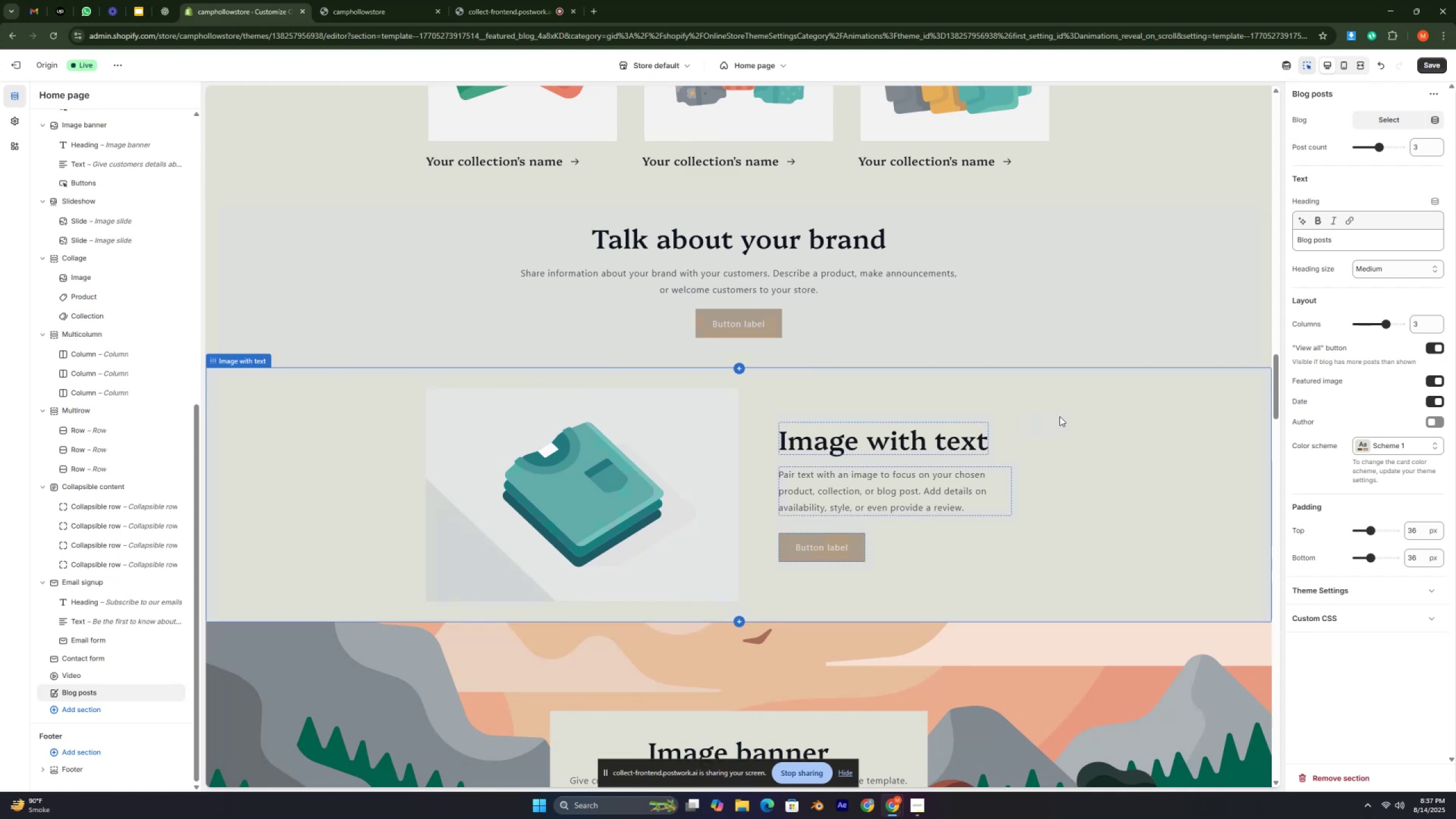 
scroll: coordinate [1032, 423], scroll_direction: up, amount: 12.0
 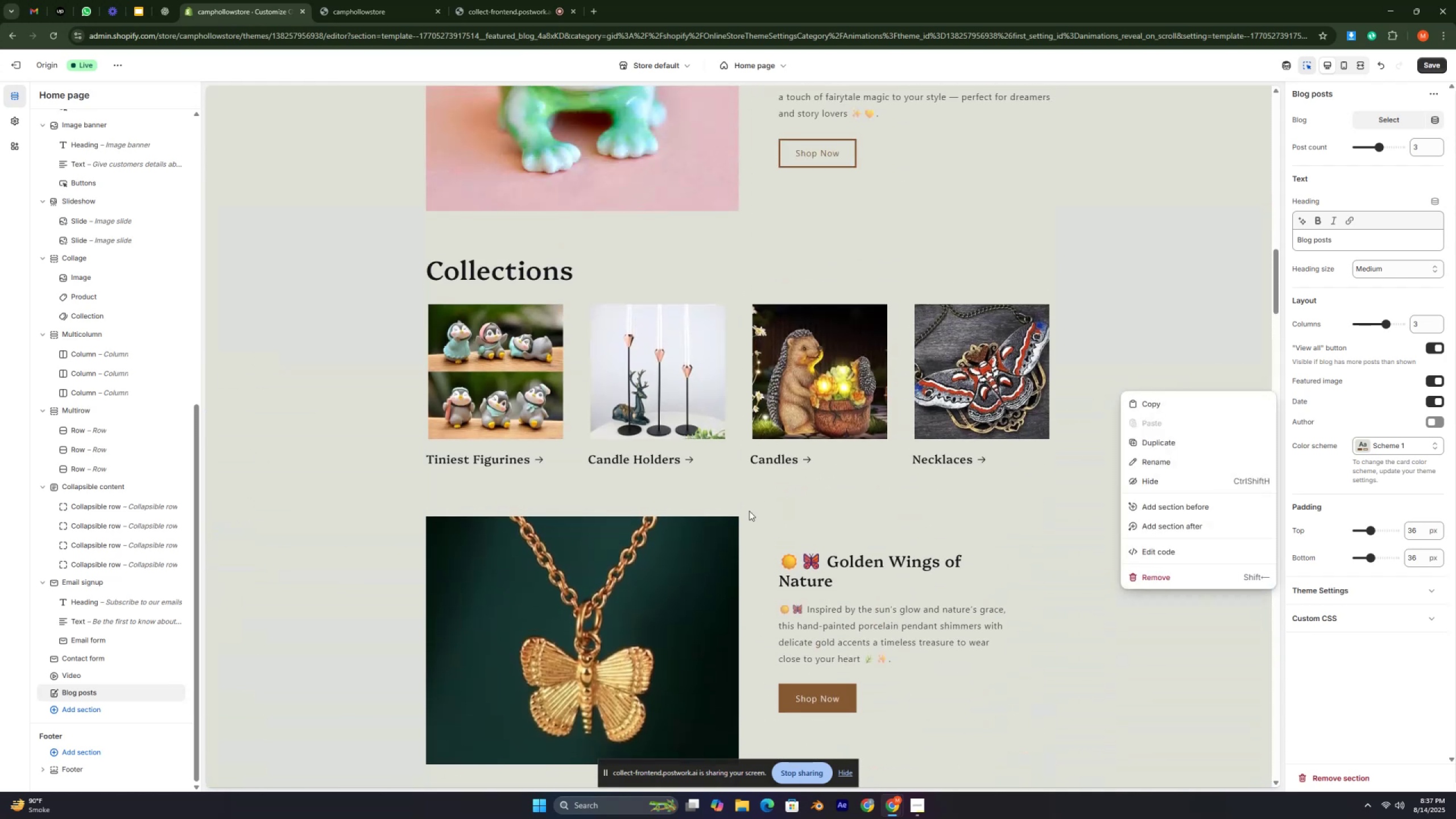 
right_click([1120, 386])
 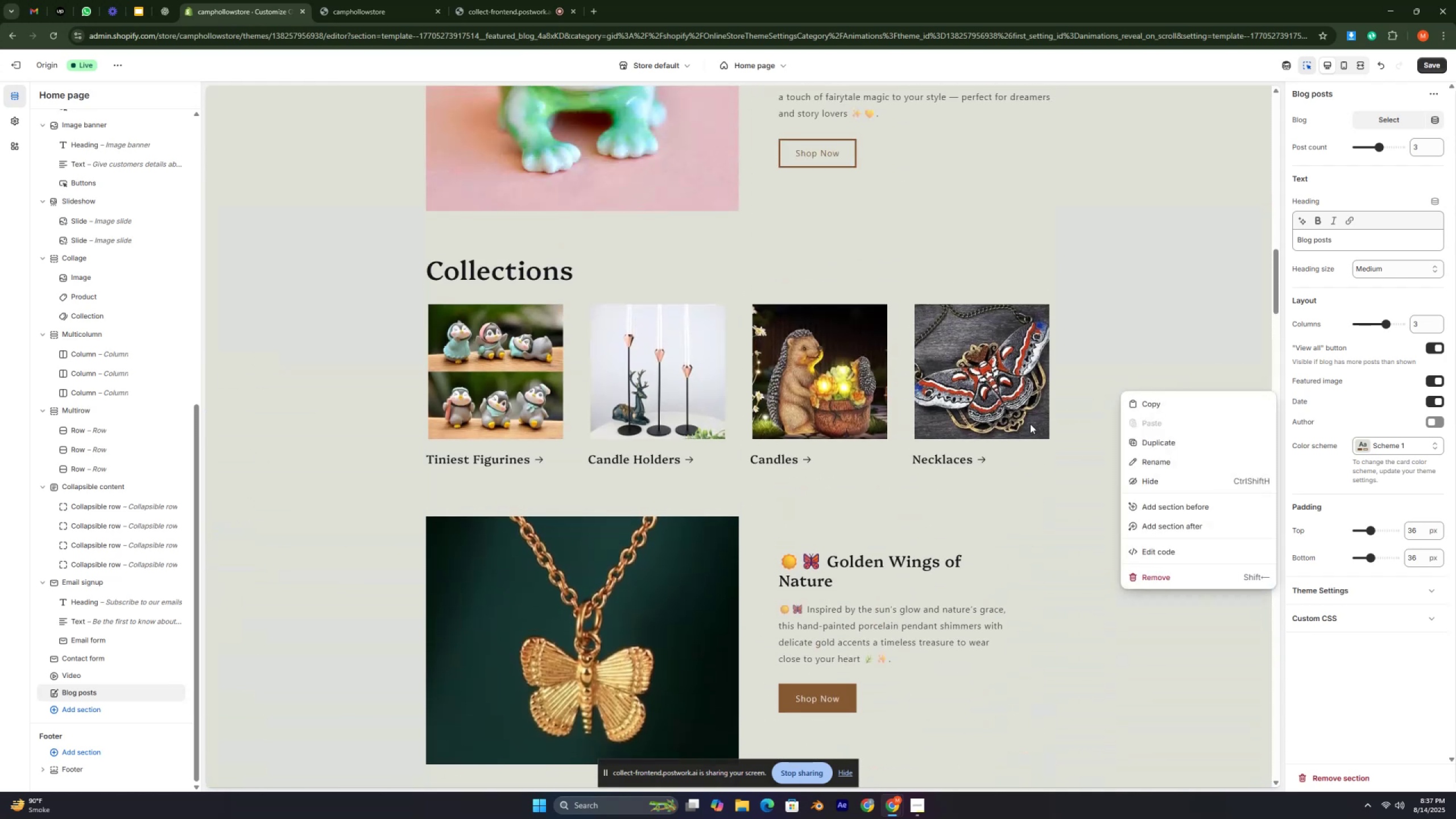 
scroll: coordinate [812, 560], scroll_direction: down, amount: 1.0
 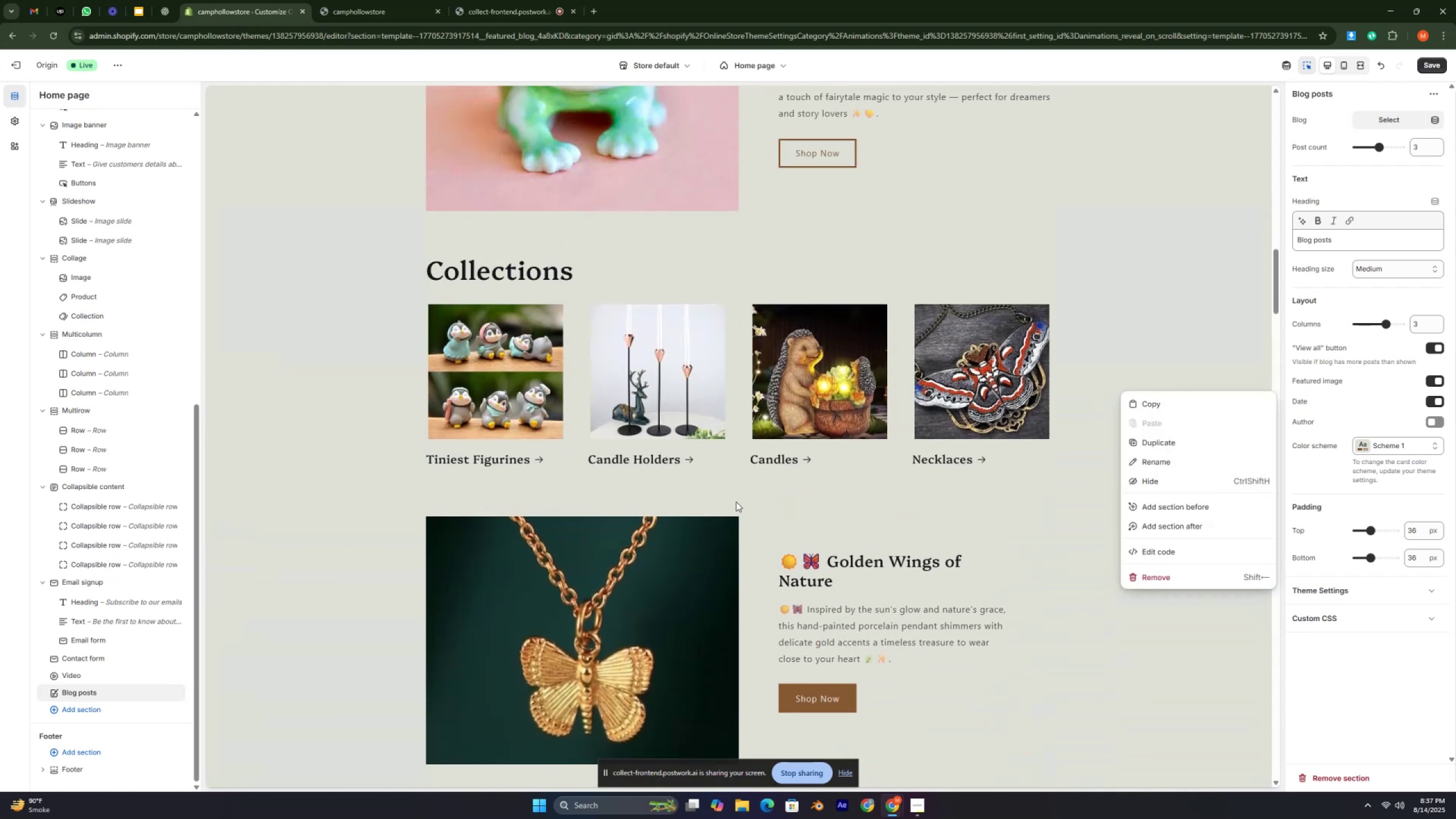 
key(Control+ControlLeft)
 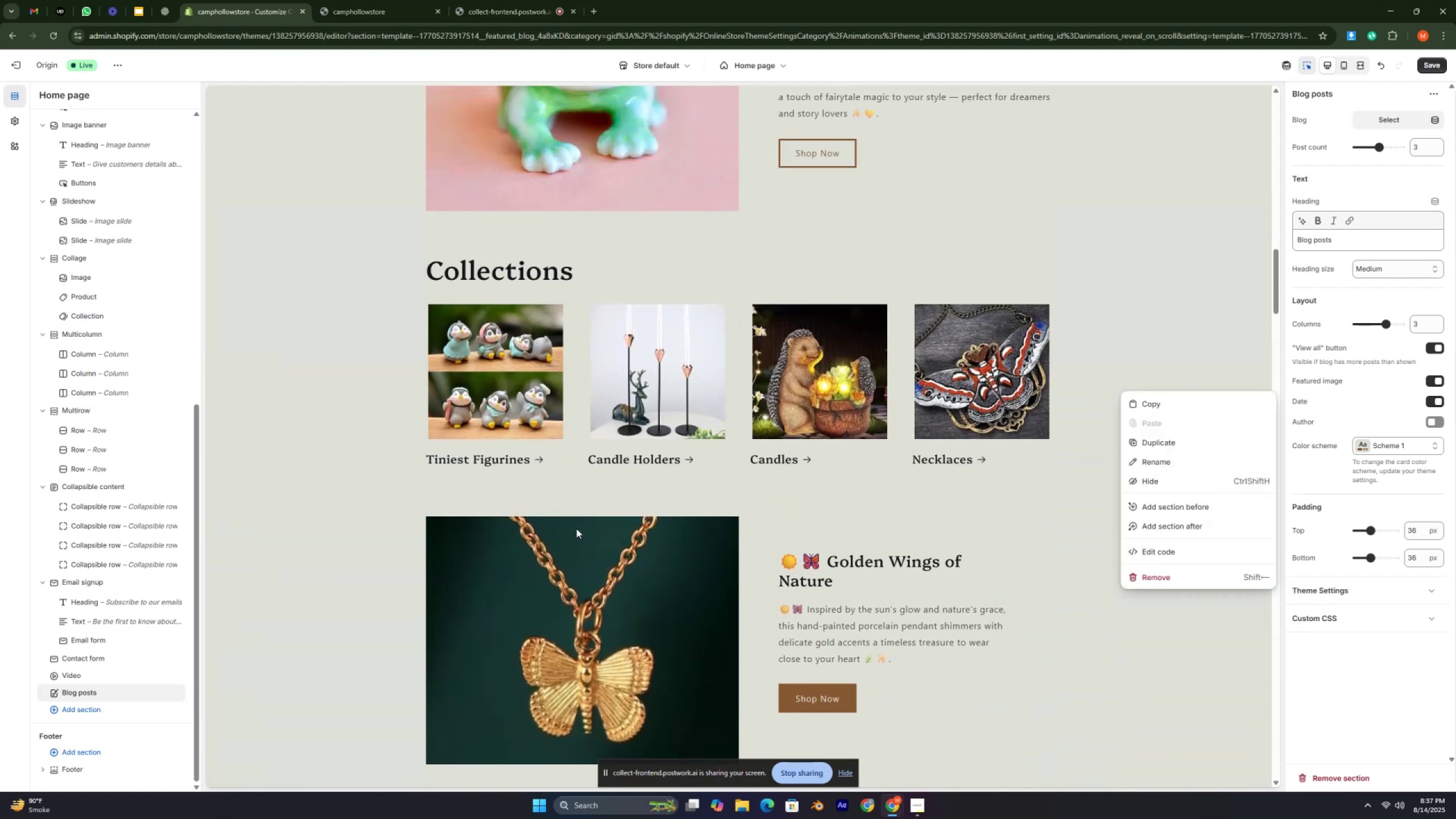 
key(Control+ControlLeft)
 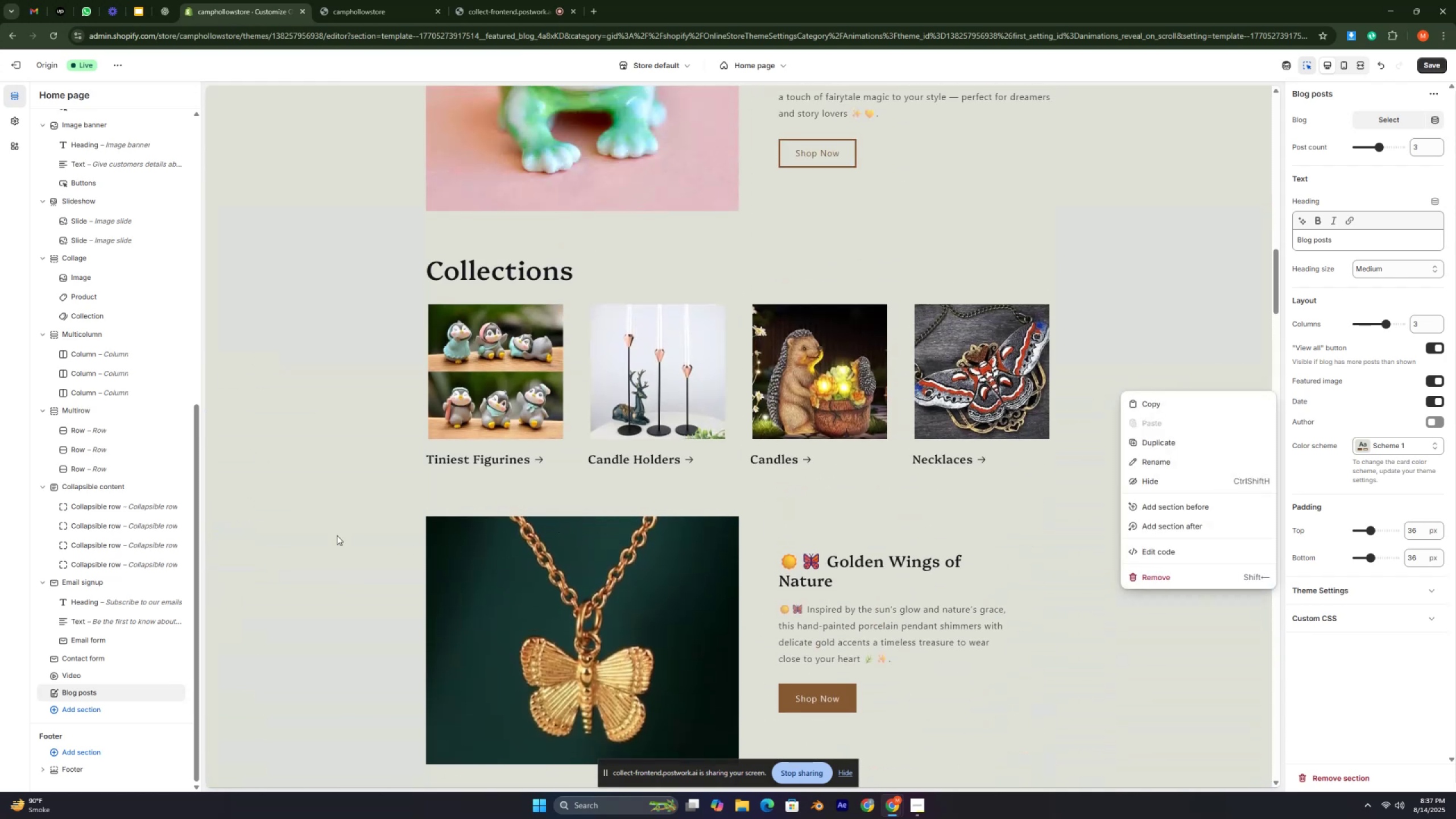 
left_click([337, 535])
 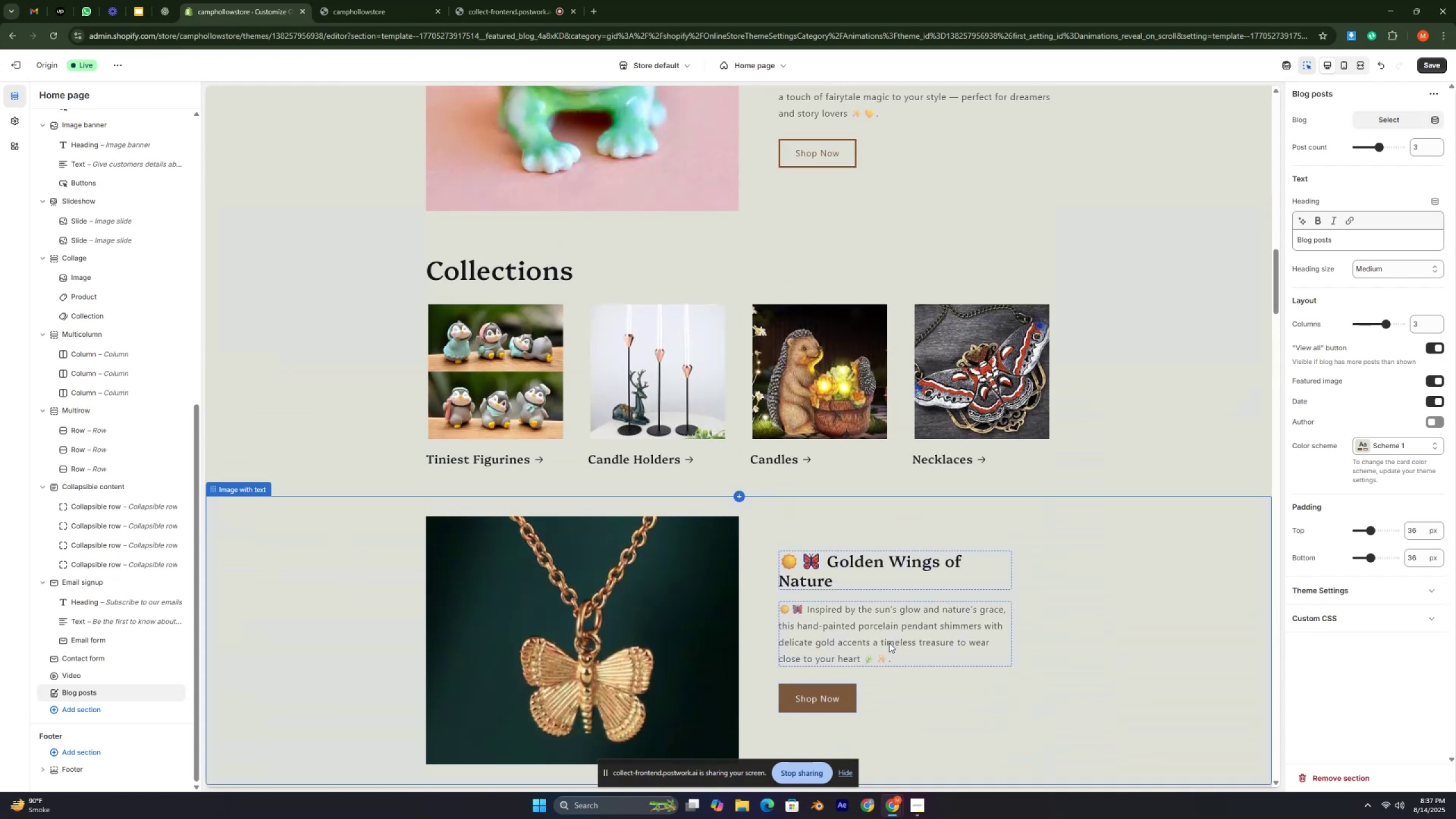 
key(Control+ControlLeft)
 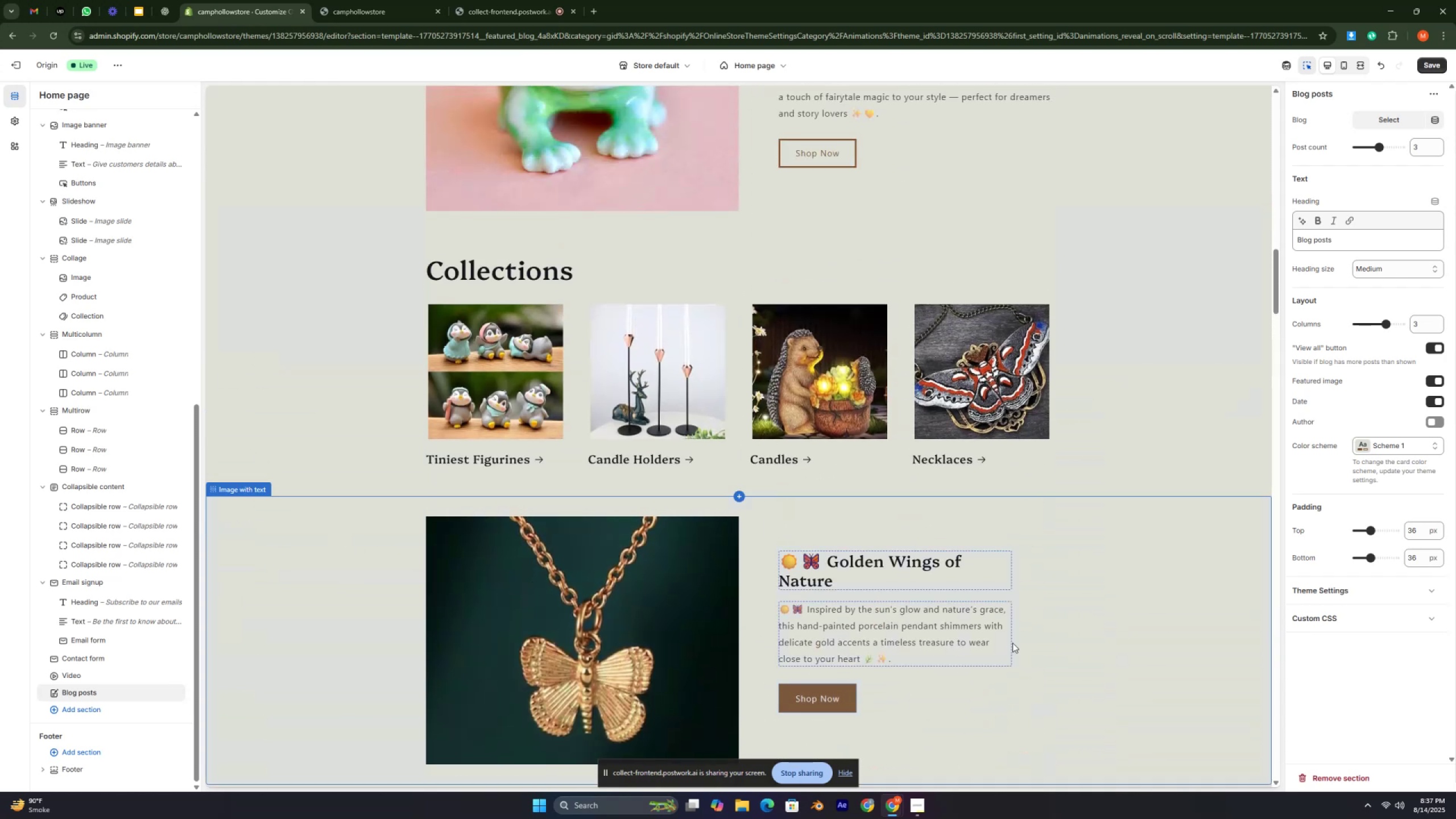 
scroll: coordinate [710, 548], scroll_direction: down, amount: 17.0
 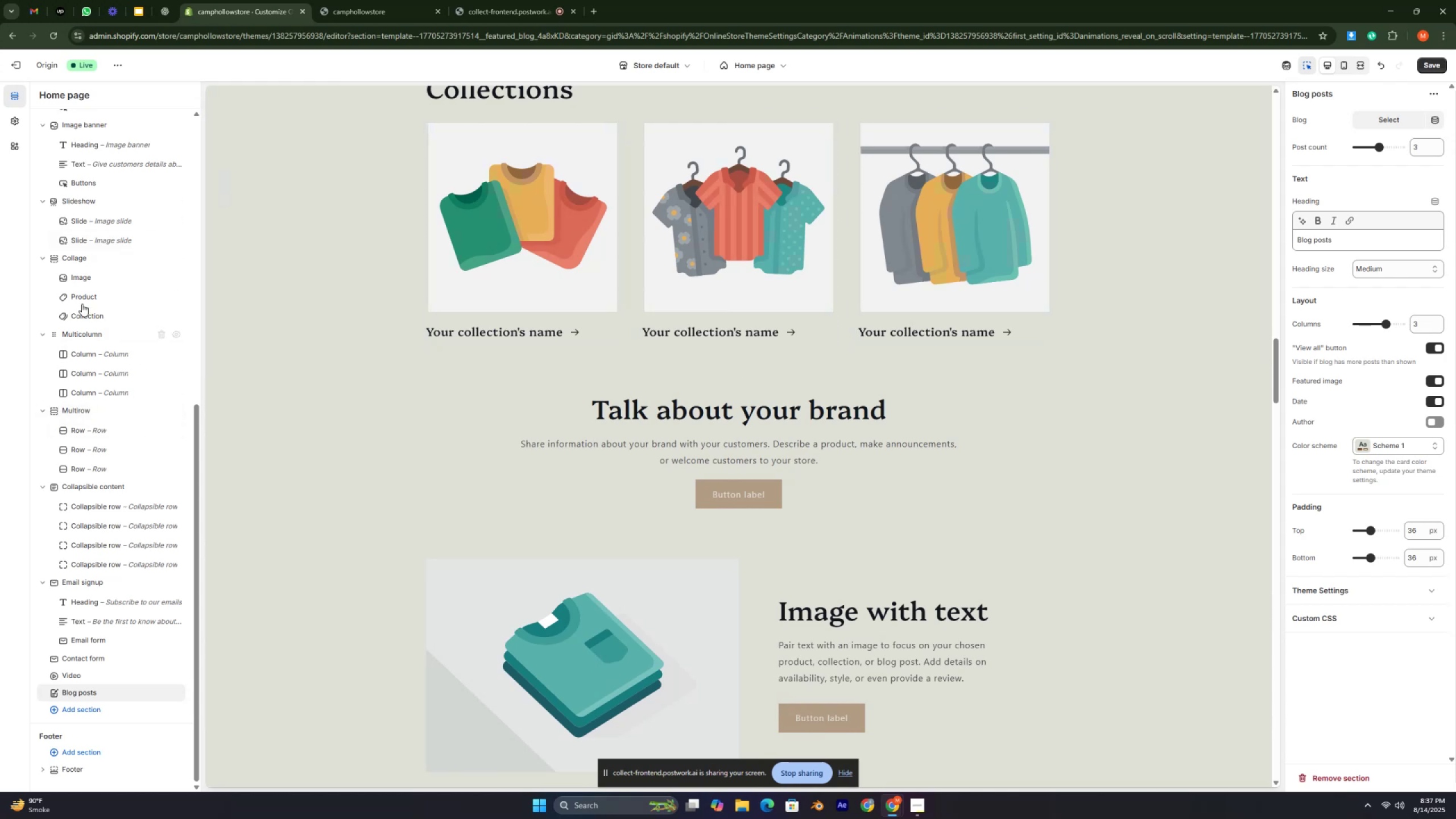 
wait(6.59)
 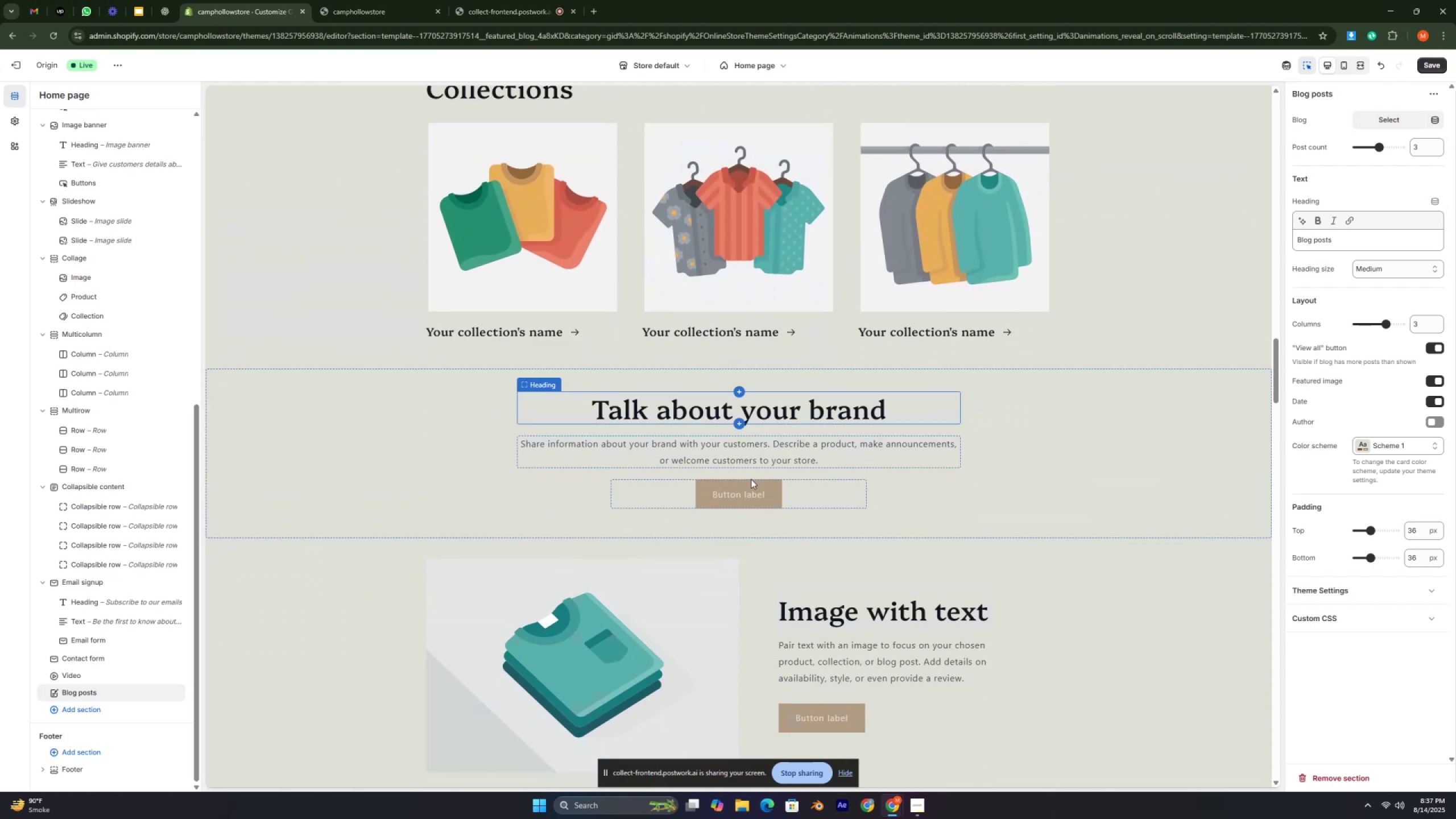 
scroll: coordinate [89, 254], scroll_direction: up, amount: 9.0
 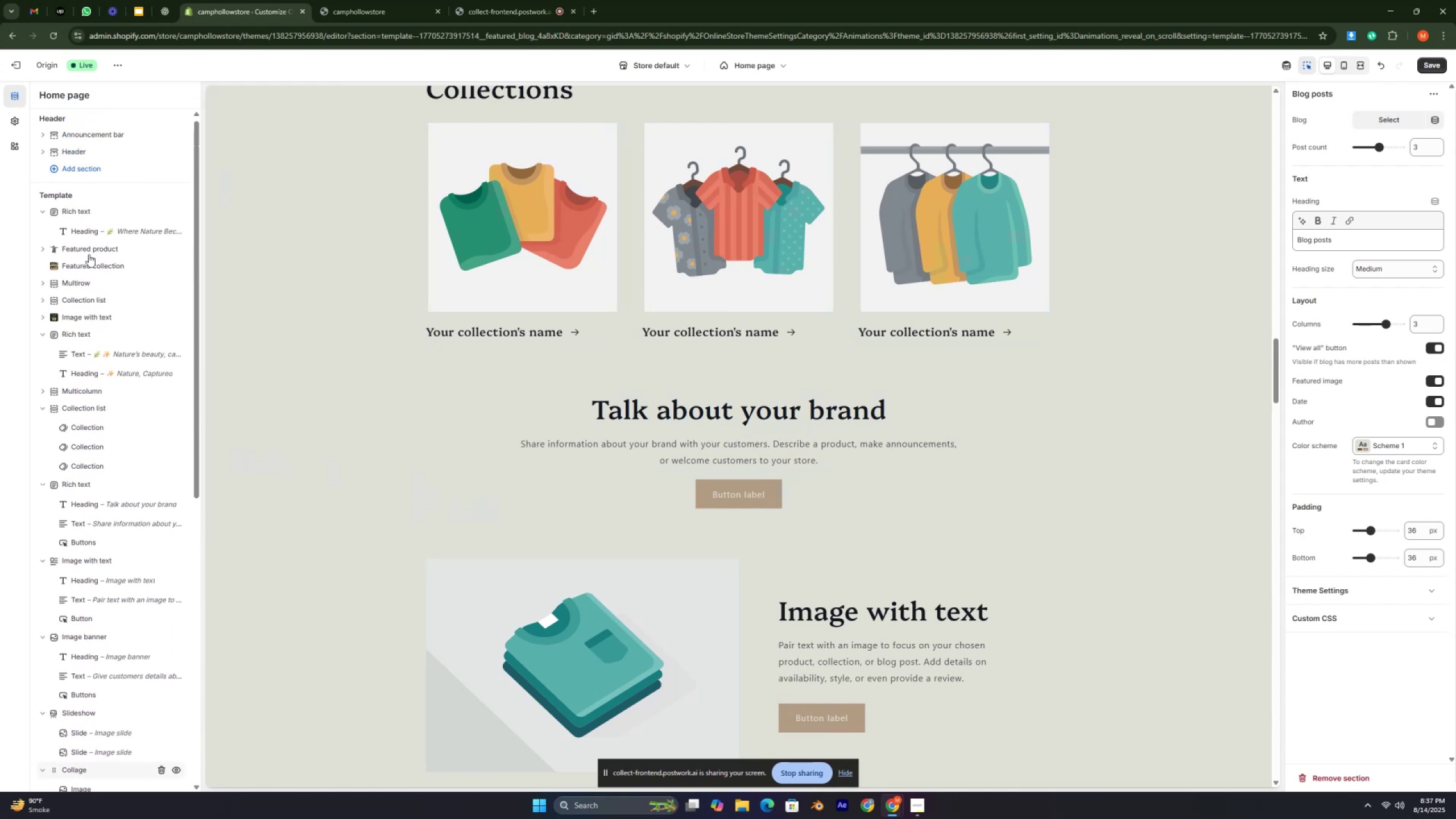 
scroll: coordinate [87, 258], scroll_direction: down, amount: 1.0
 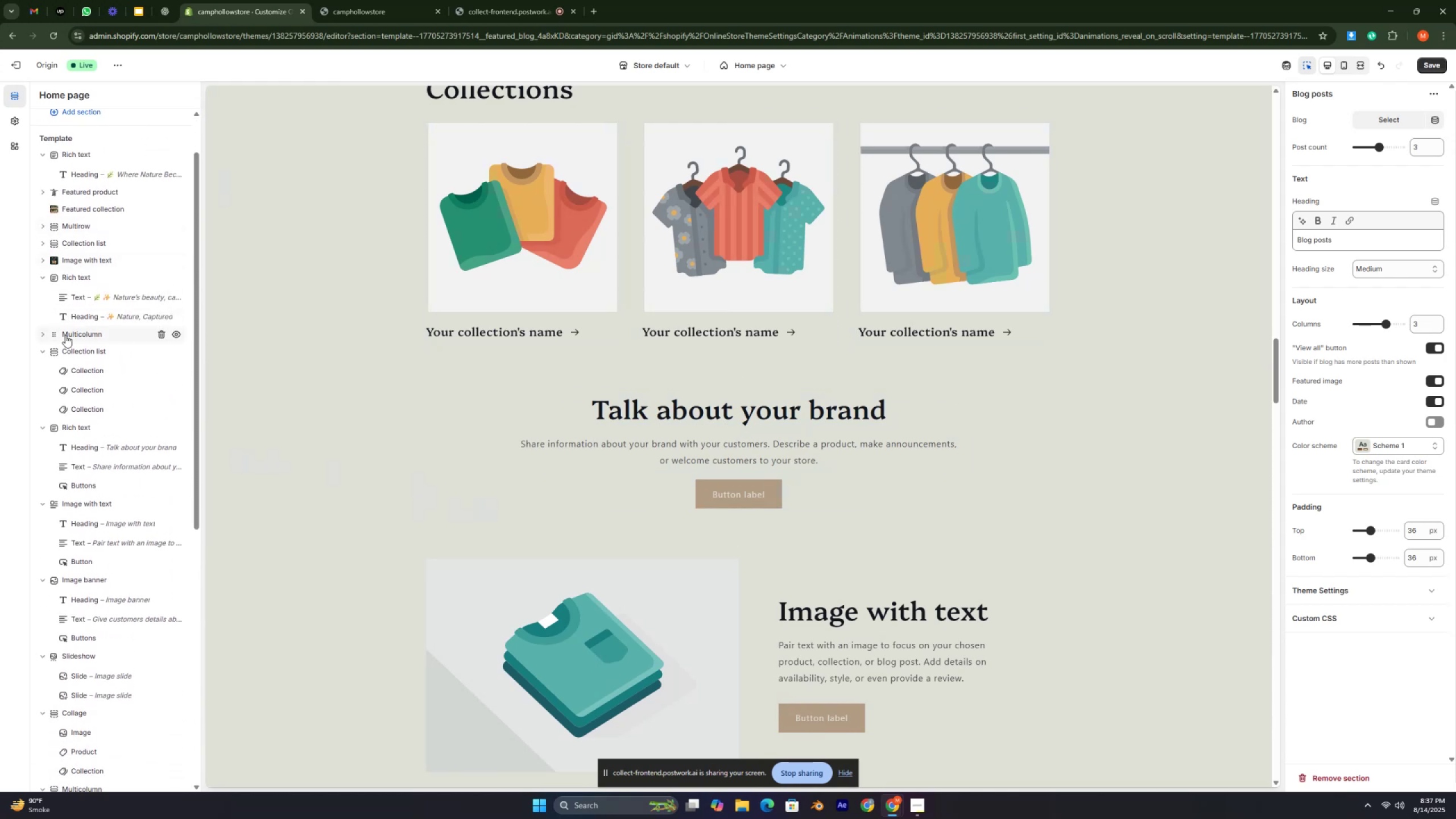 
left_click([466, 264])
 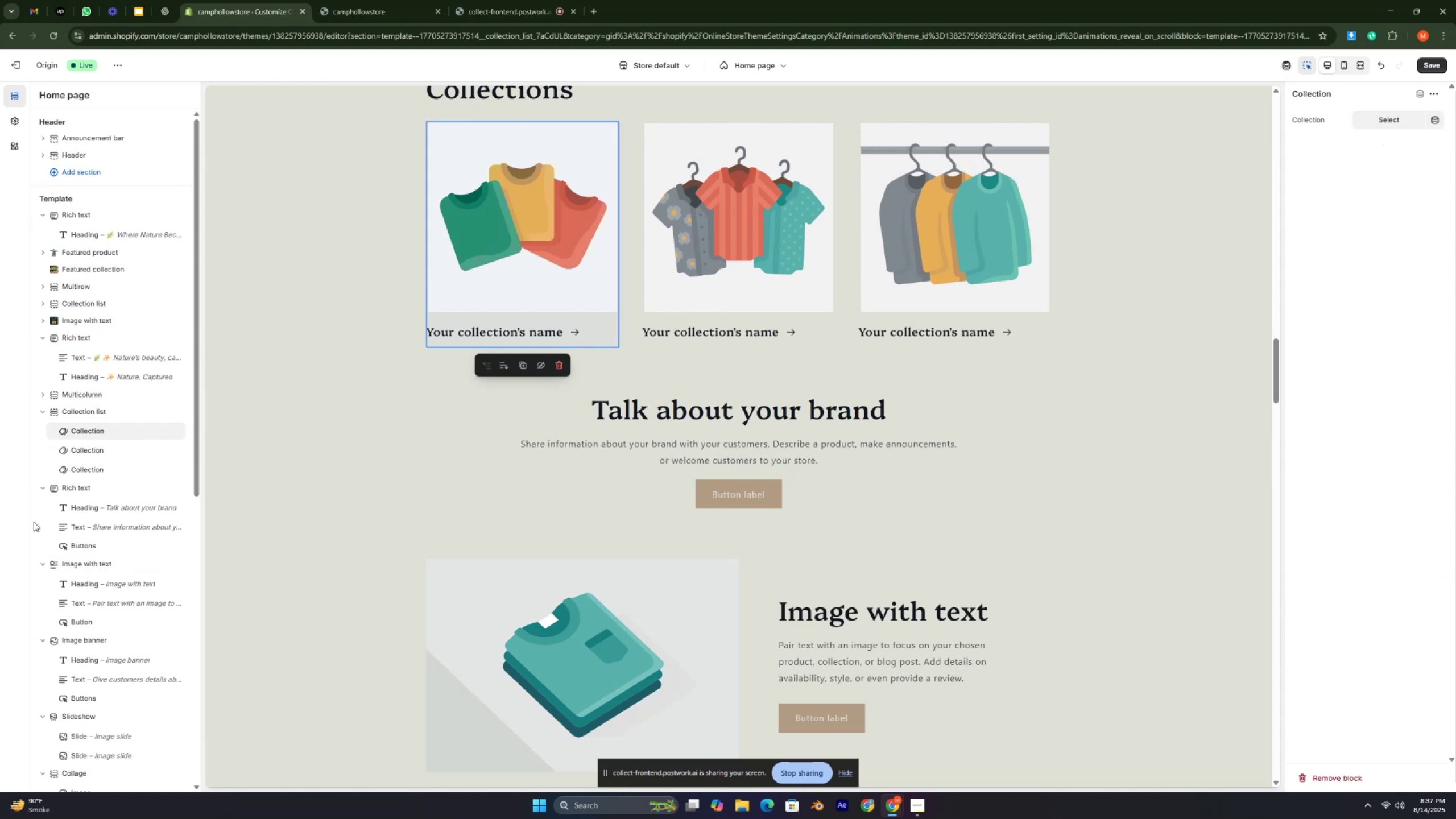 
wait(5.02)
 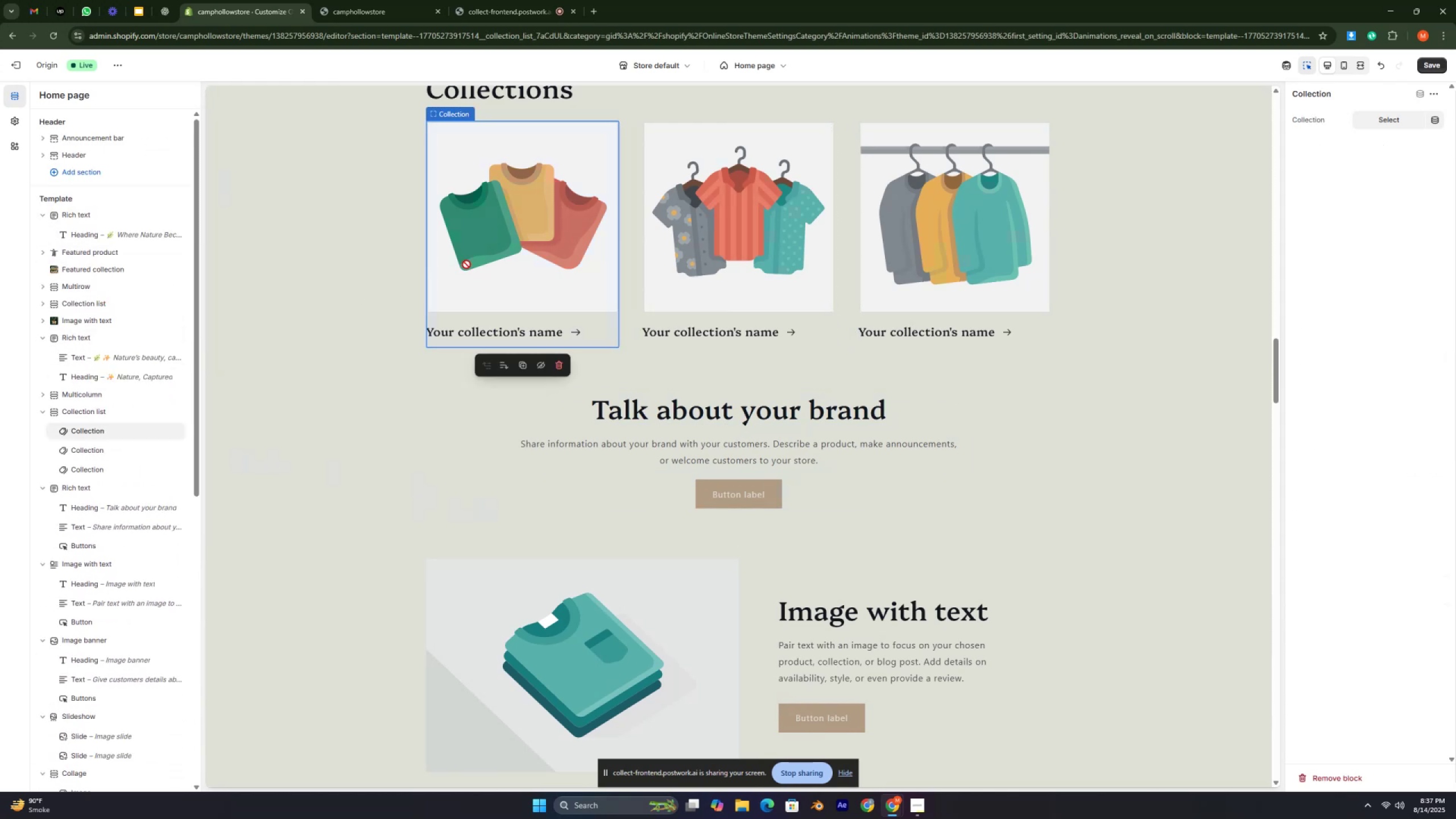 
left_click_drag(start_coordinate=[73, 495], to_coordinate=[127, 371])
 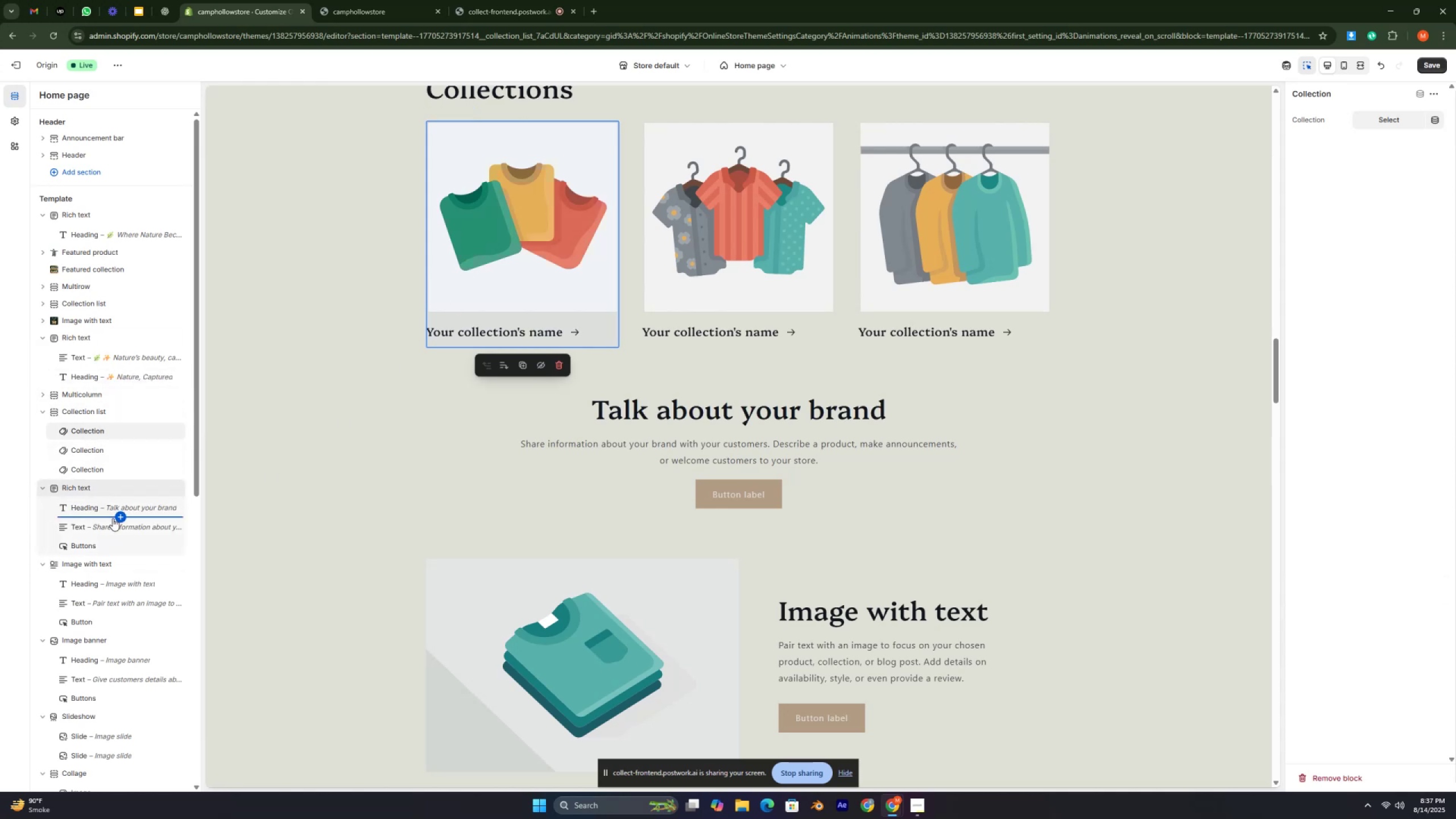 
scroll: coordinate [113, 518], scroll_direction: up, amount: 2.0
 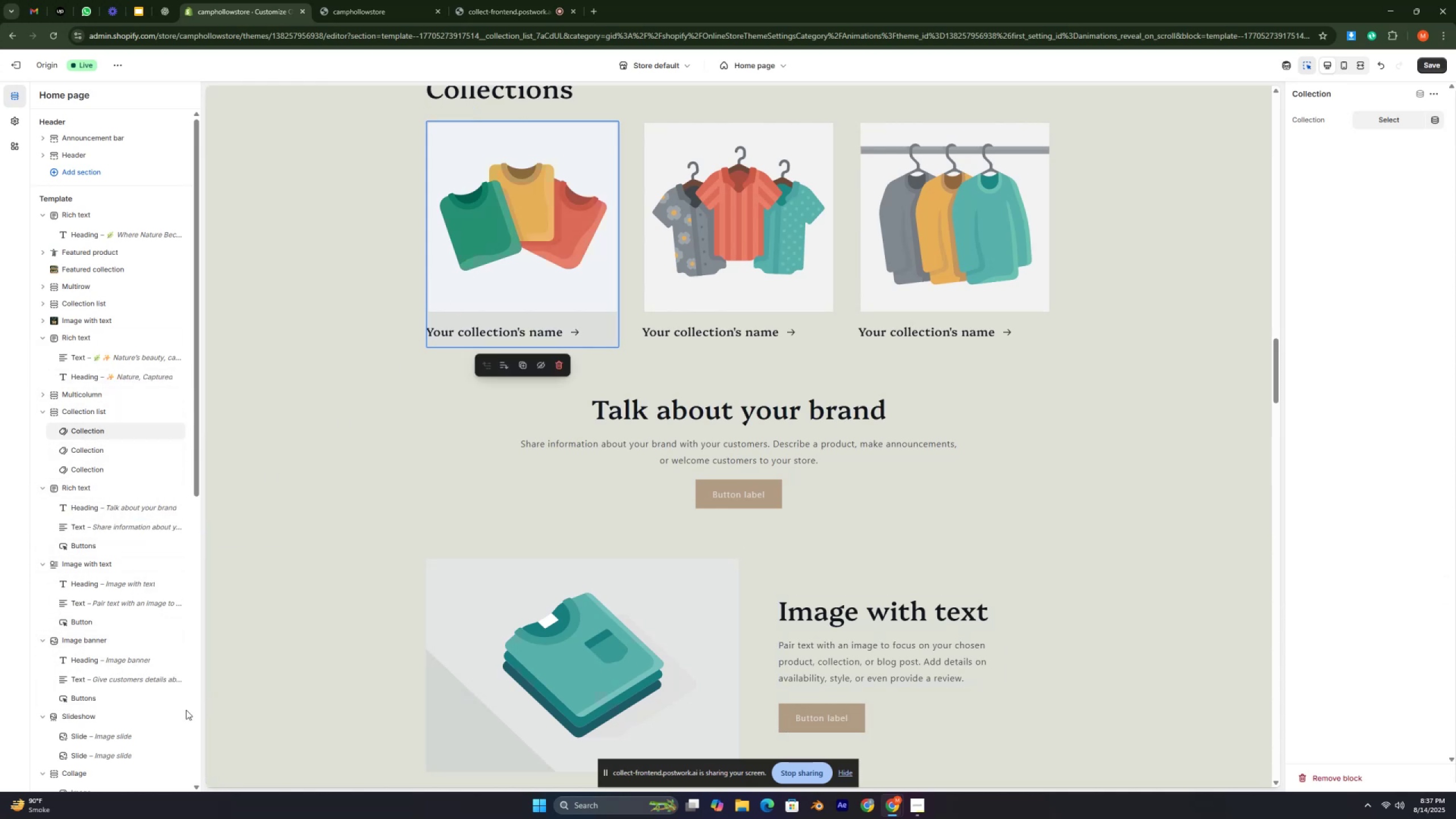 
mouse_move([94, 782])
 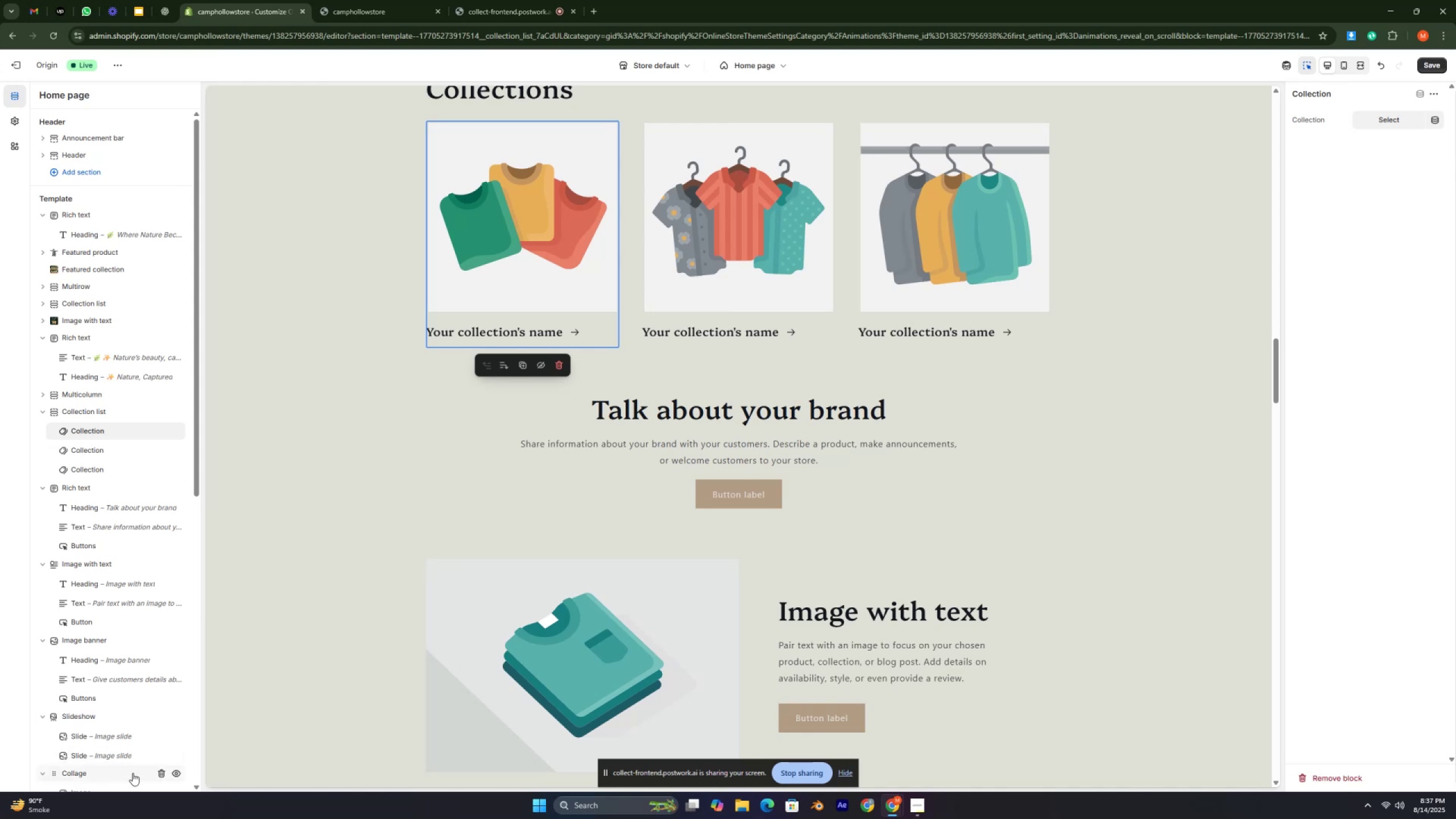 
scroll: coordinate [123, 660], scroll_direction: up, amount: 4.0
 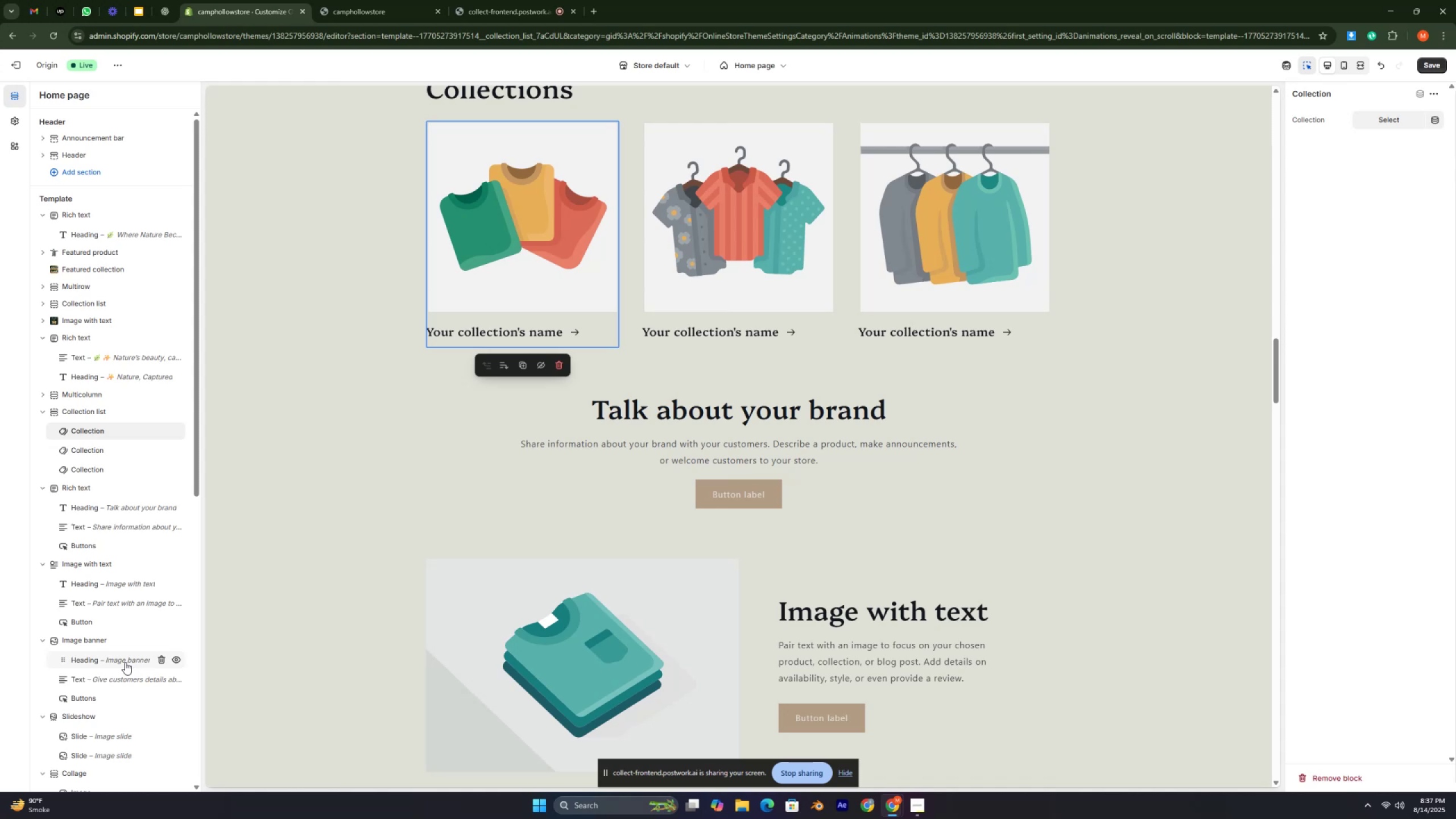 
wait(6.5)
 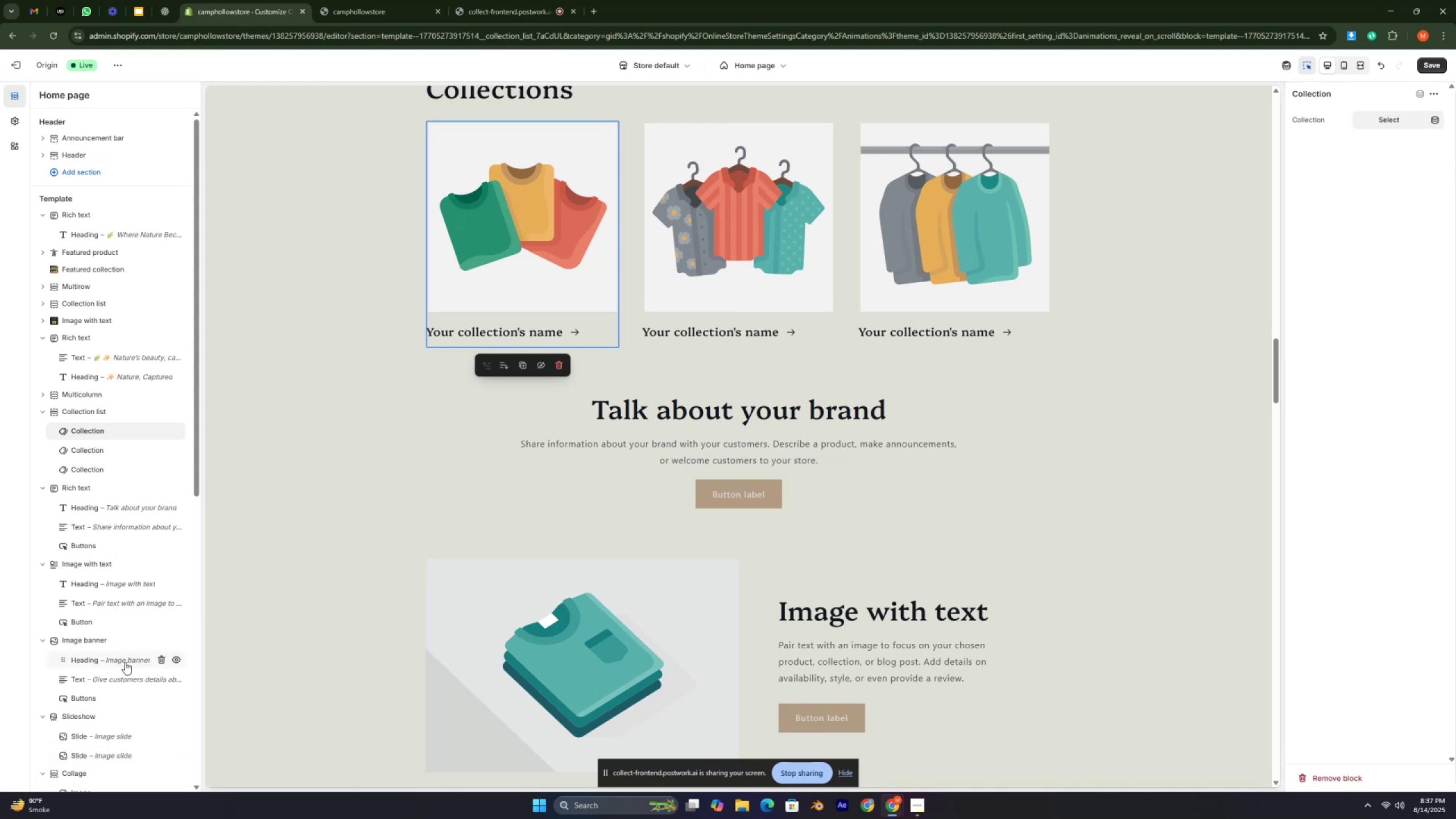 
scroll: coordinate [122, 607], scroll_direction: up, amount: 3.0
 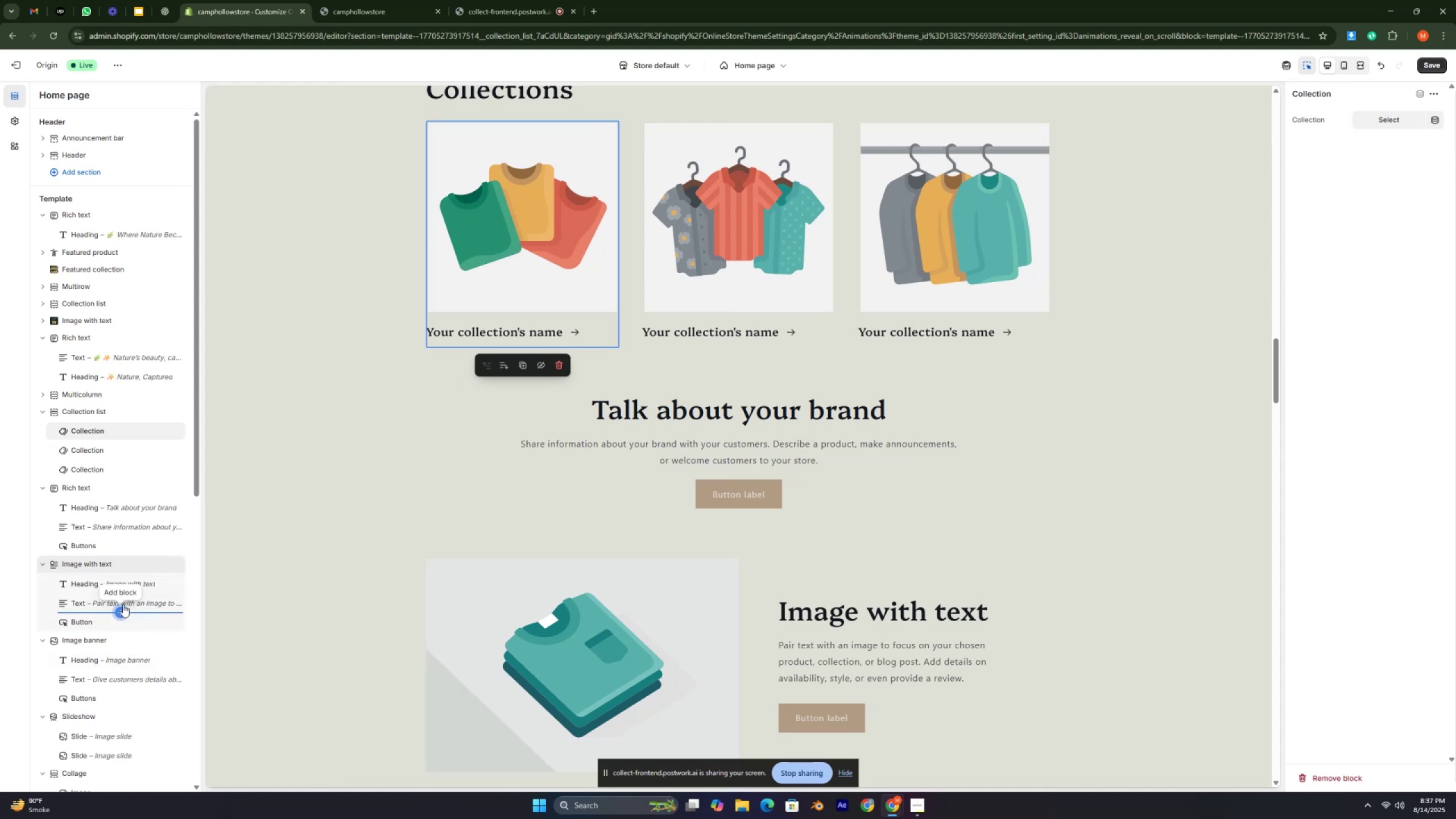 
key(Control+ControlLeft)
 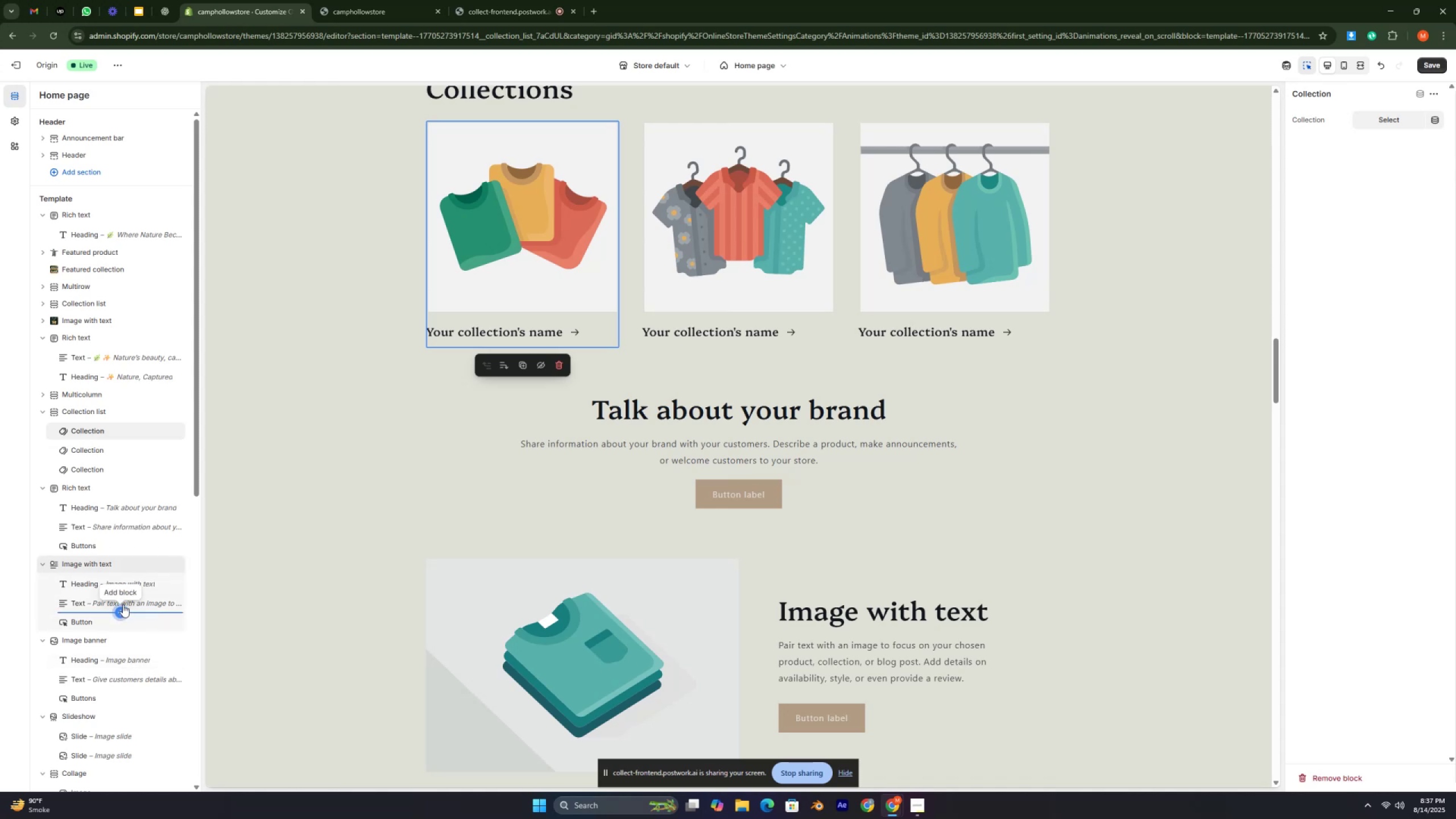 
key(Control+ControlLeft)
 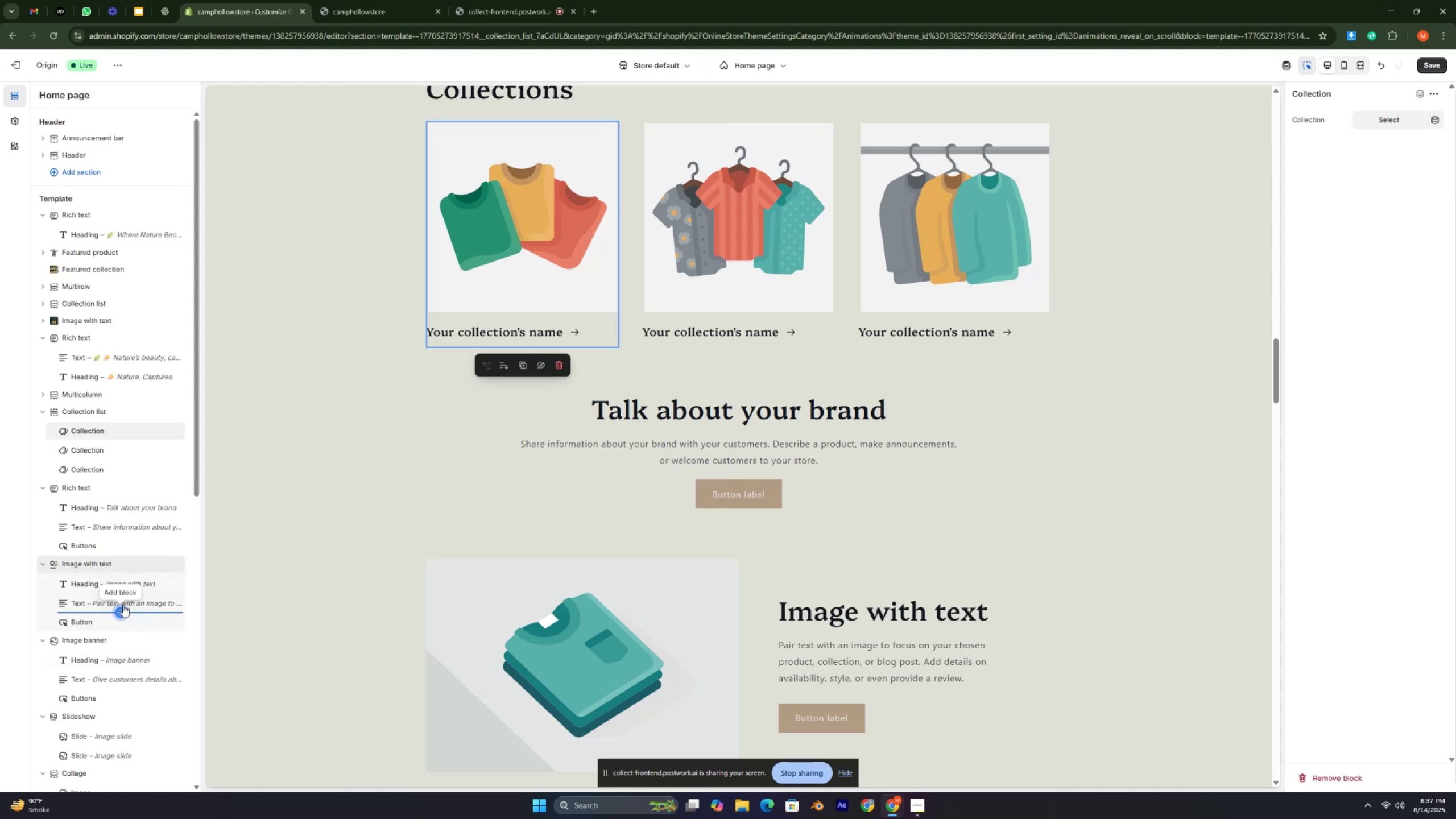 
key(Control+ControlLeft)
 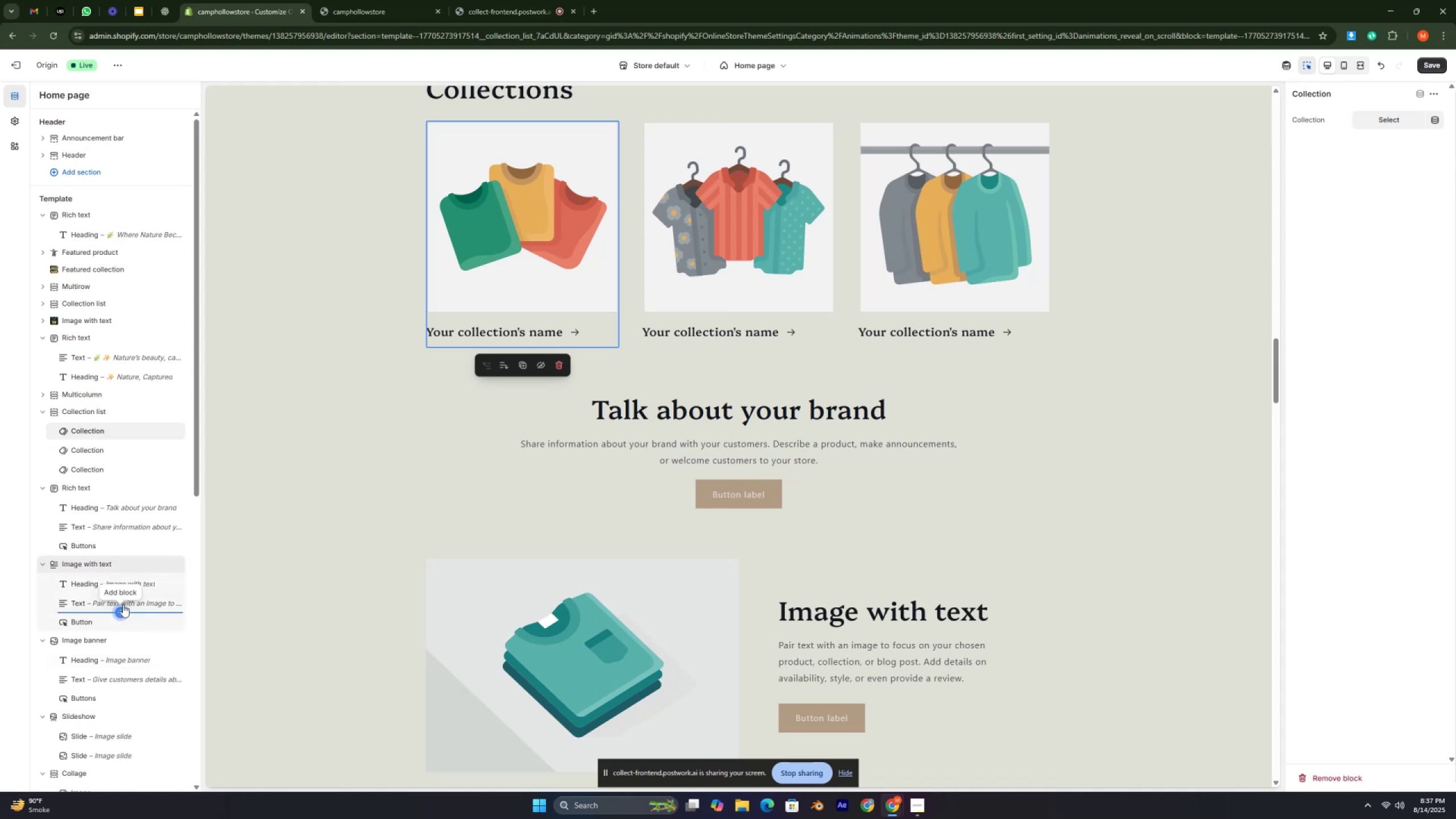 
key(Control+ControlLeft)
 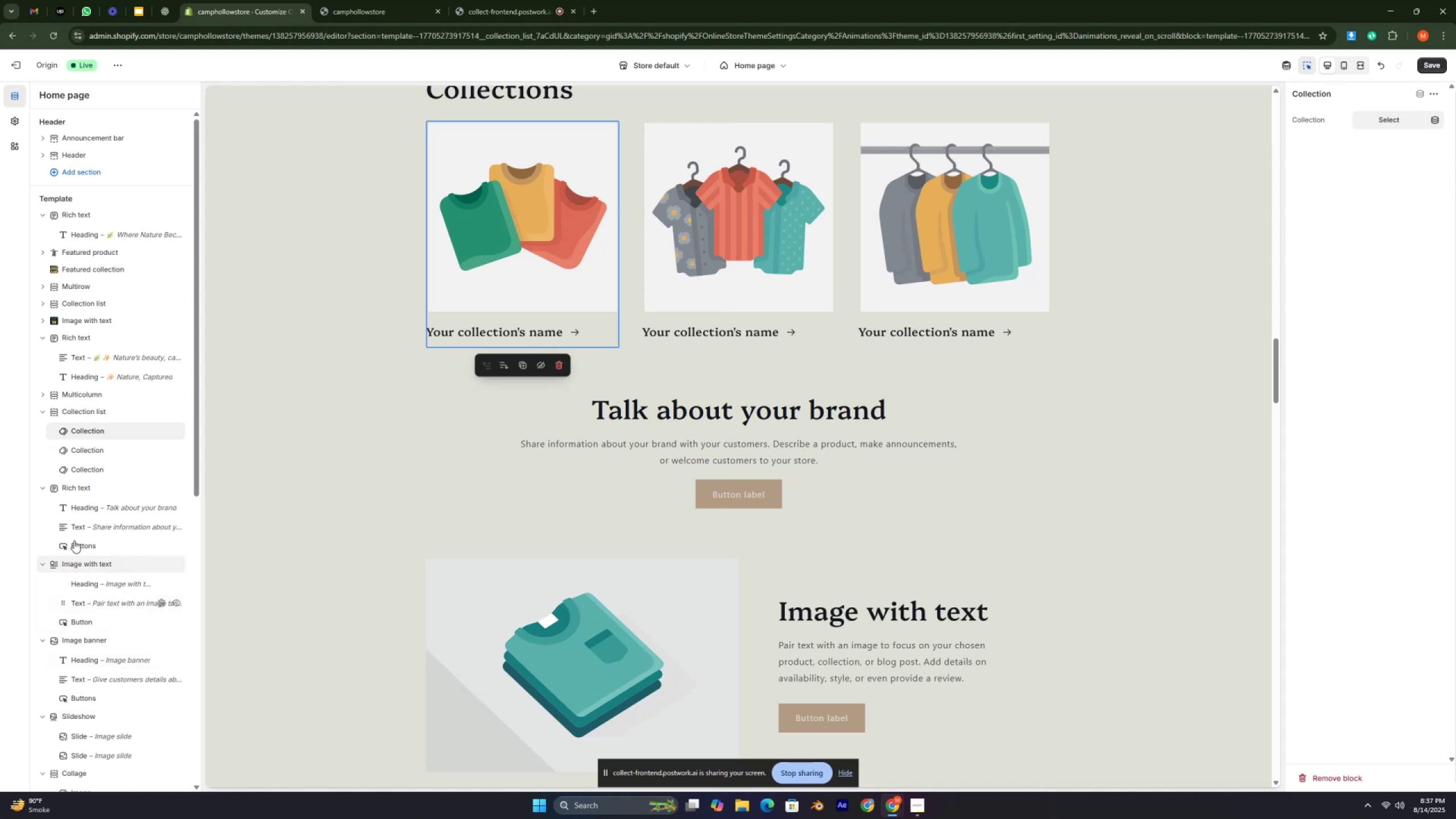 
key(Control+ControlLeft)
 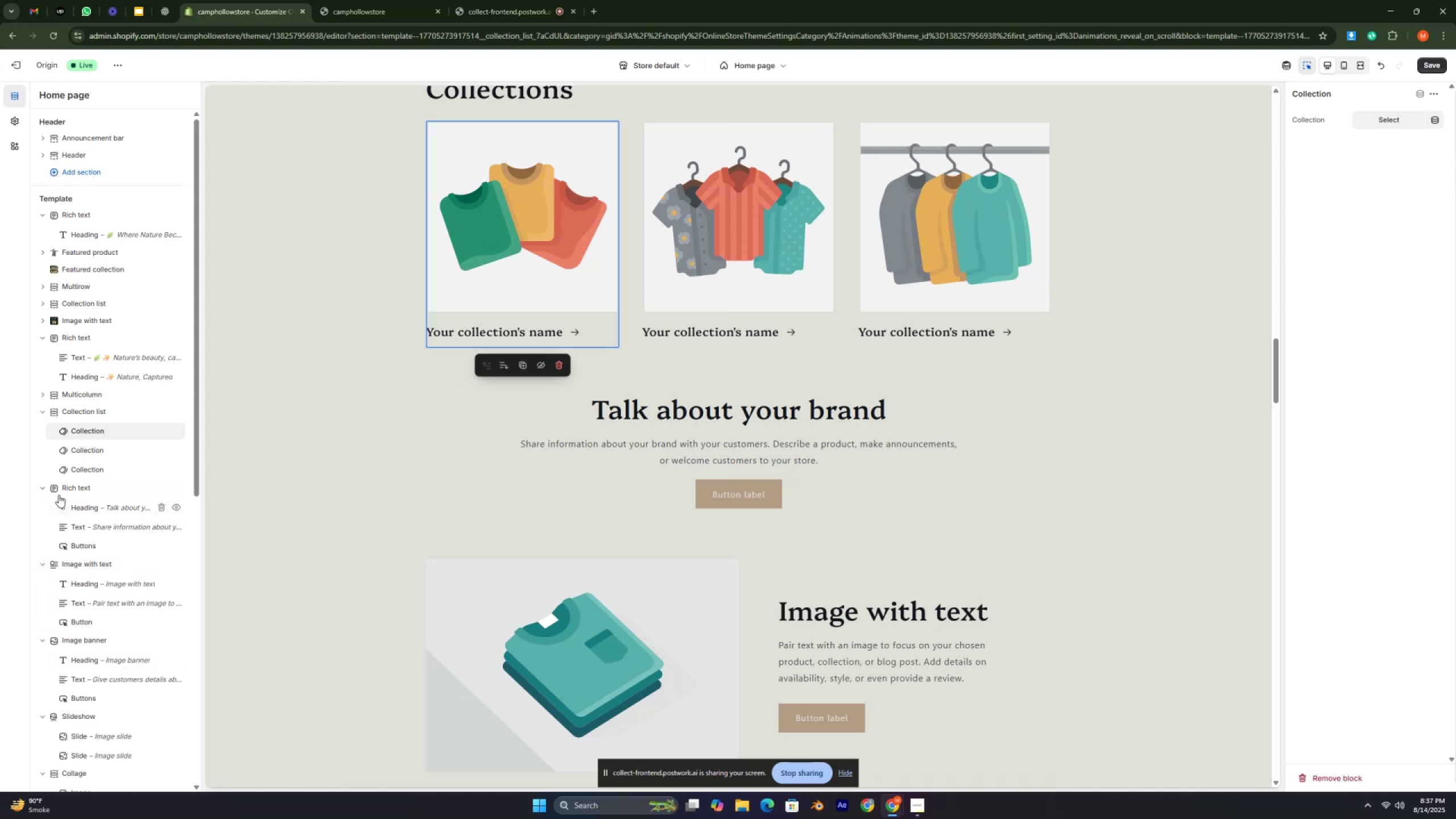 
scroll: coordinate [61, 474], scroll_direction: down, amount: 2.0
 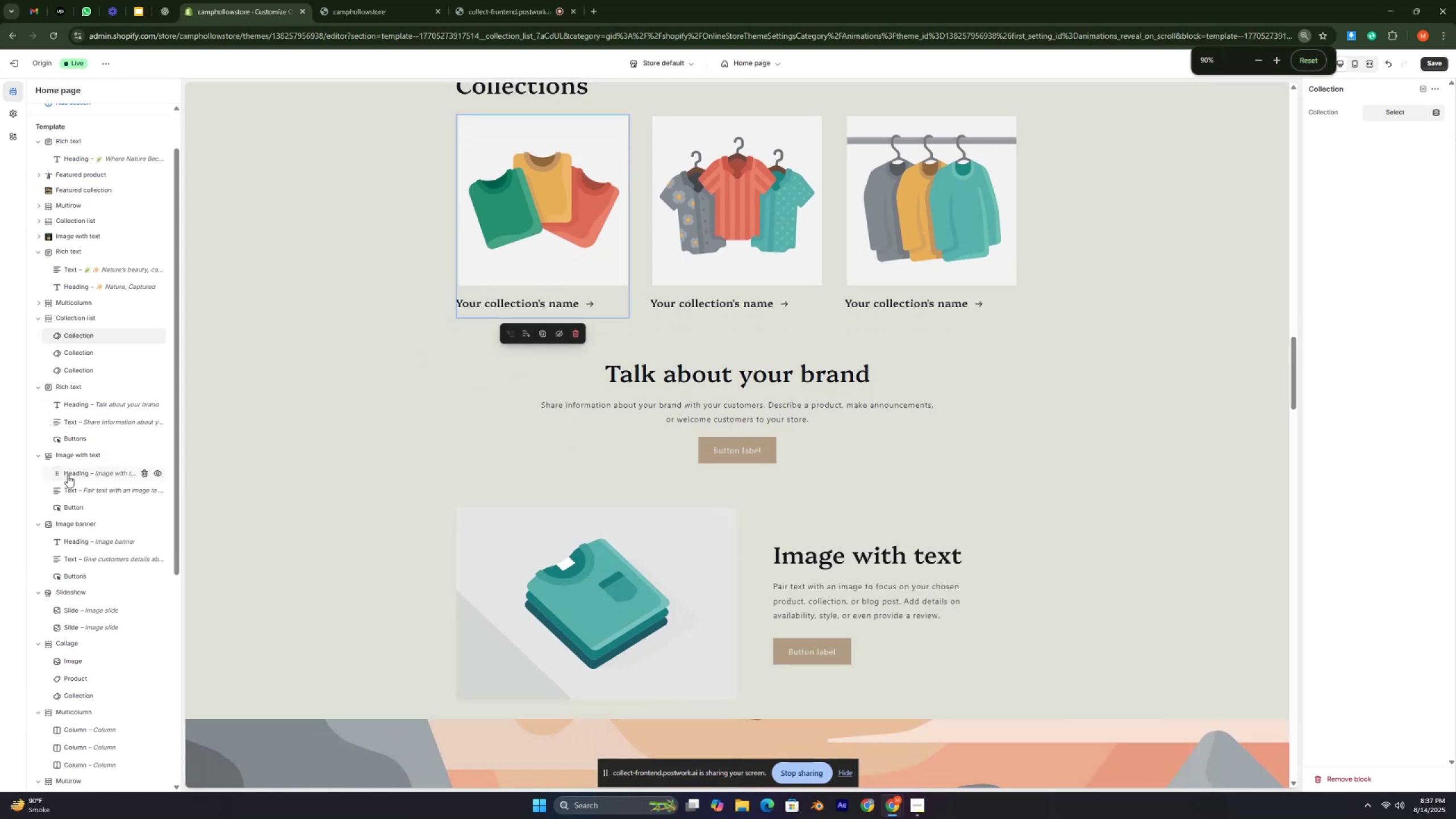 
scroll: coordinate [97, 461], scroll_direction: up, amount: 3.0
 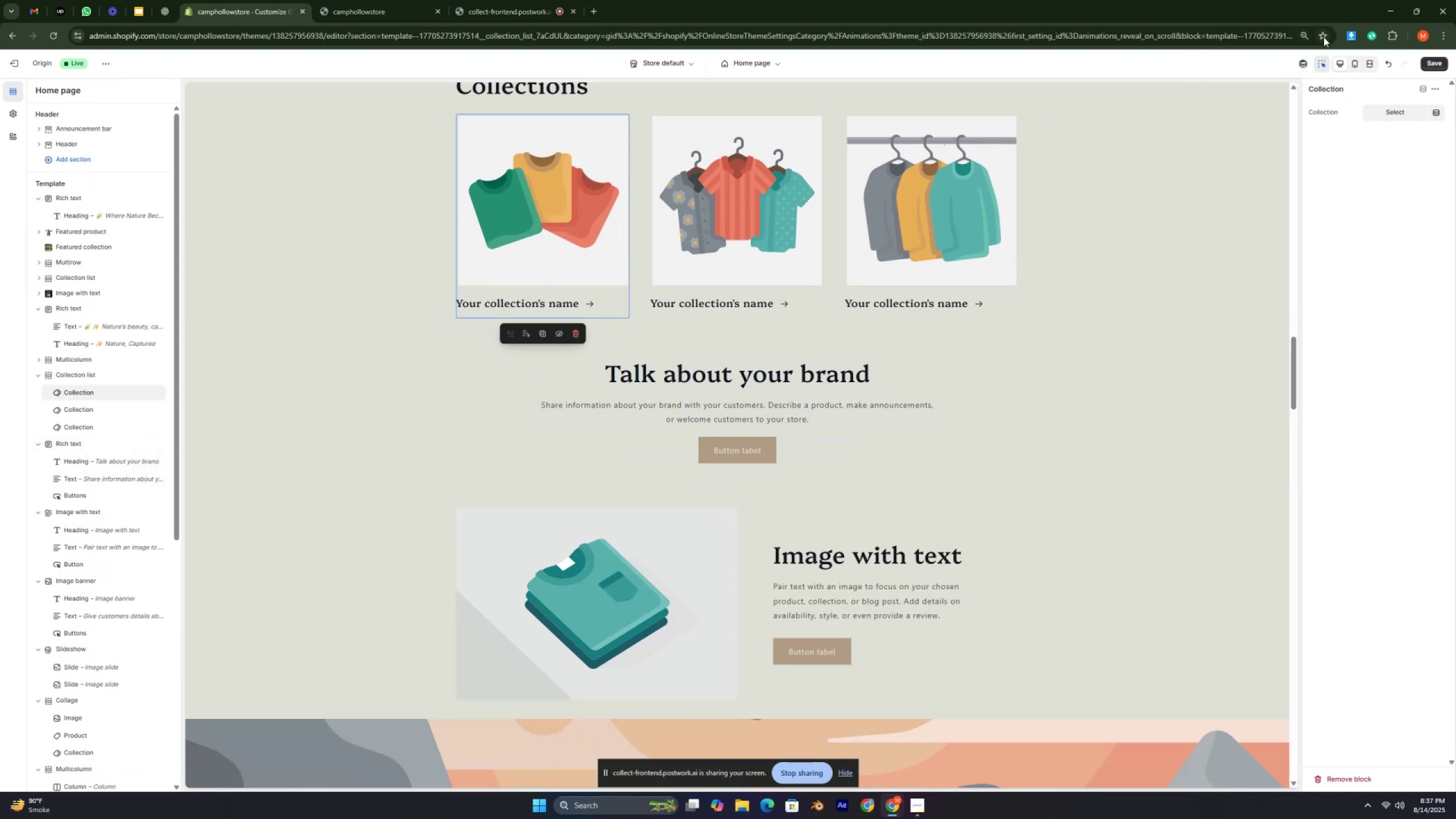 
left_click([1304, 31])
 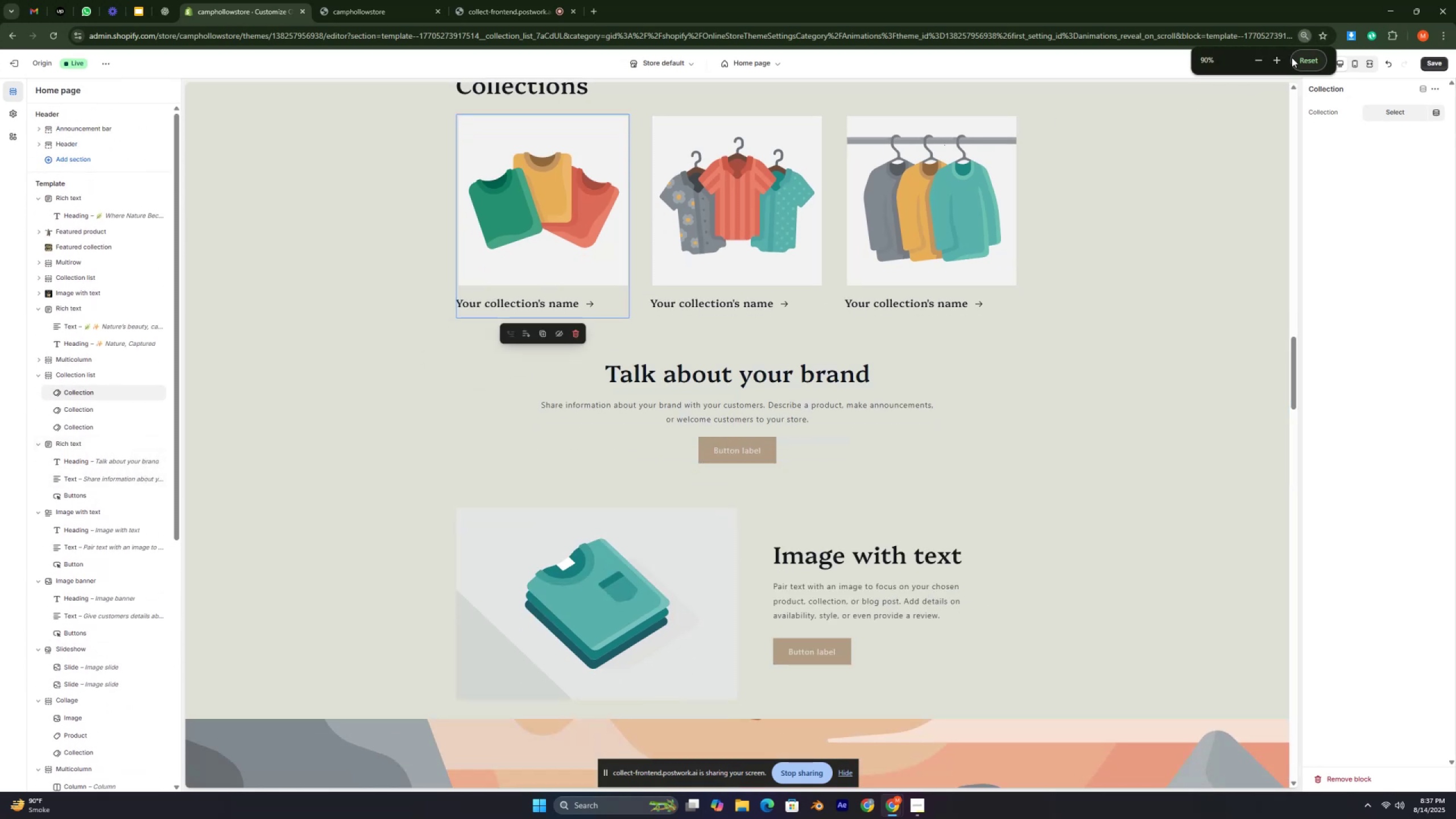 
left_click([1304, 64])
 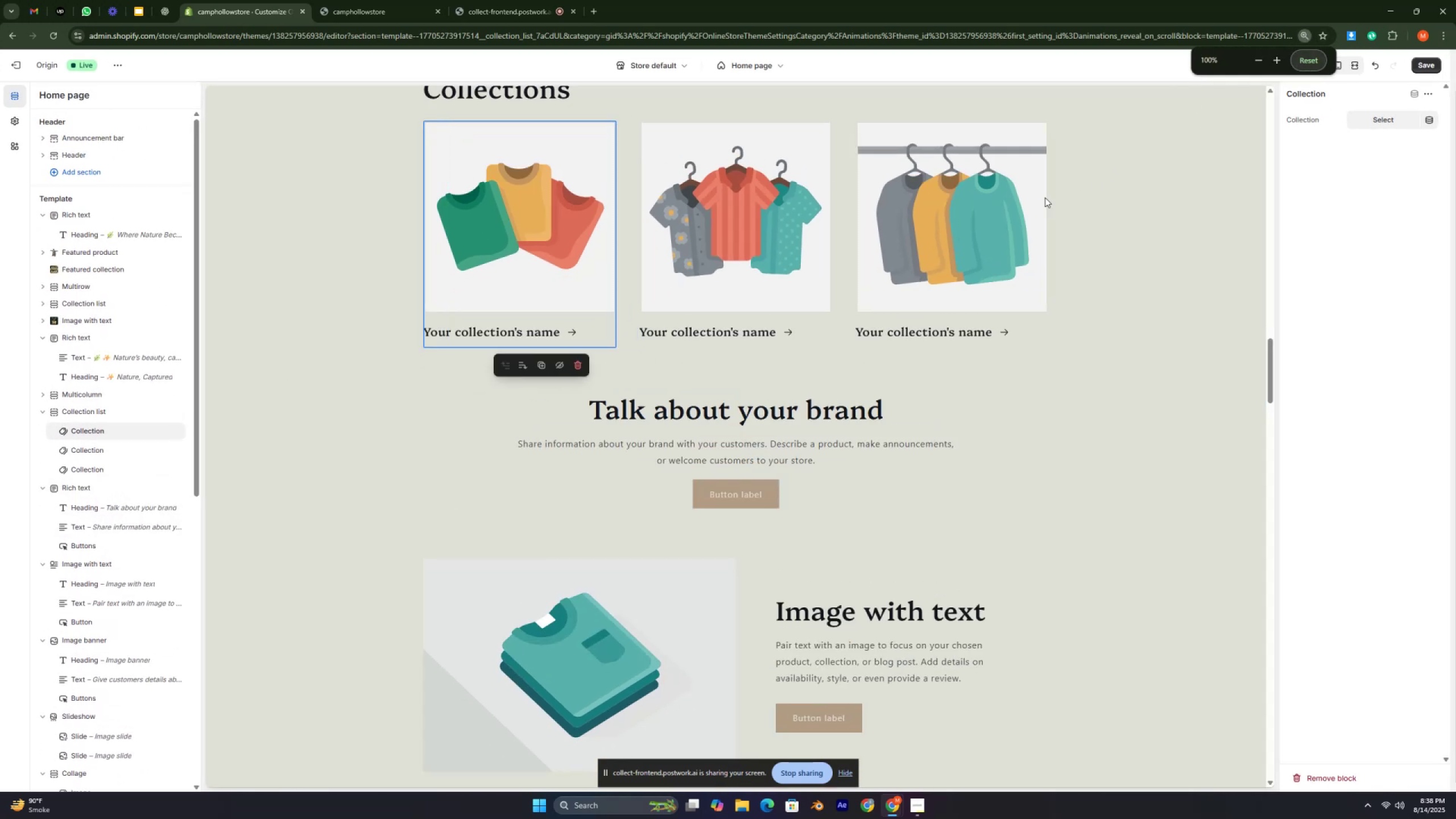 
key(Control+ControlLeft)
 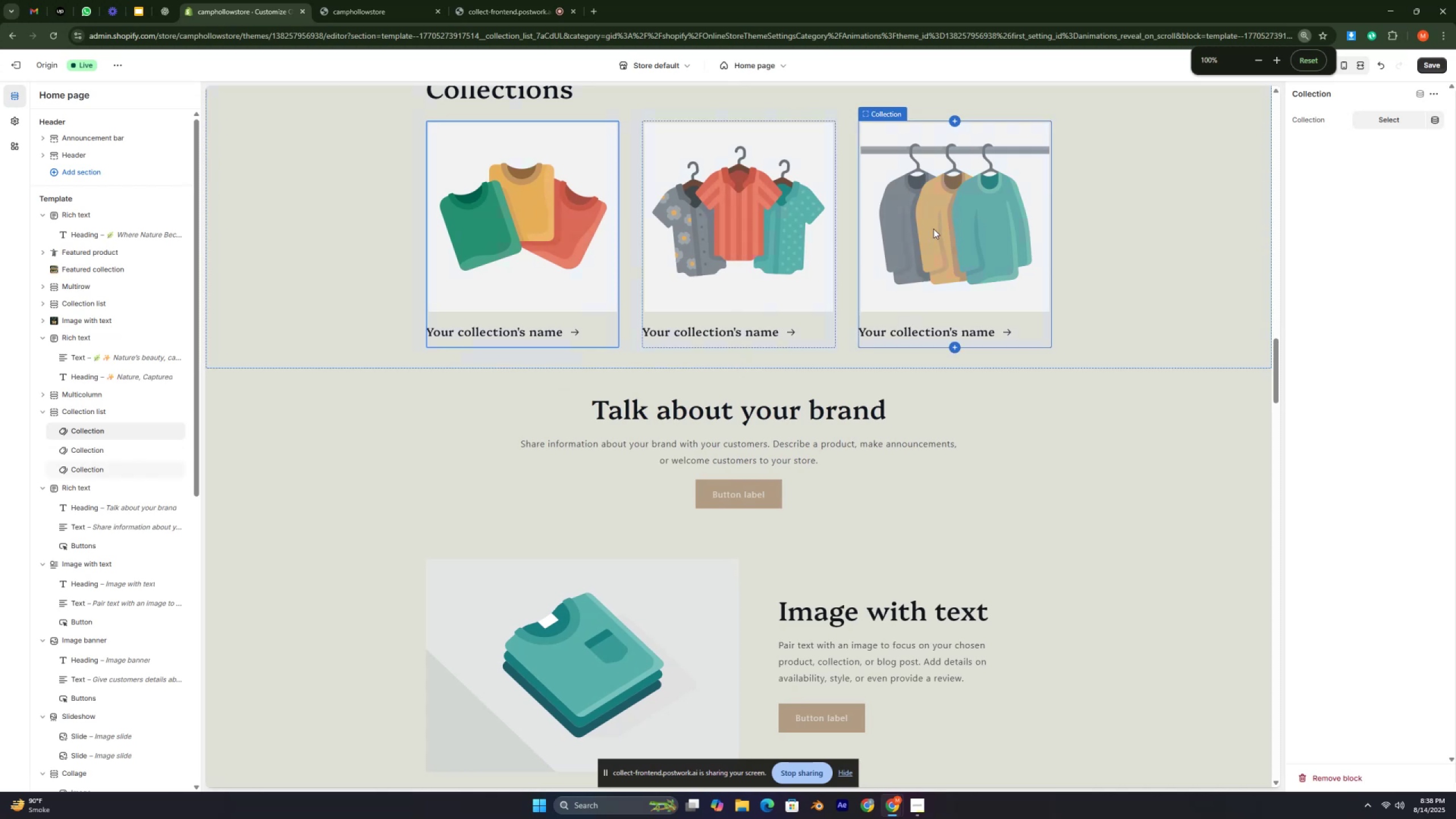 
key(Control+ControlLeft)
 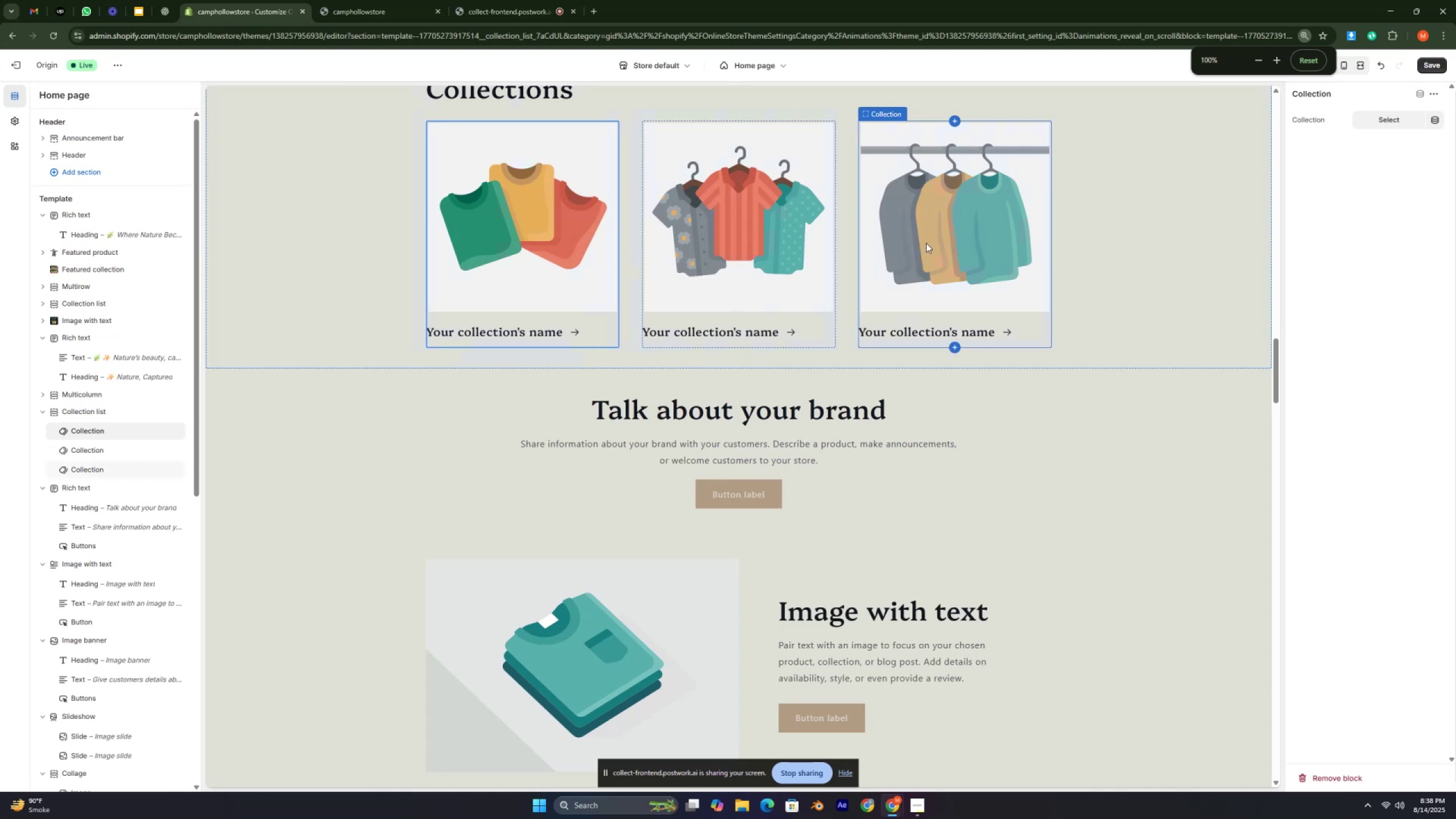 
key(Control+ControlLeft)
 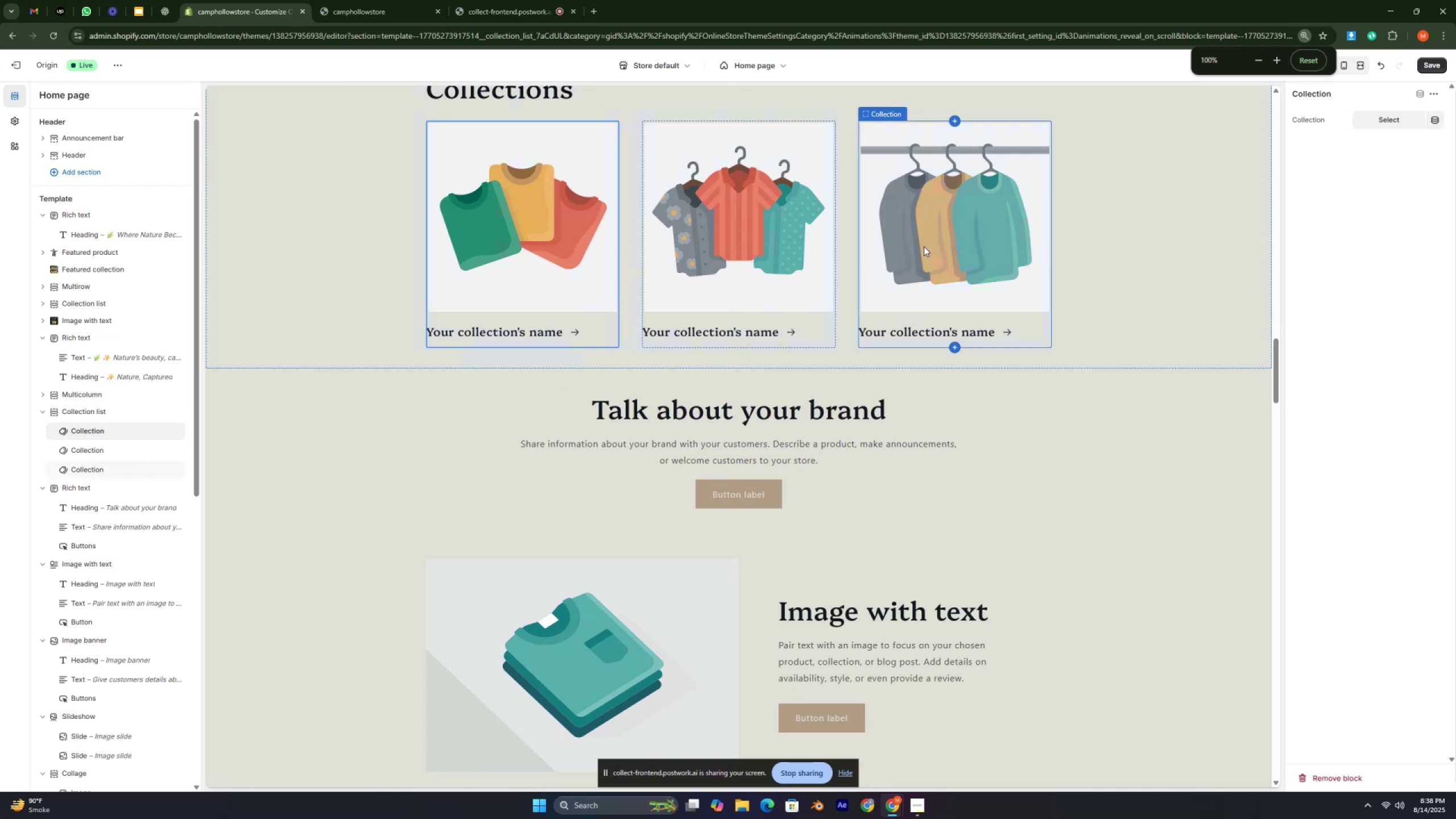 
key(Control+ControlLeft)
 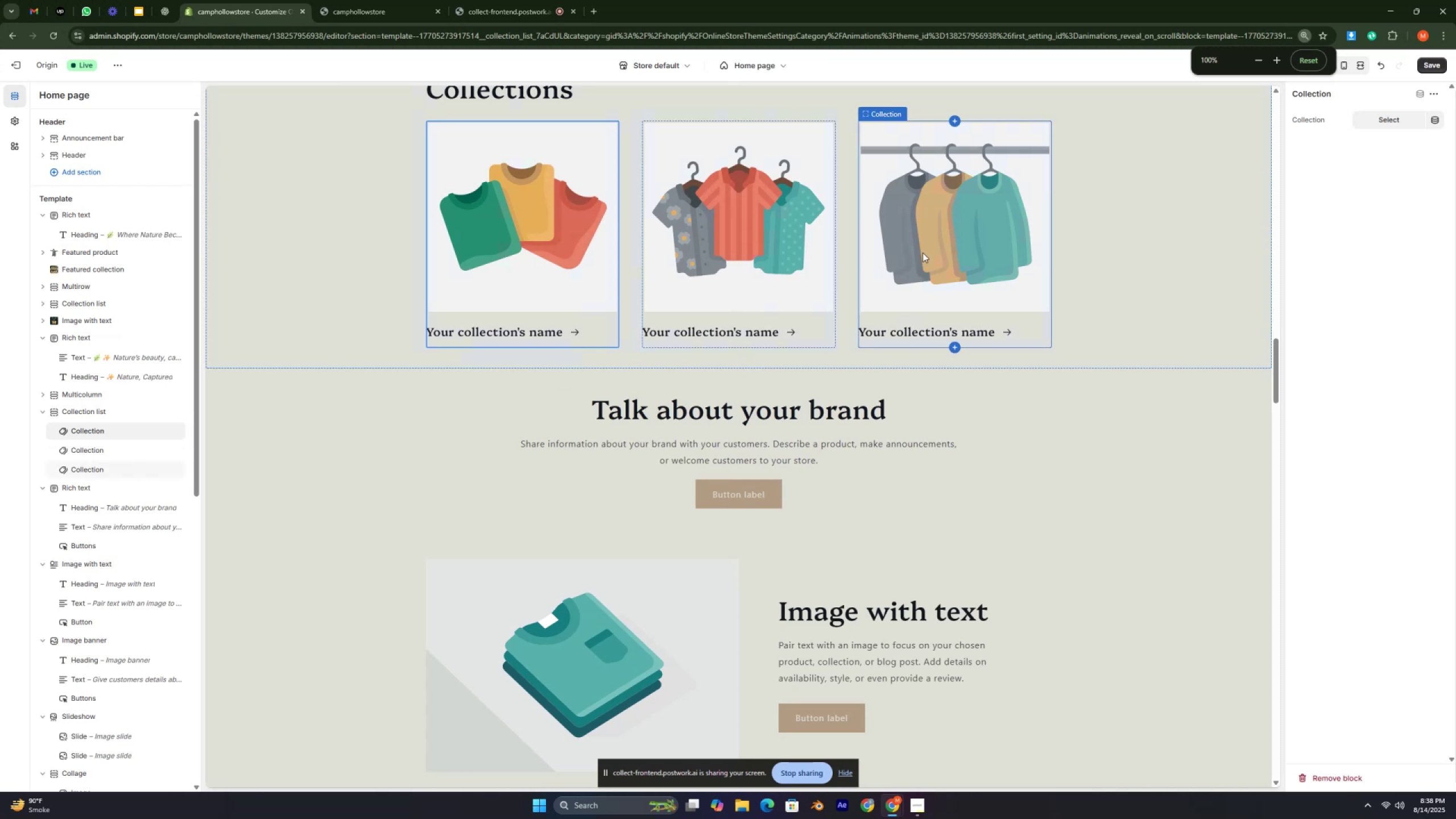 
key(Control+ControlLeft)
 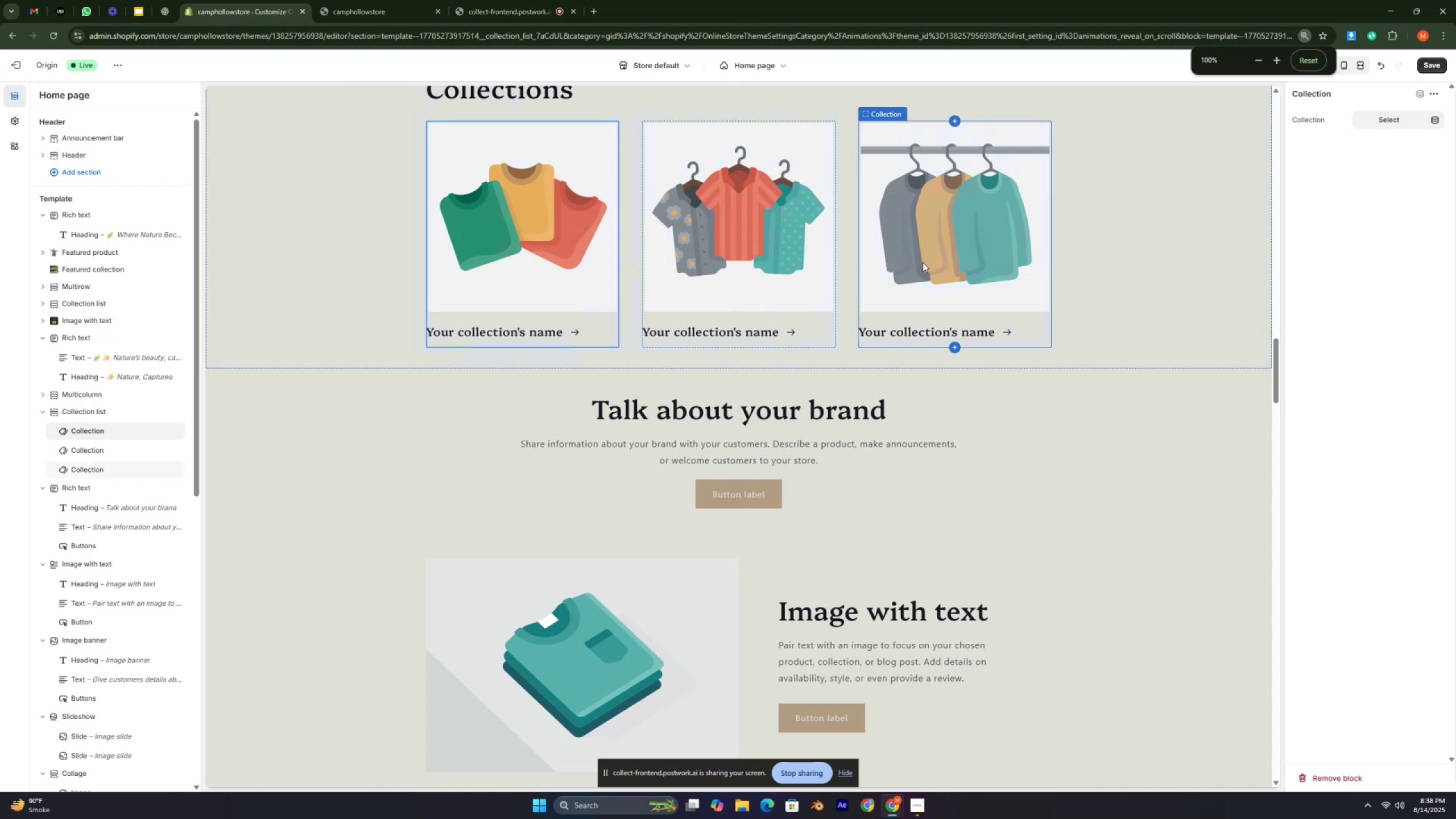 
key(Control+ControlLeft)
 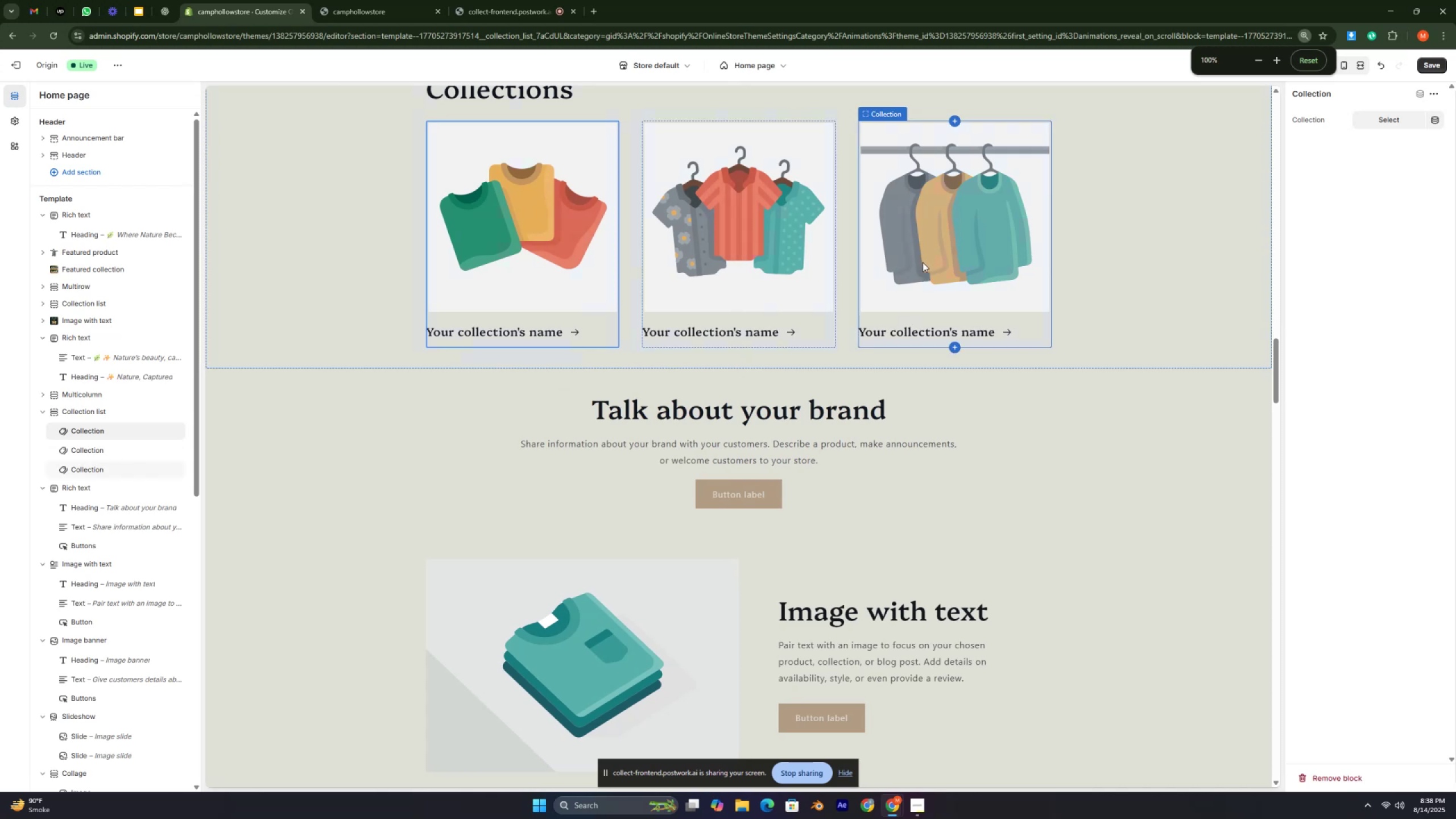 
key(Control+ControlLeft)
 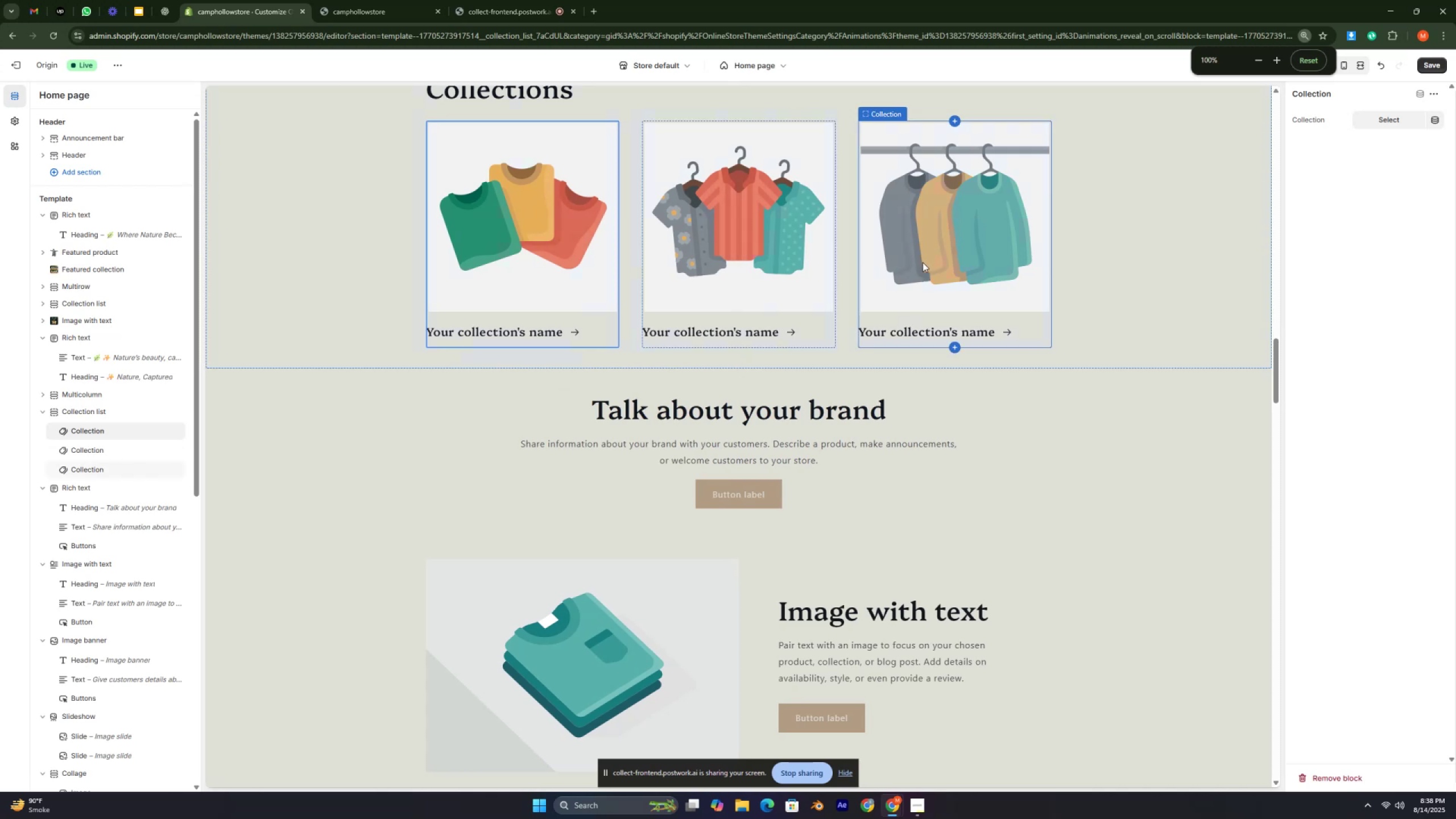 
key(Control+ControlLeft)
 